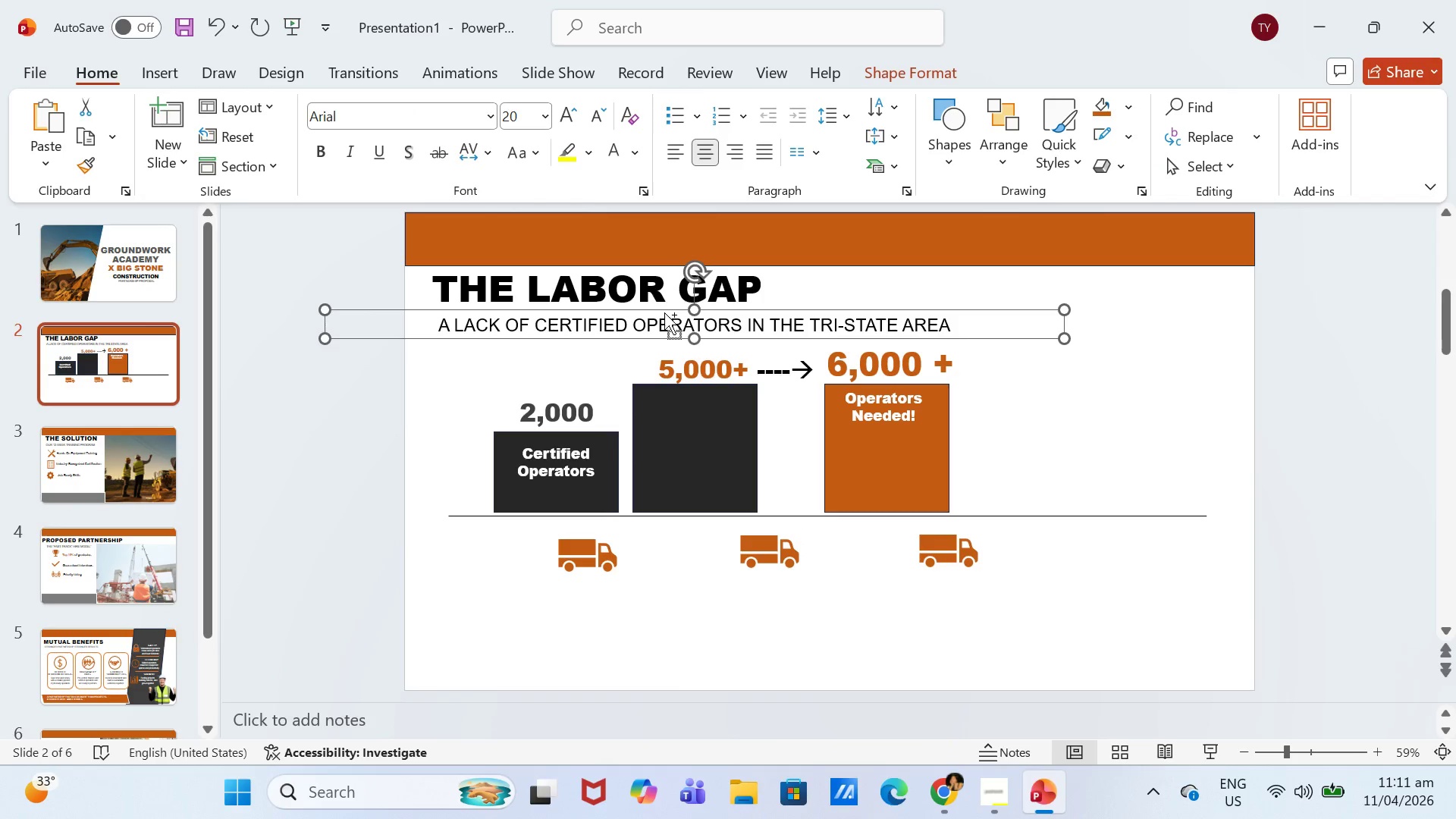 
key(Control+V)
 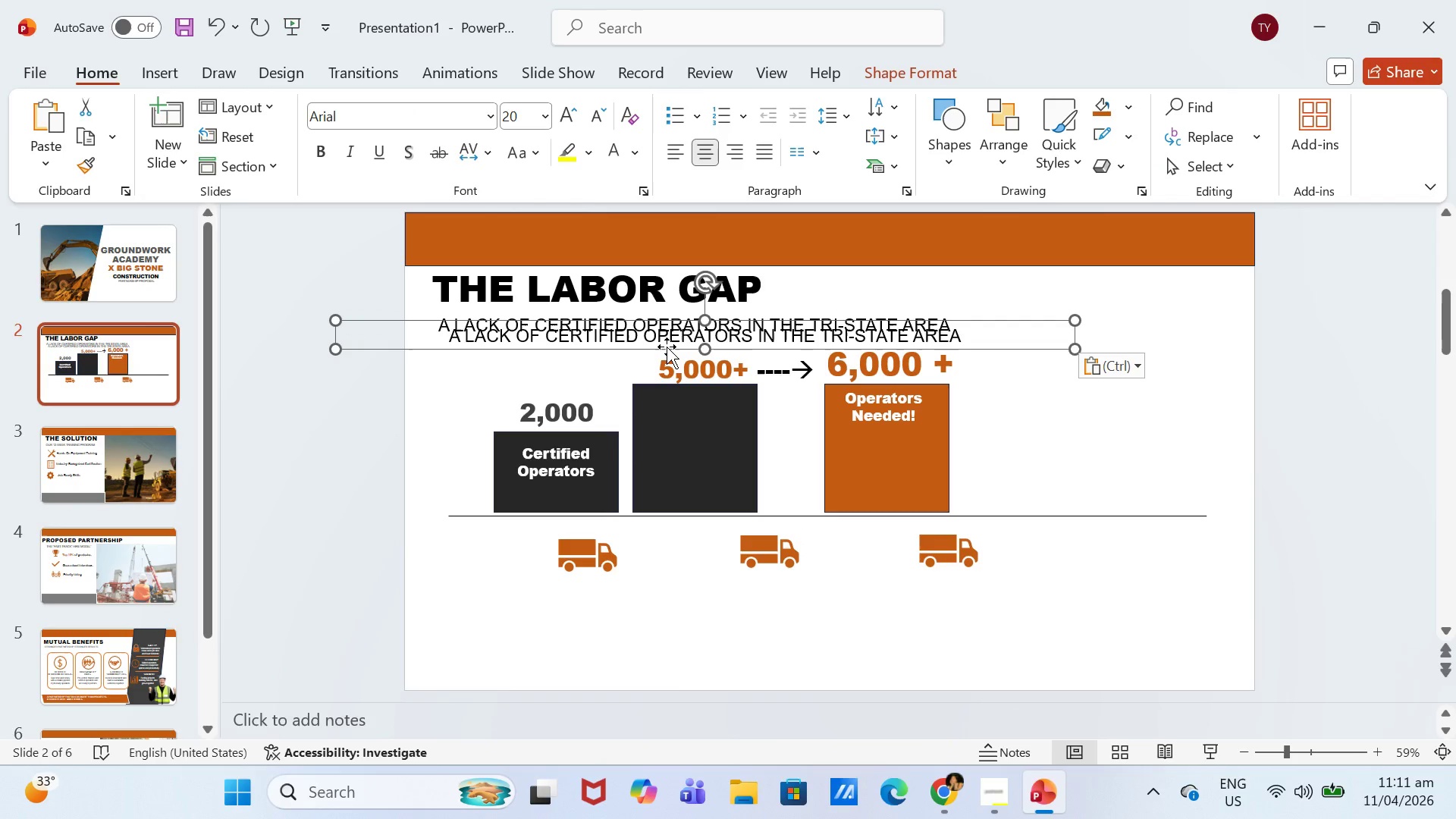 
left_click_drag(start_coordinate=[667, 347], to_coordinate=[686, 623])
 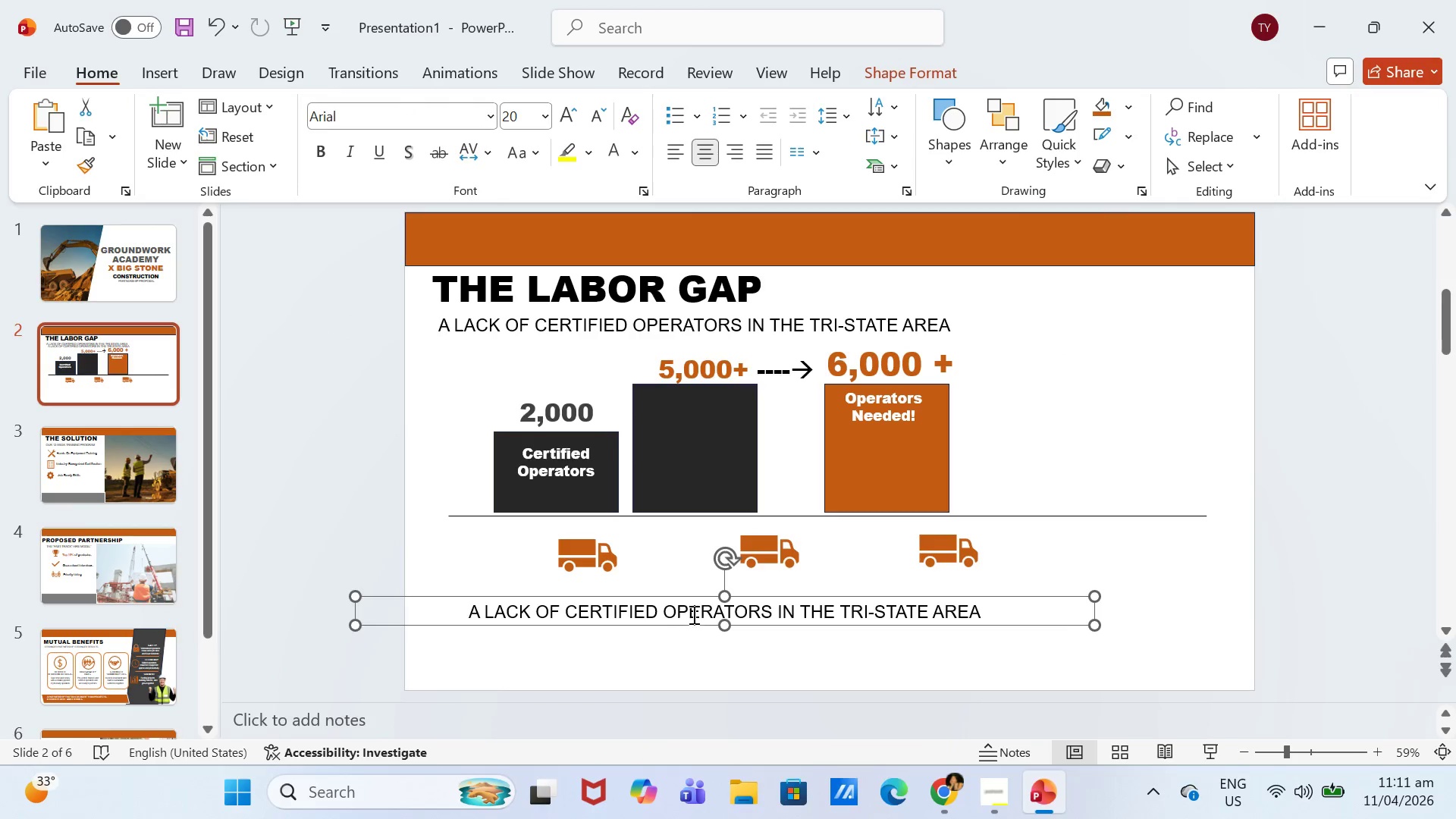 
left_click([692, 614])
 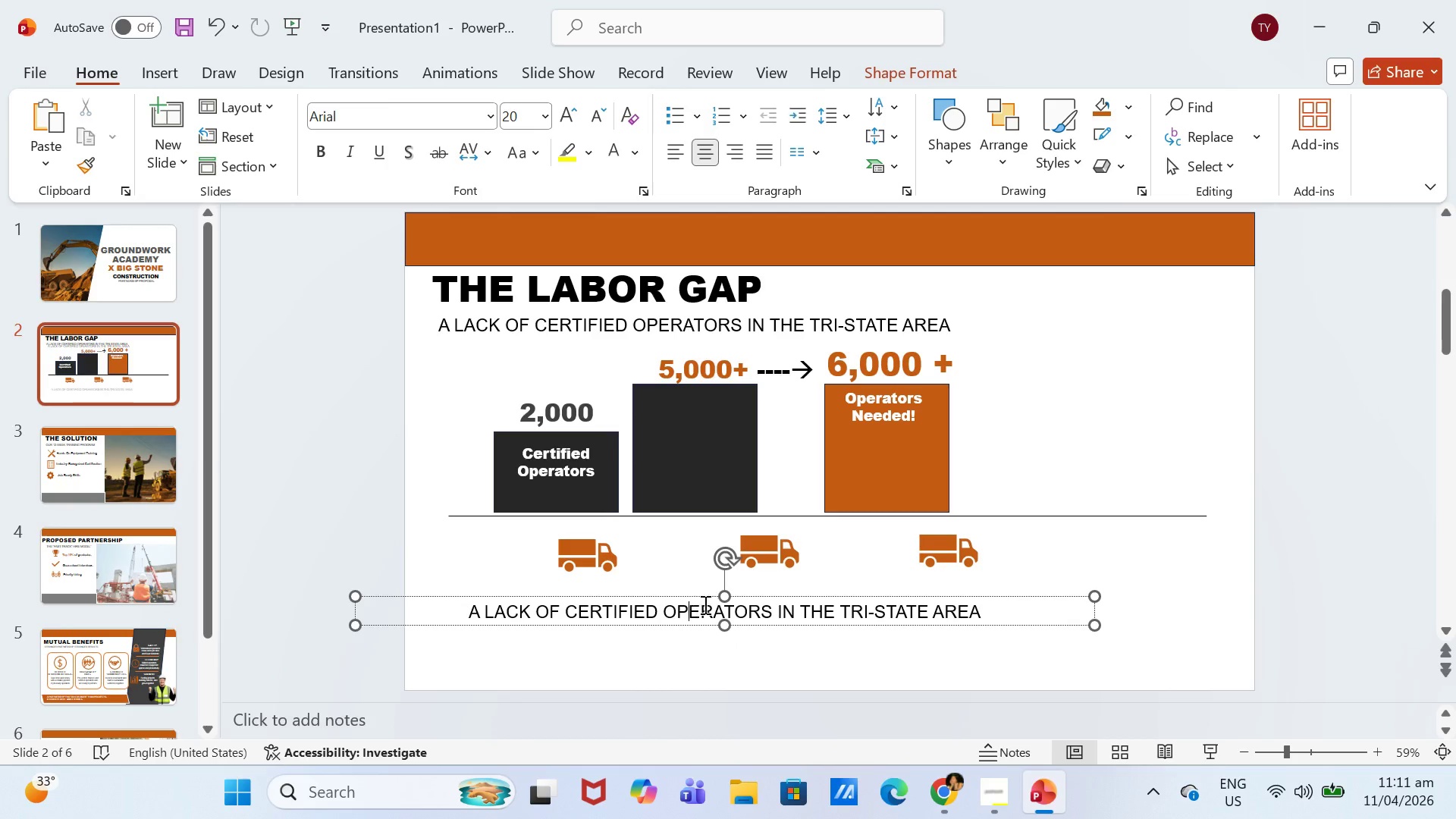 
key(Control+A)
 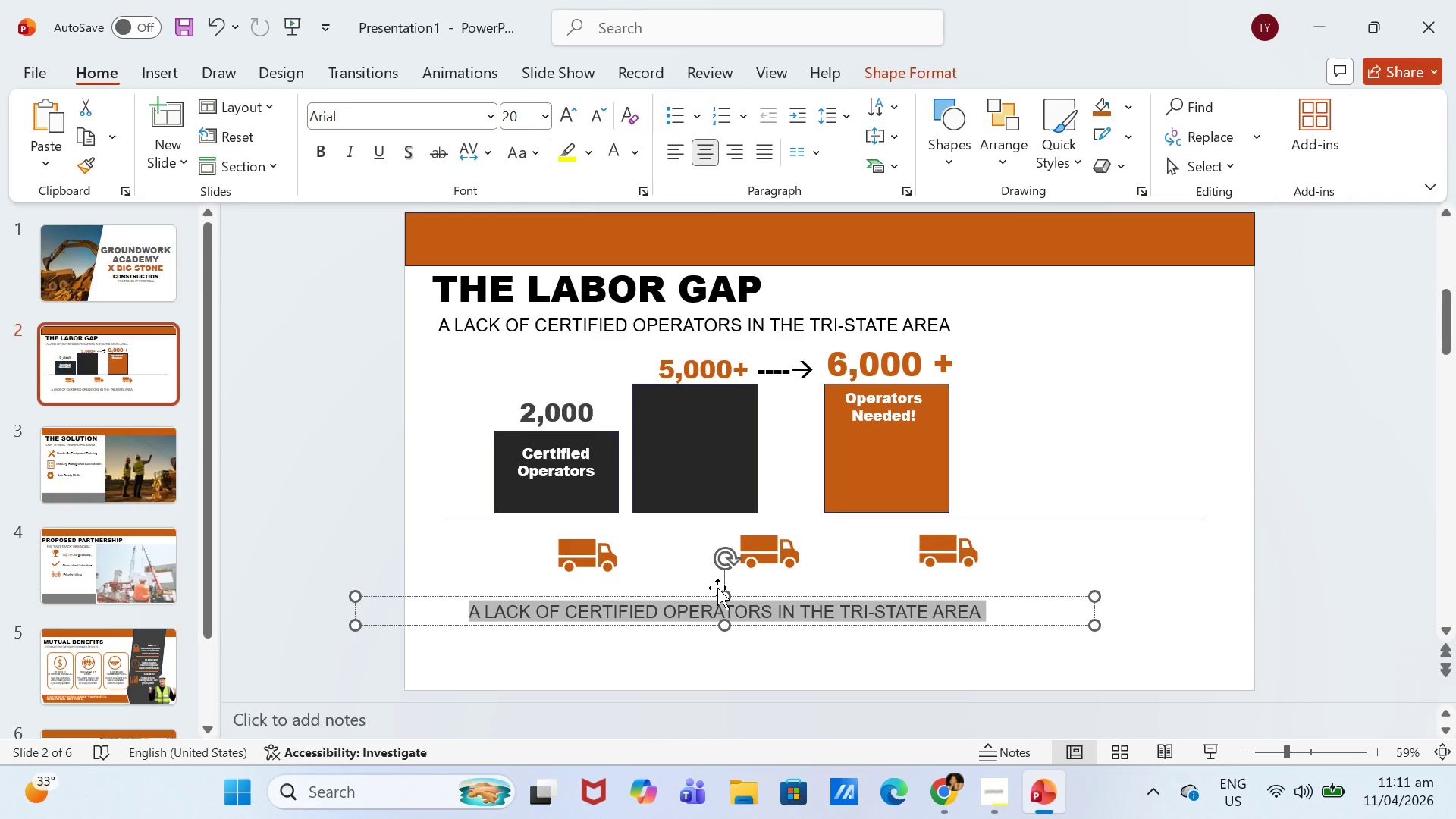 
type(Ec)
key(Backspace)
type(xcubator)
 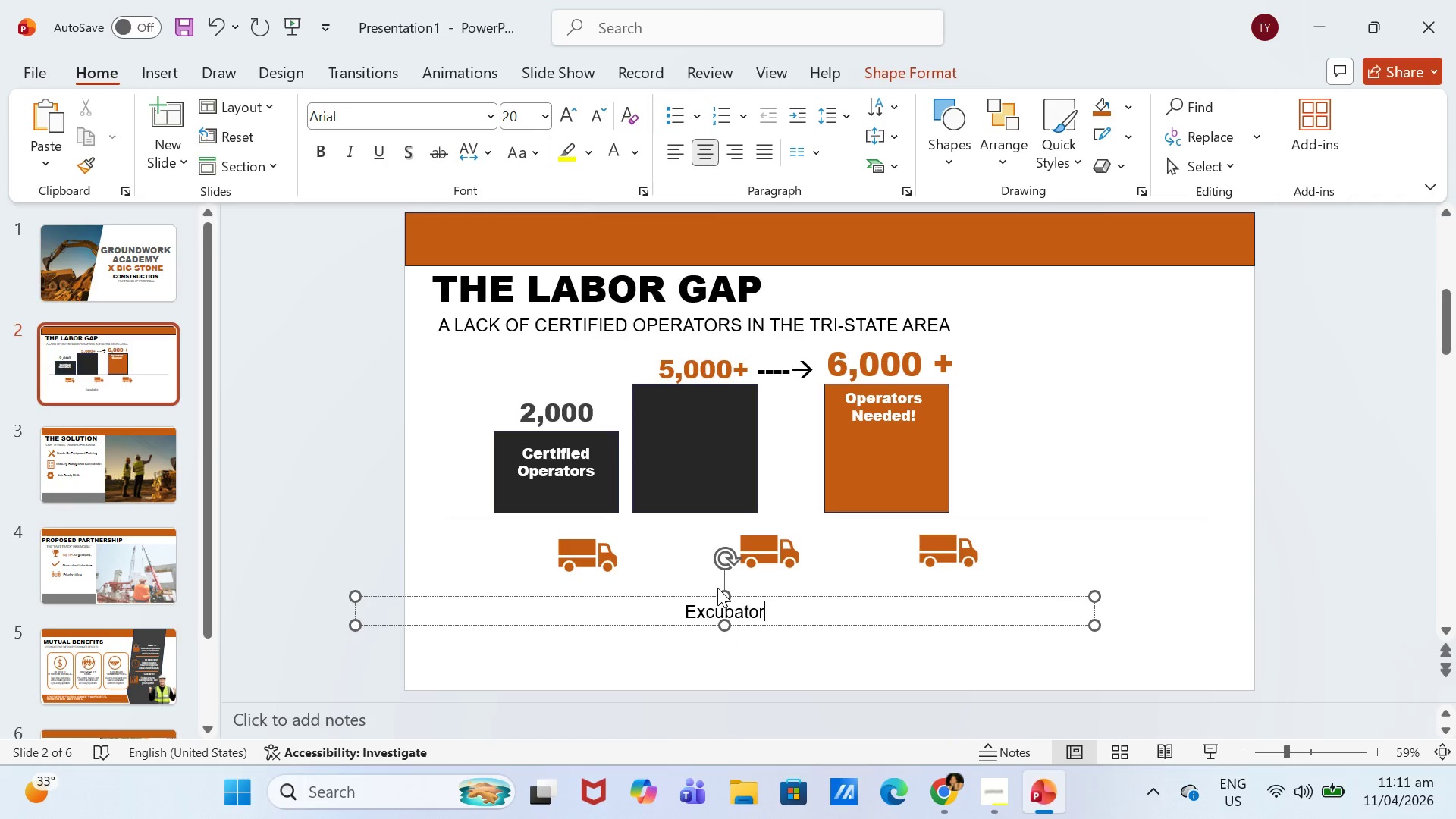 
key(Enter)
 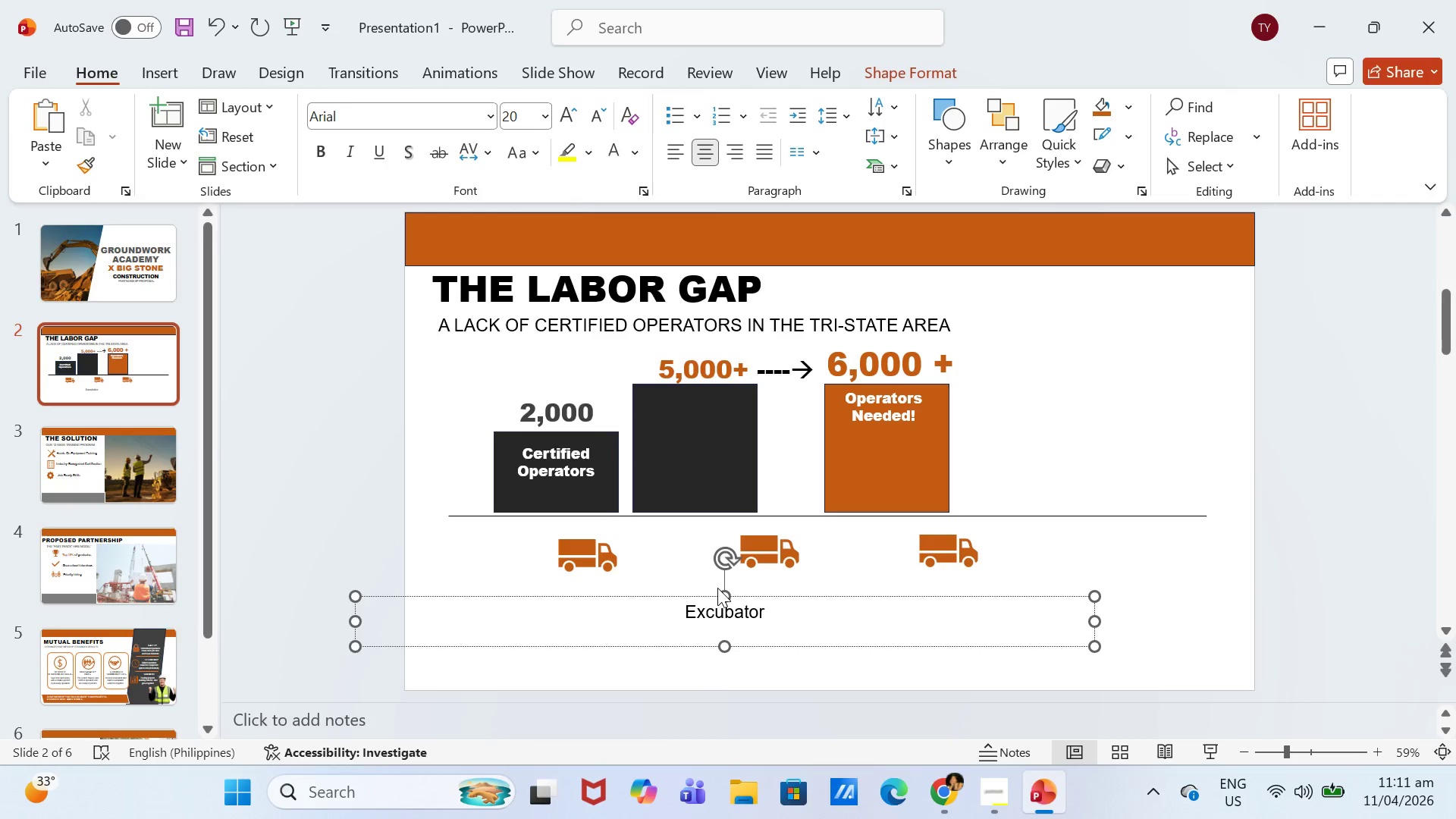 
type(Operators)
 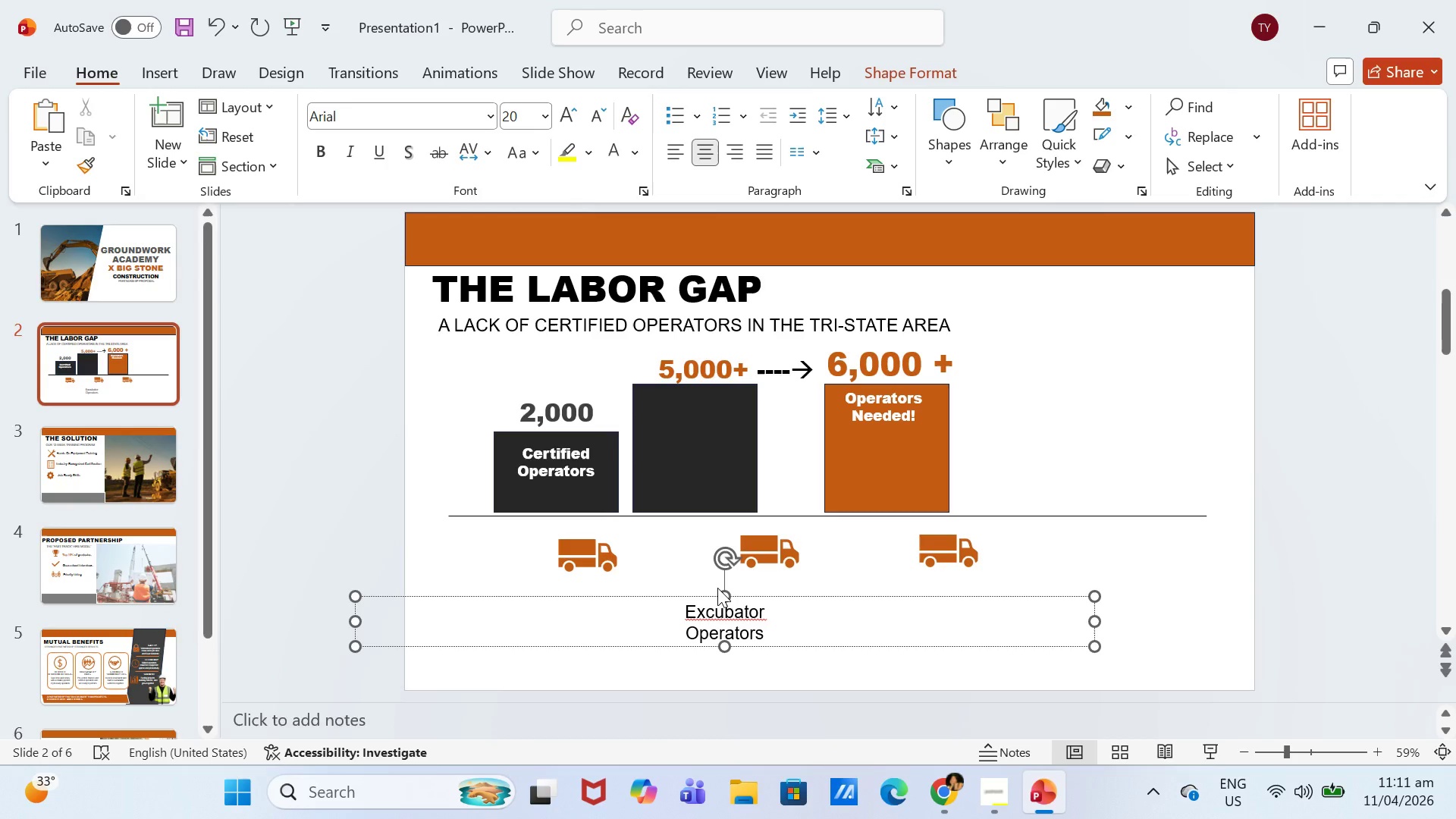 
wait(8.5)
 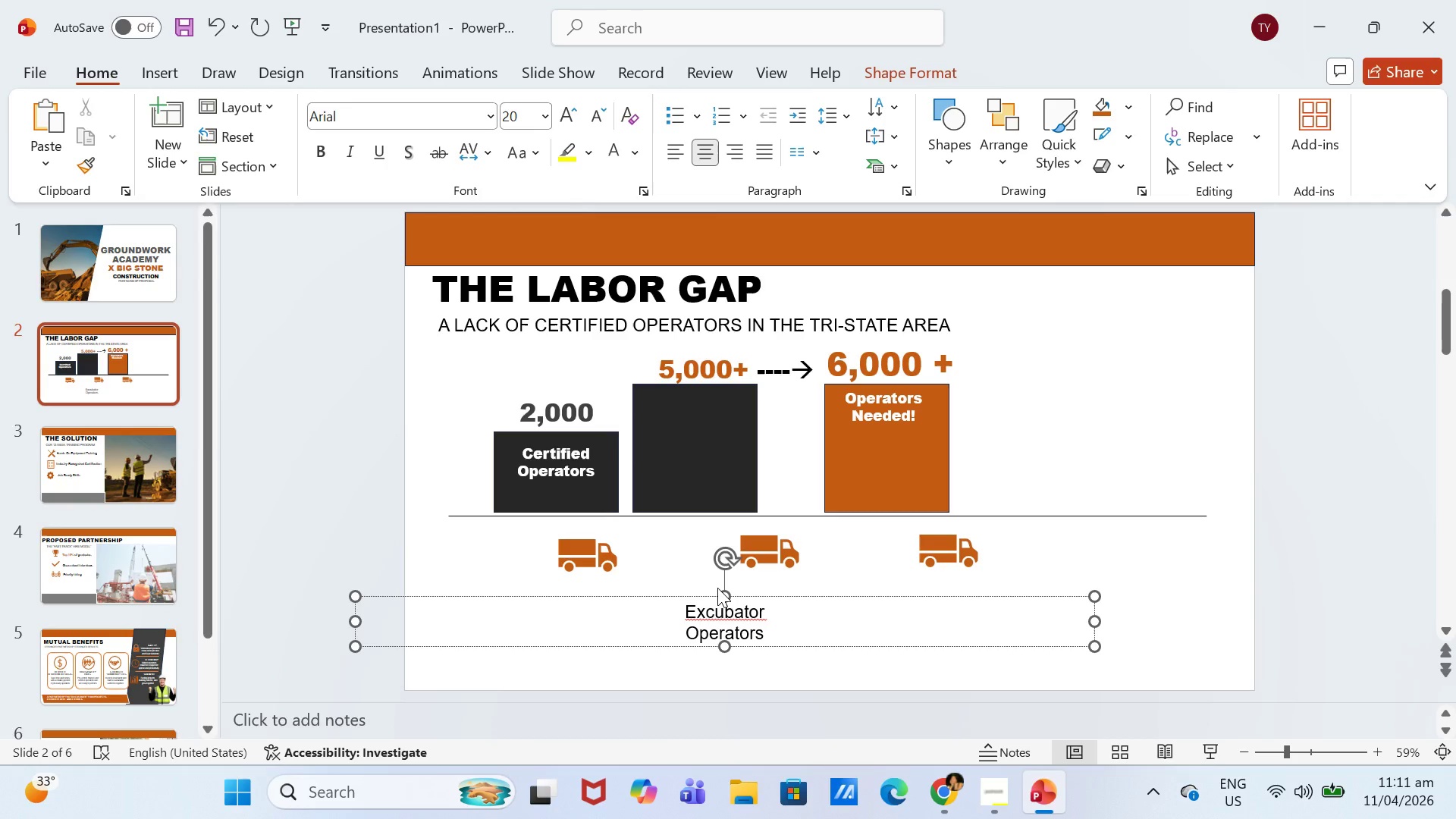 
left_click([731, 612])
 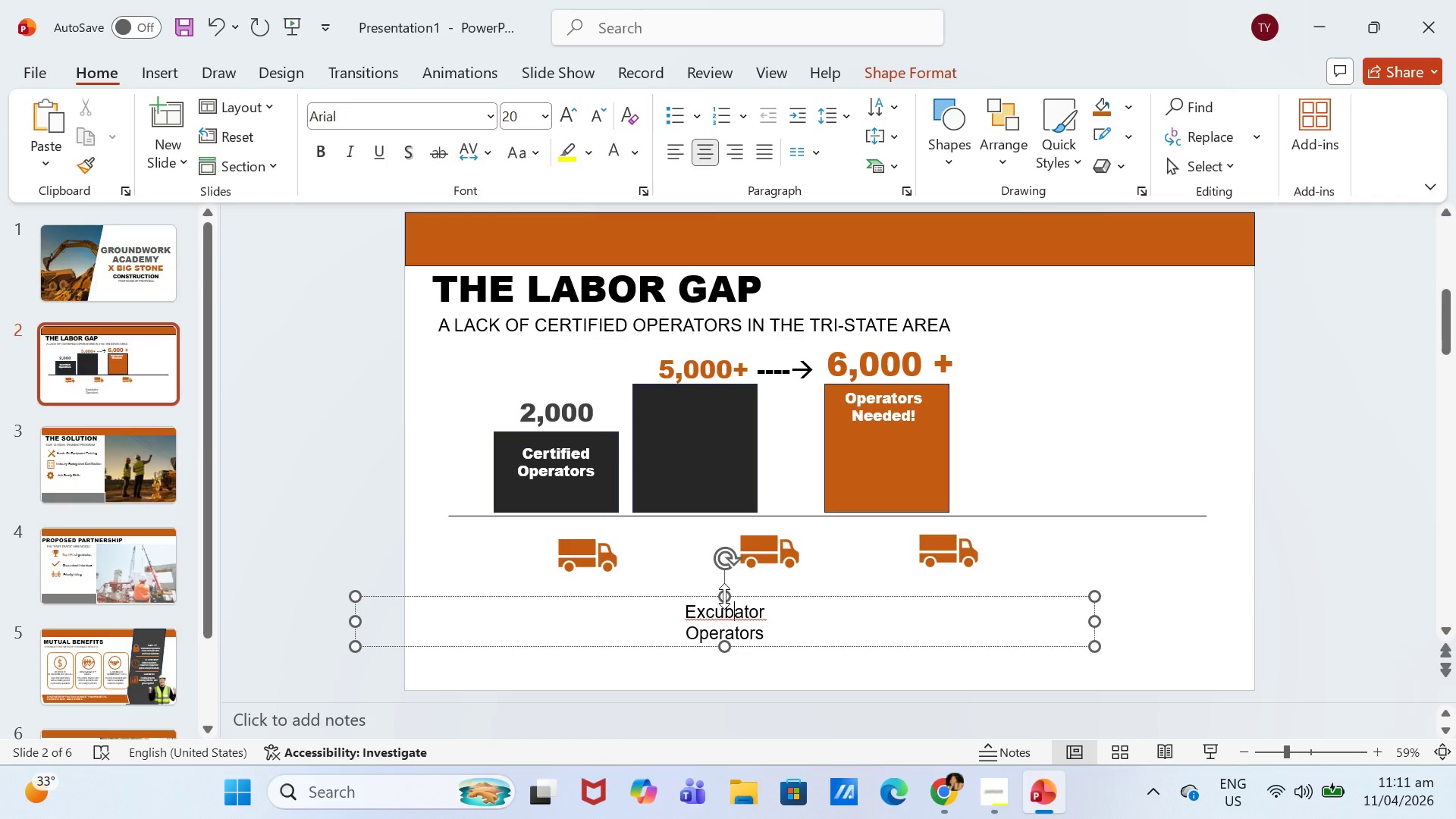 
key(Backspace)
 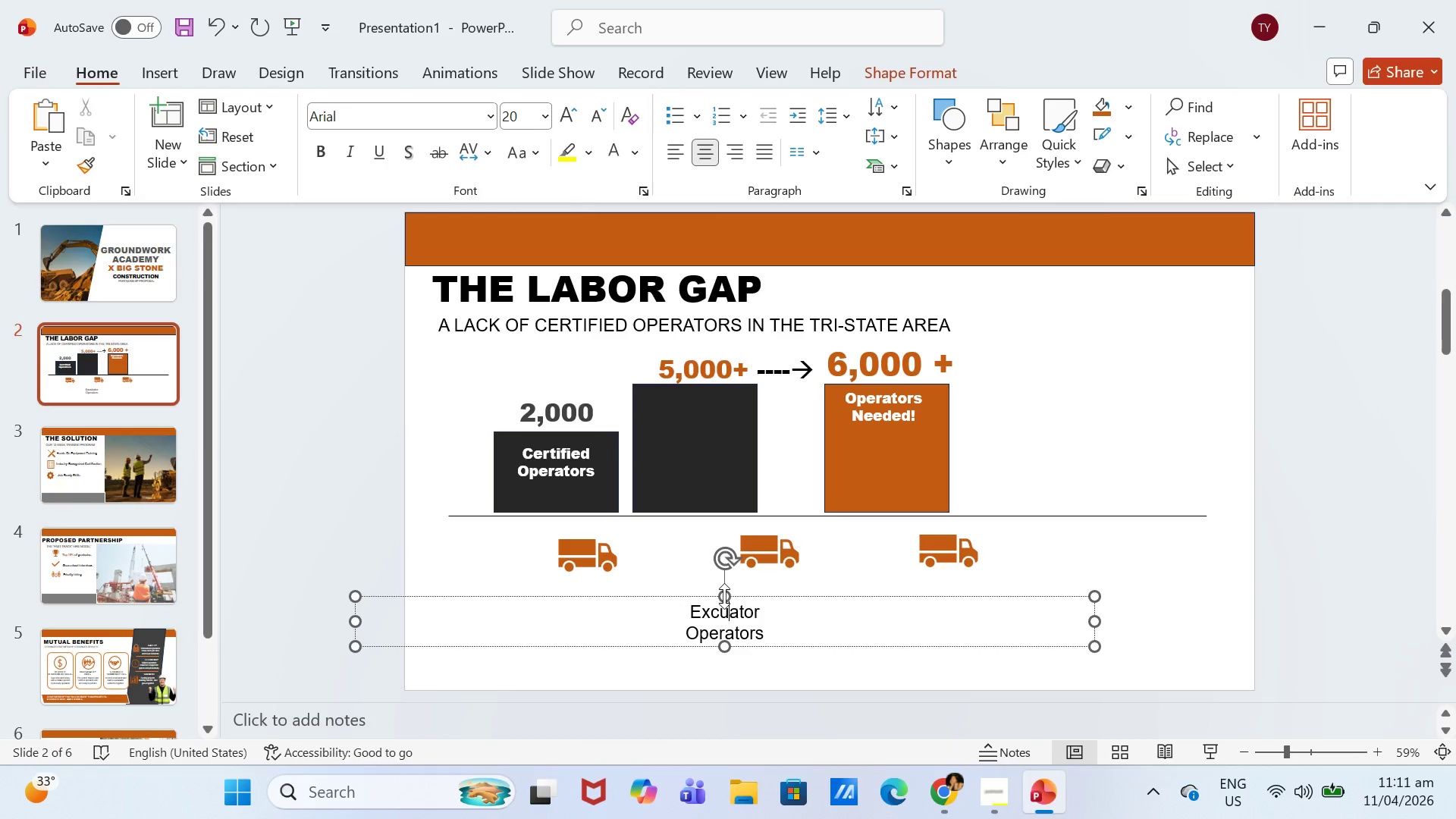 
key(V)
 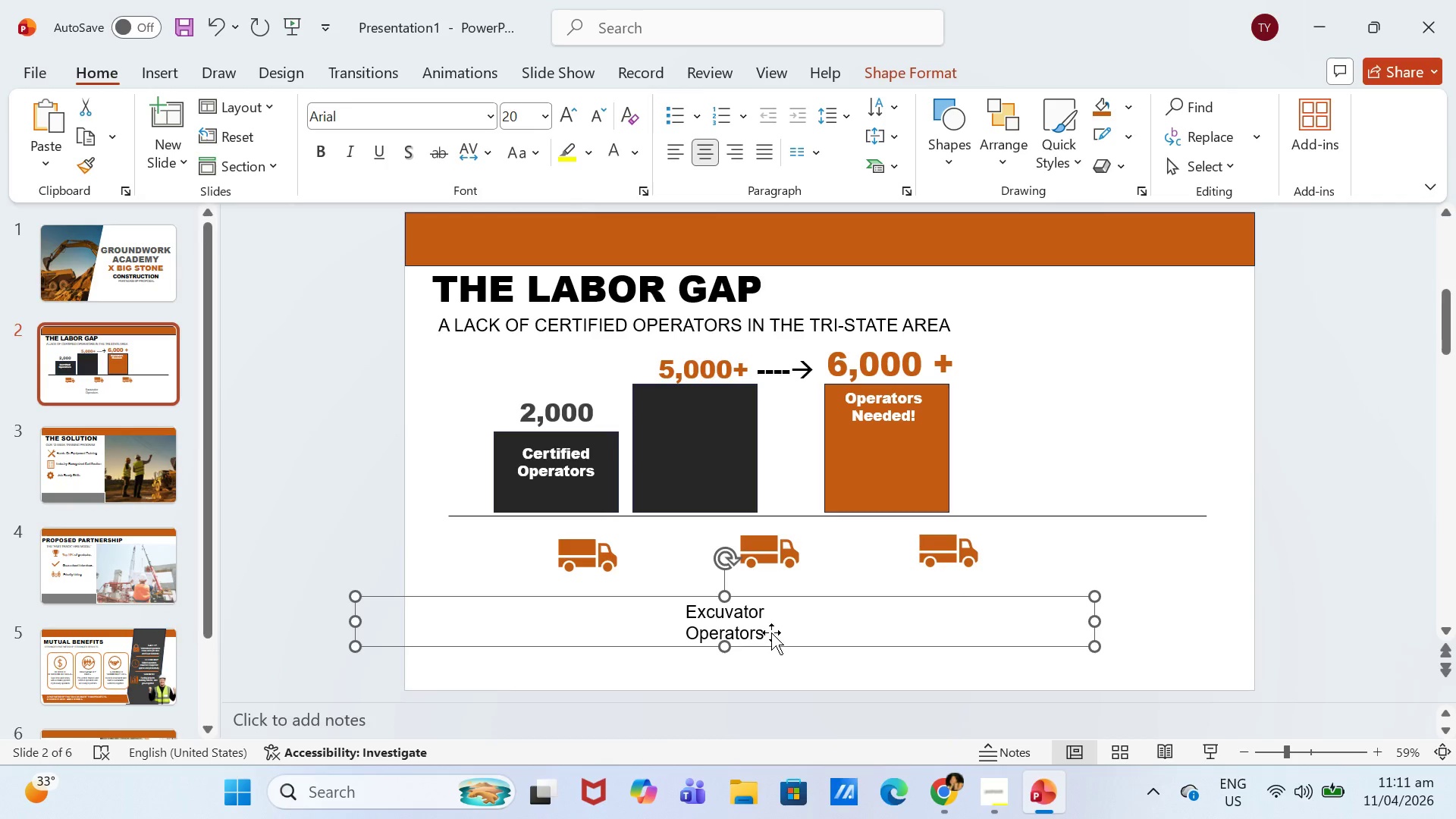 
left_click([771, 632])
 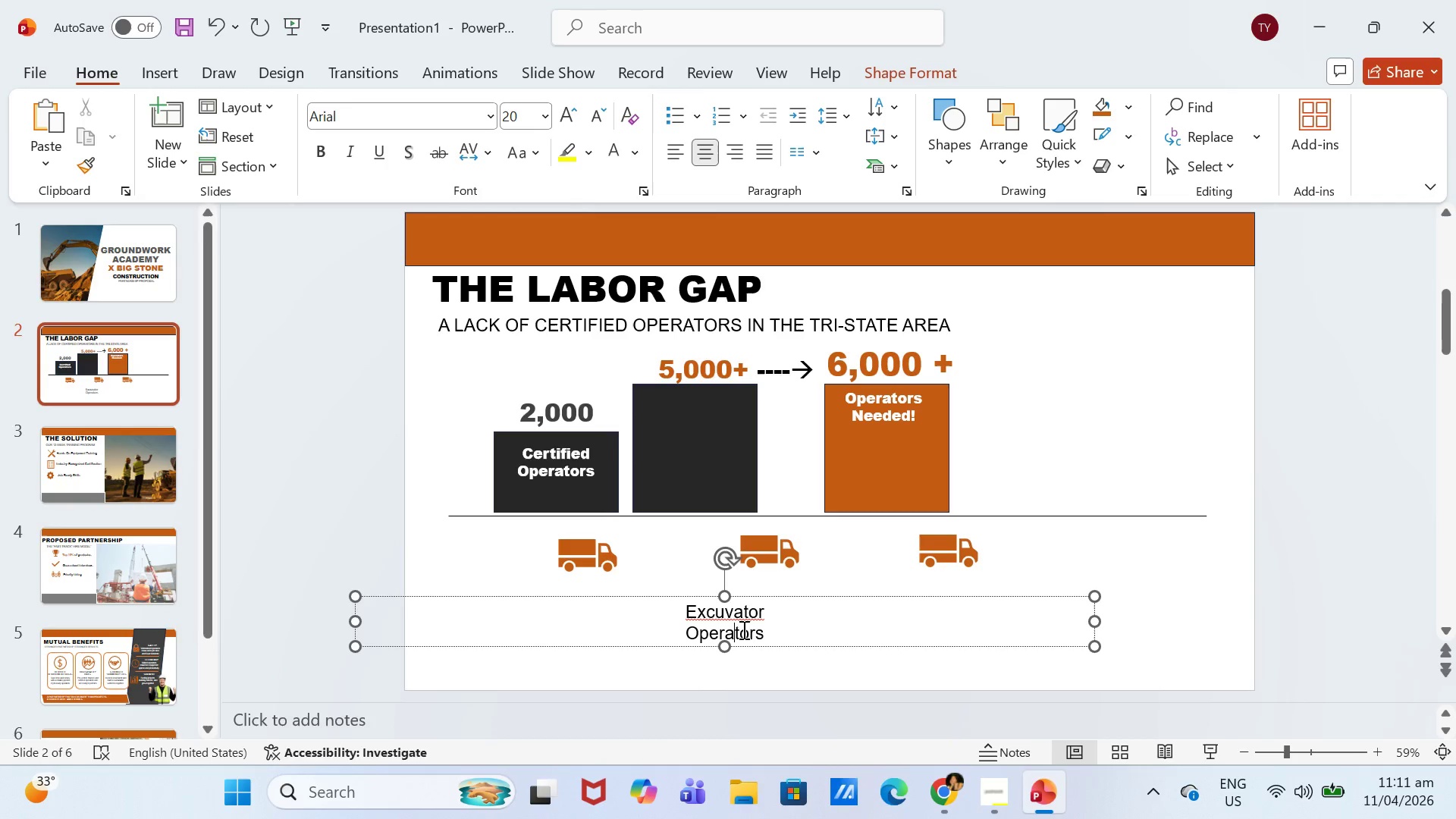 
double_click([761, 629])
 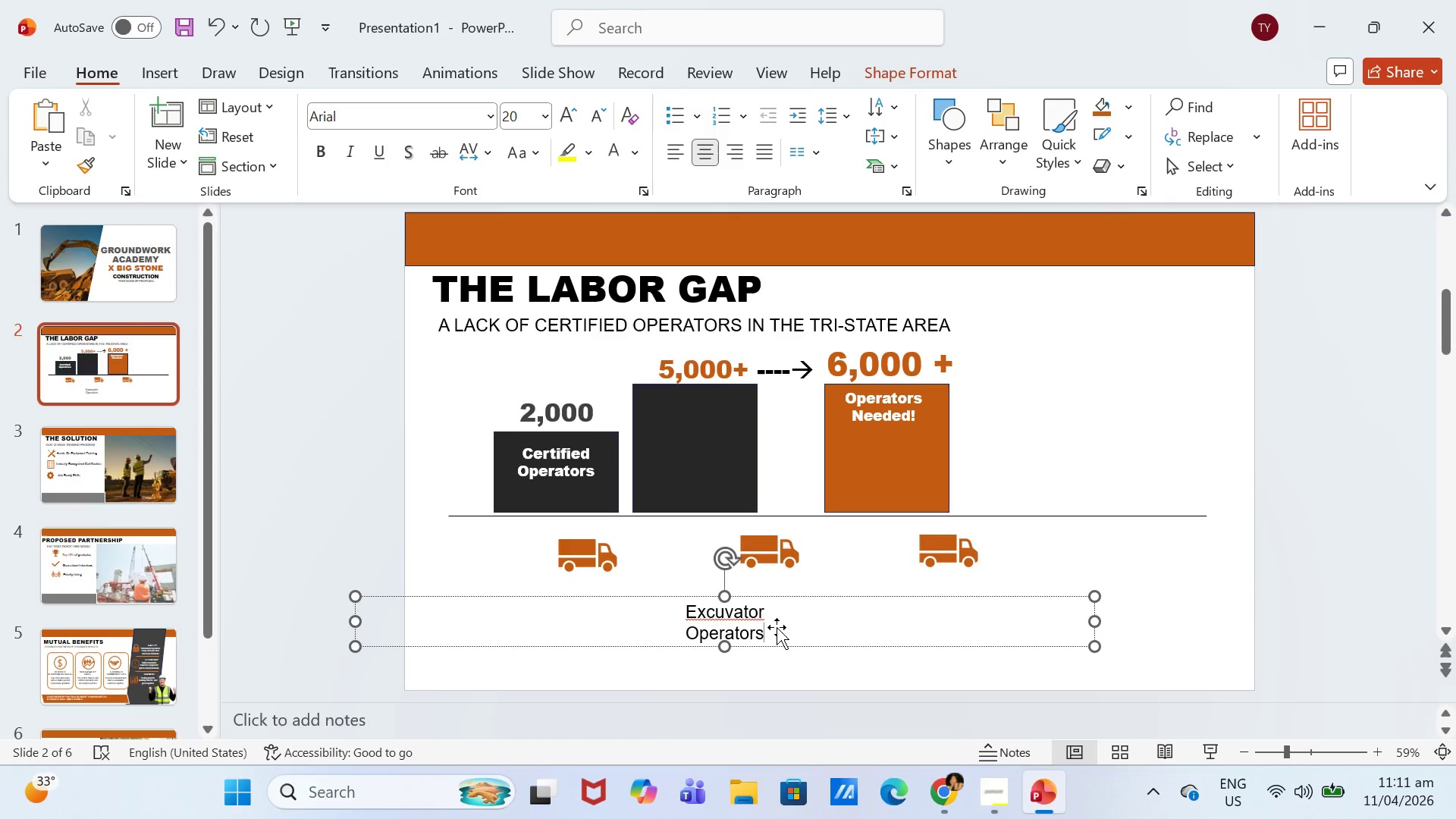 
left_click_drag(start_coordinate=[761, 634], to_coordinate=[704, 639])
 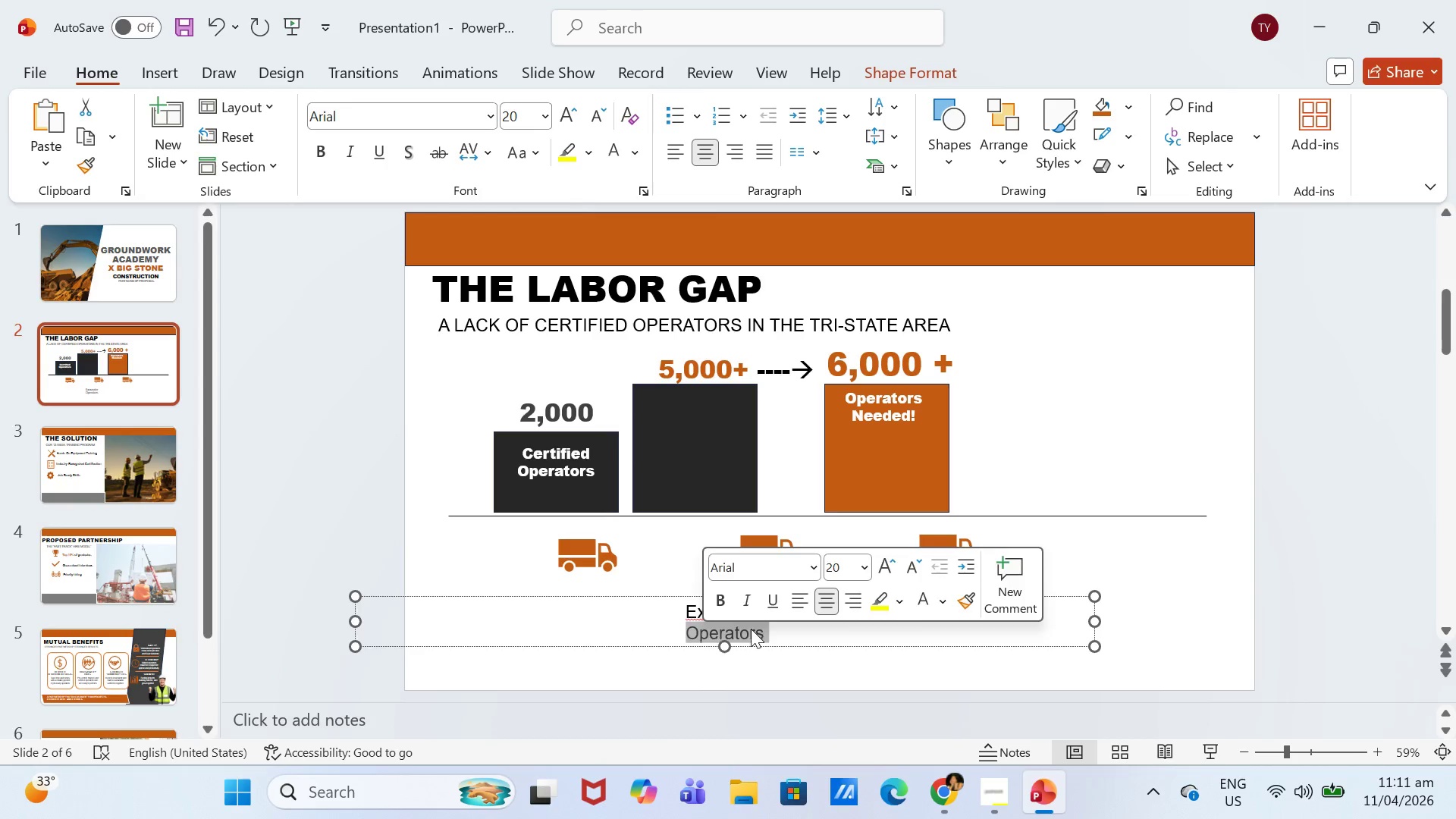 
key(Backspace)
 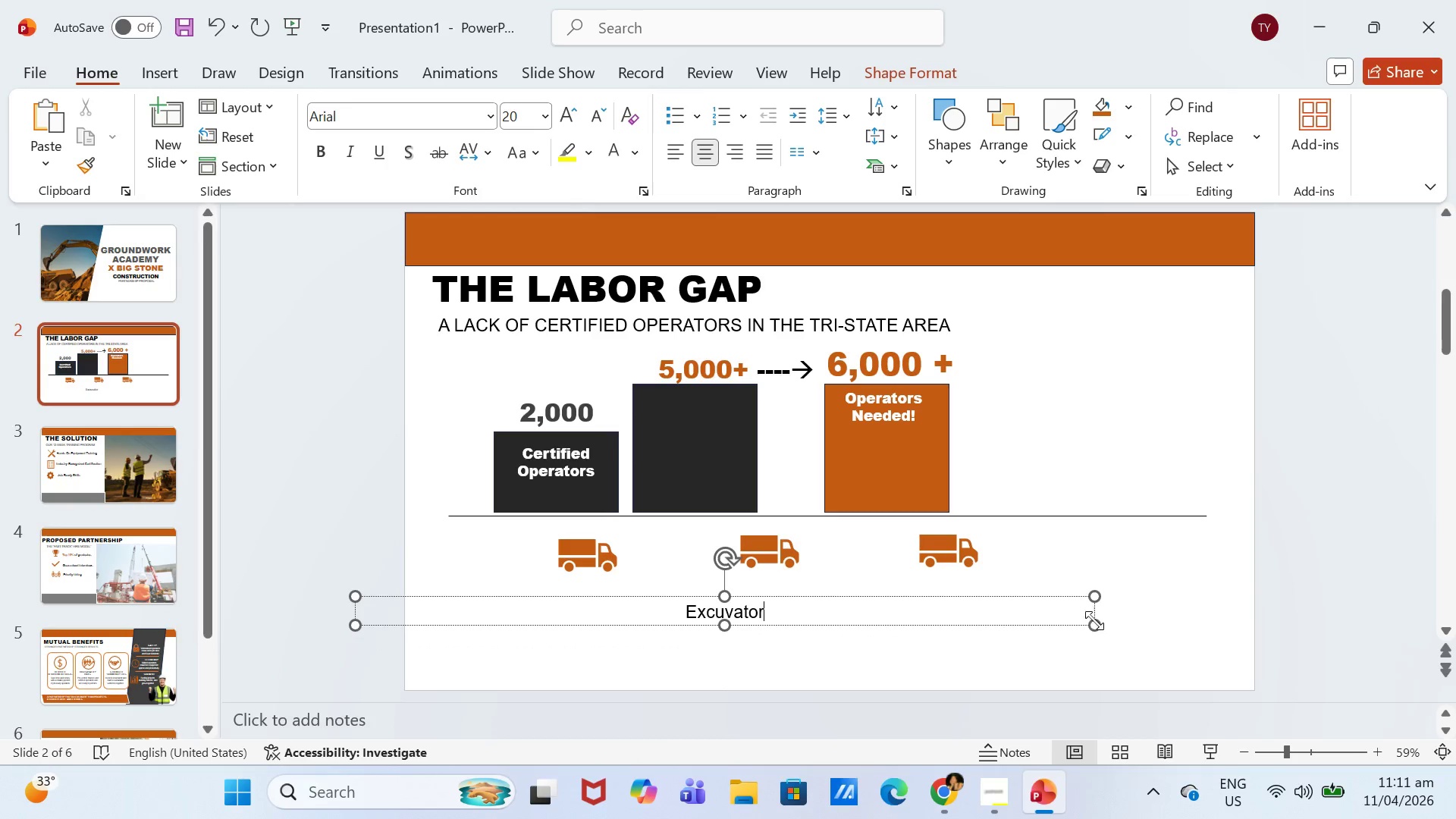 
left_click_drag(start_coordinate=[1095, 621], to_coordinate=[480, 619])
 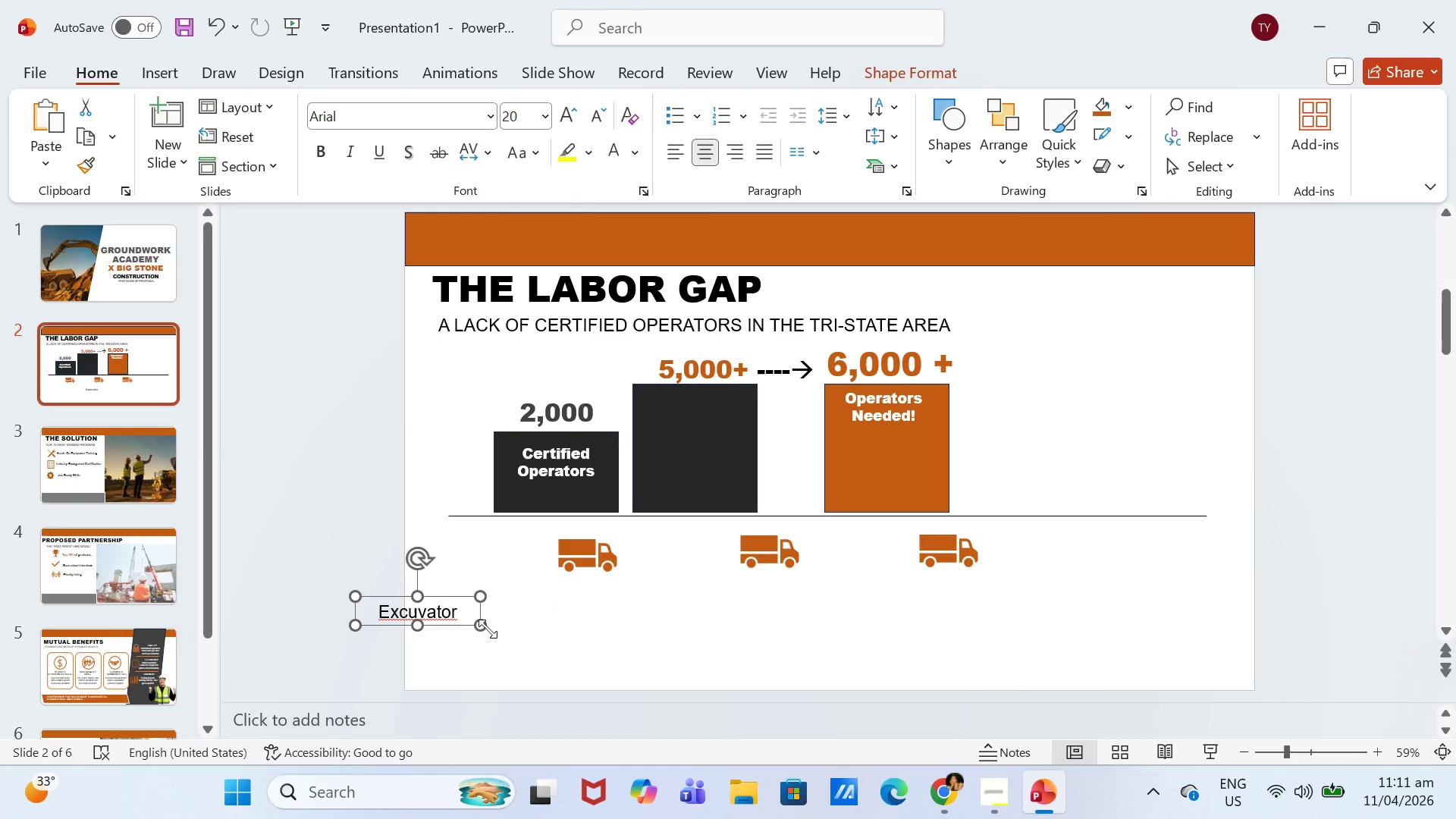 
left_click([503, 634])
 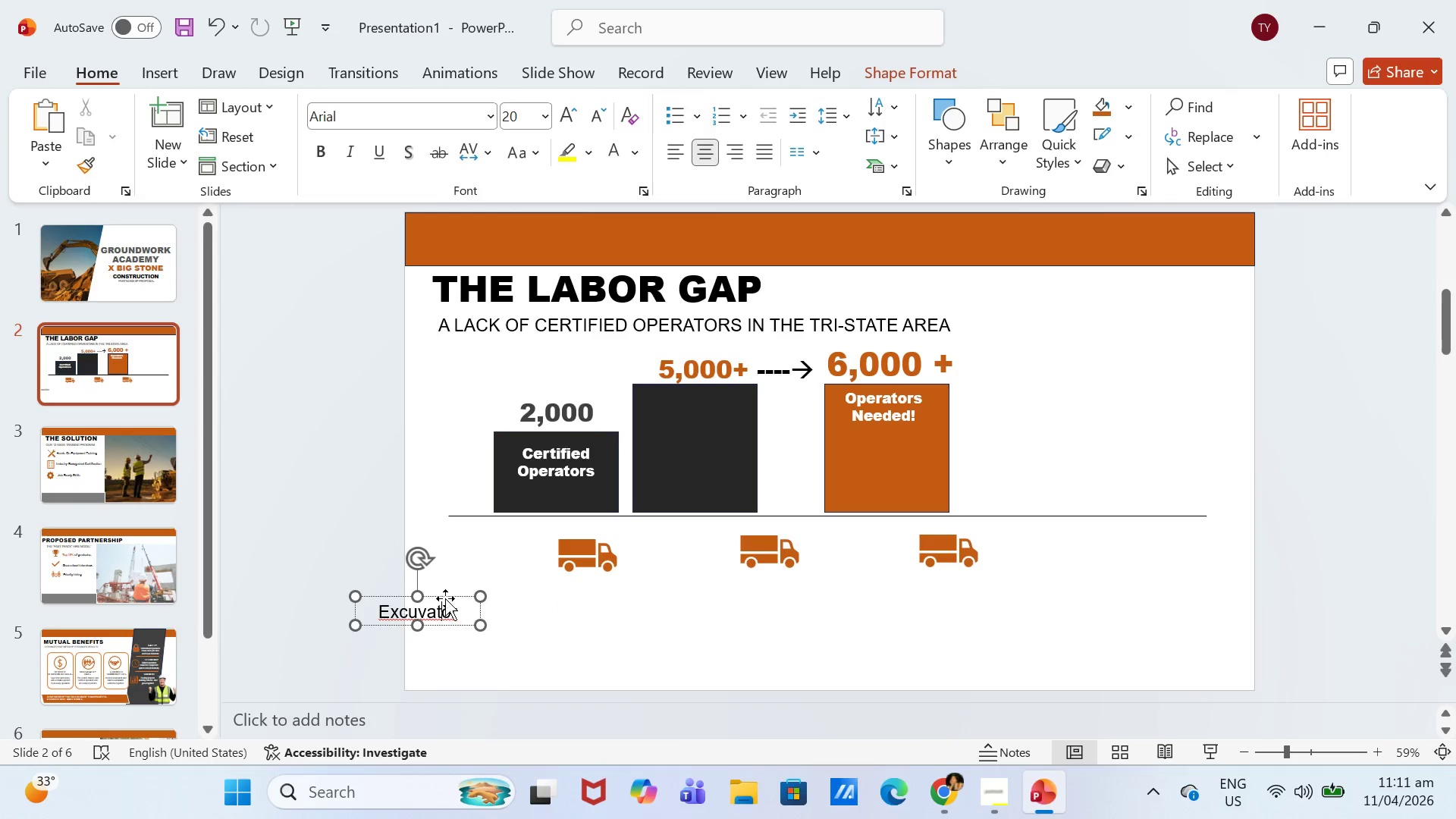 
left_click_drag(start_coordinate=[447, 595], to_coordinate=[606, 574])
 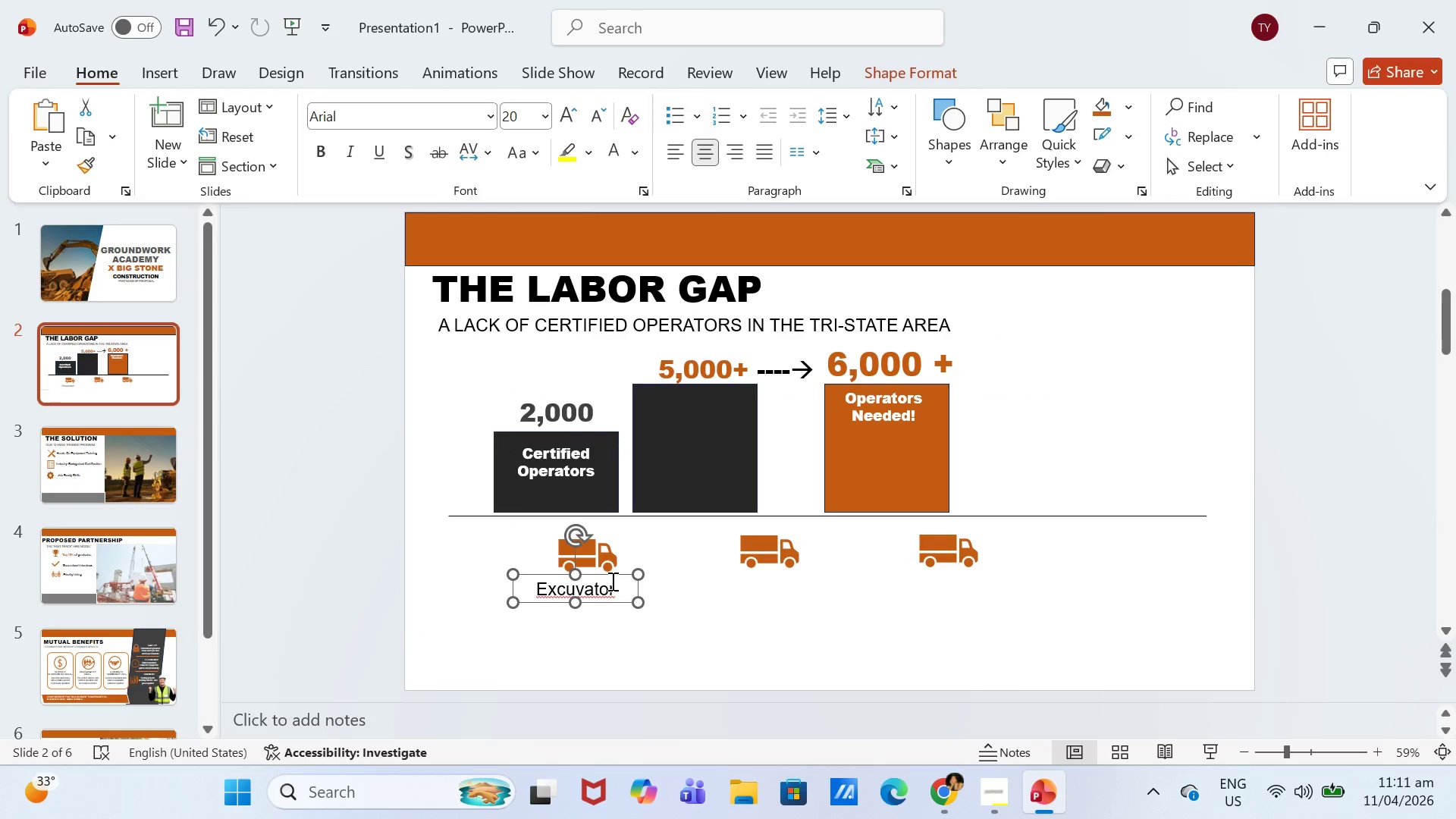 
key(Control+ControlLeft)
 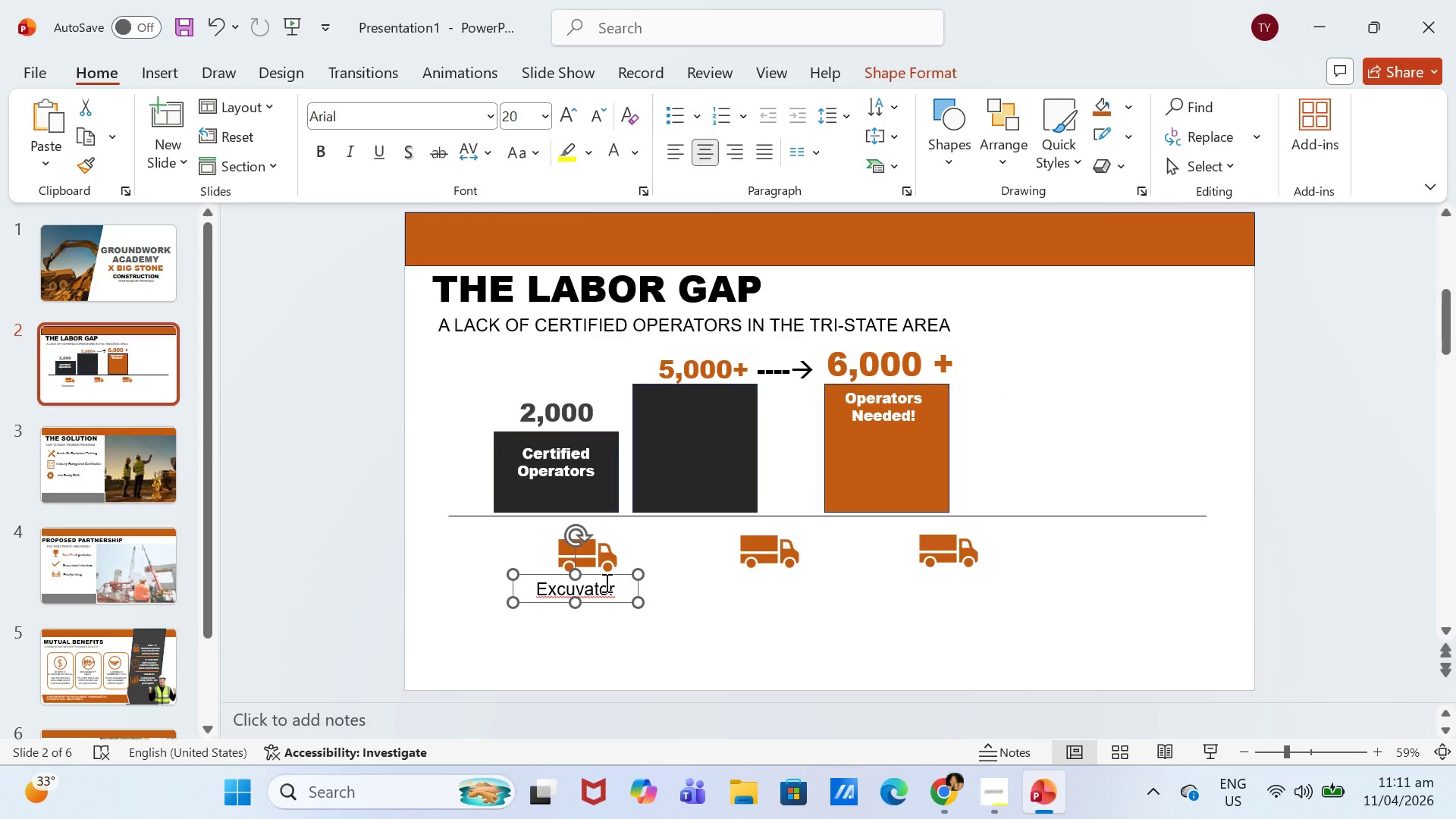 
key(Control+ControlLeft)
 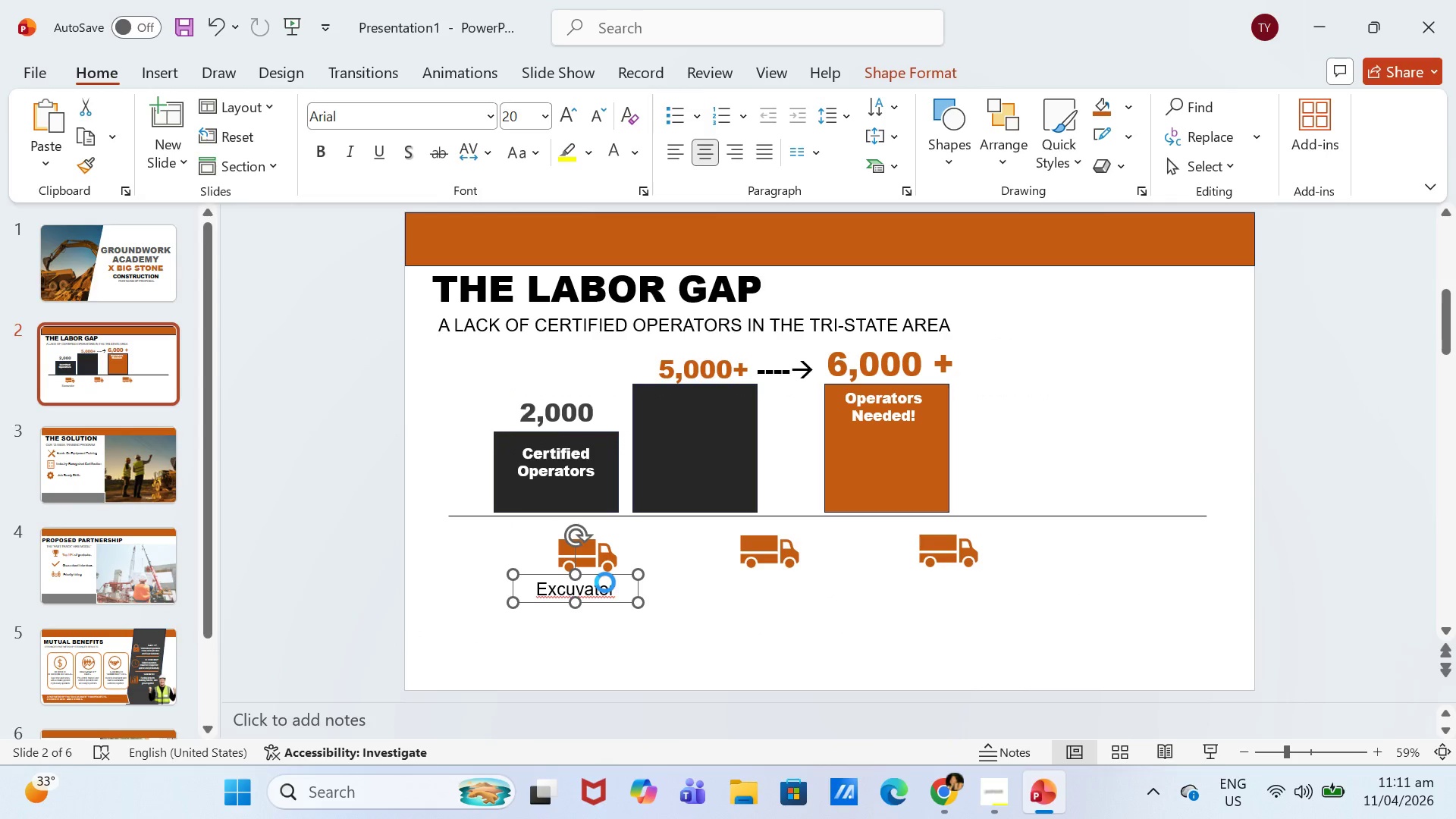 
key(Control+C)
 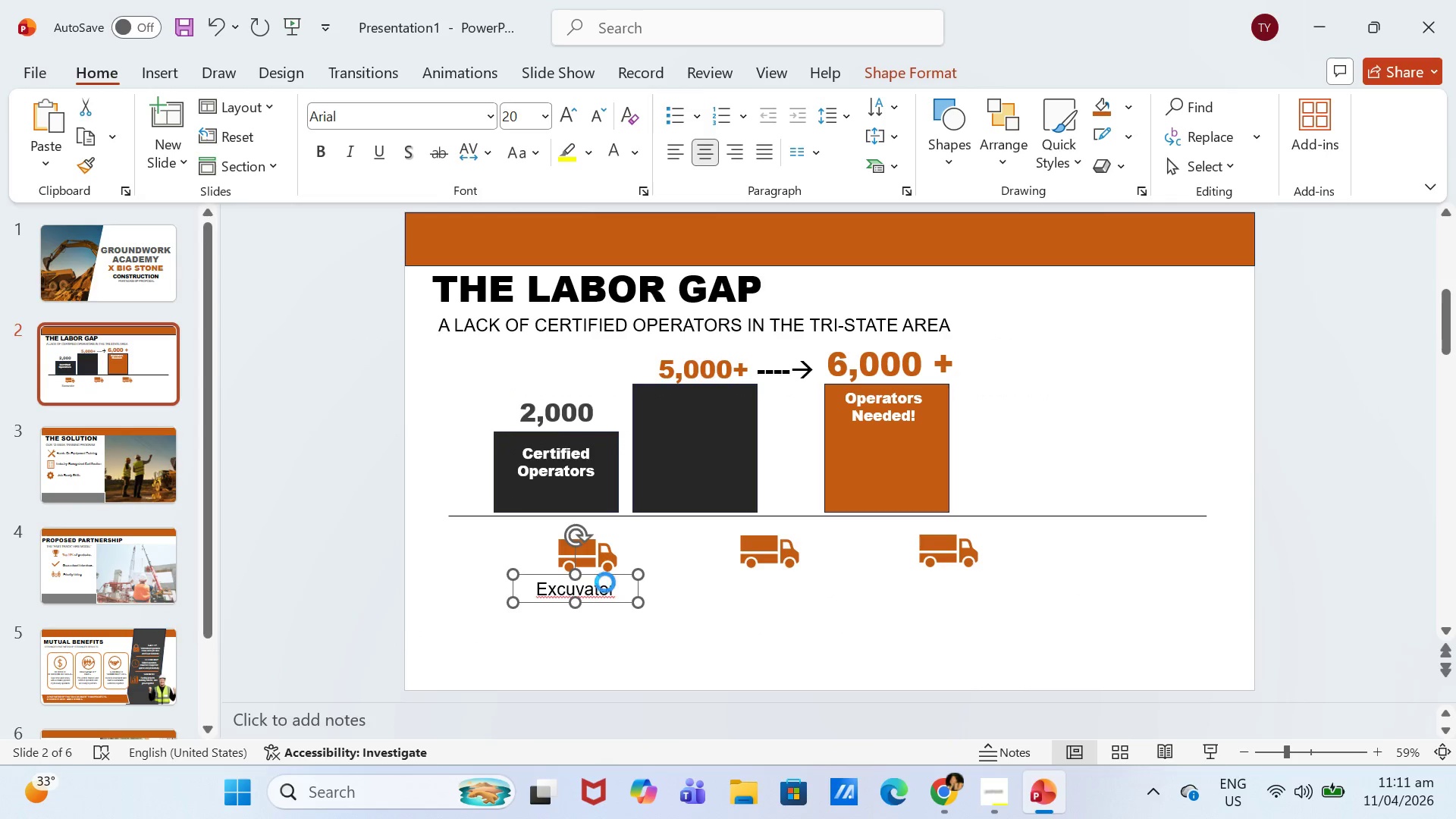 
key(Control+ControlLeft)
 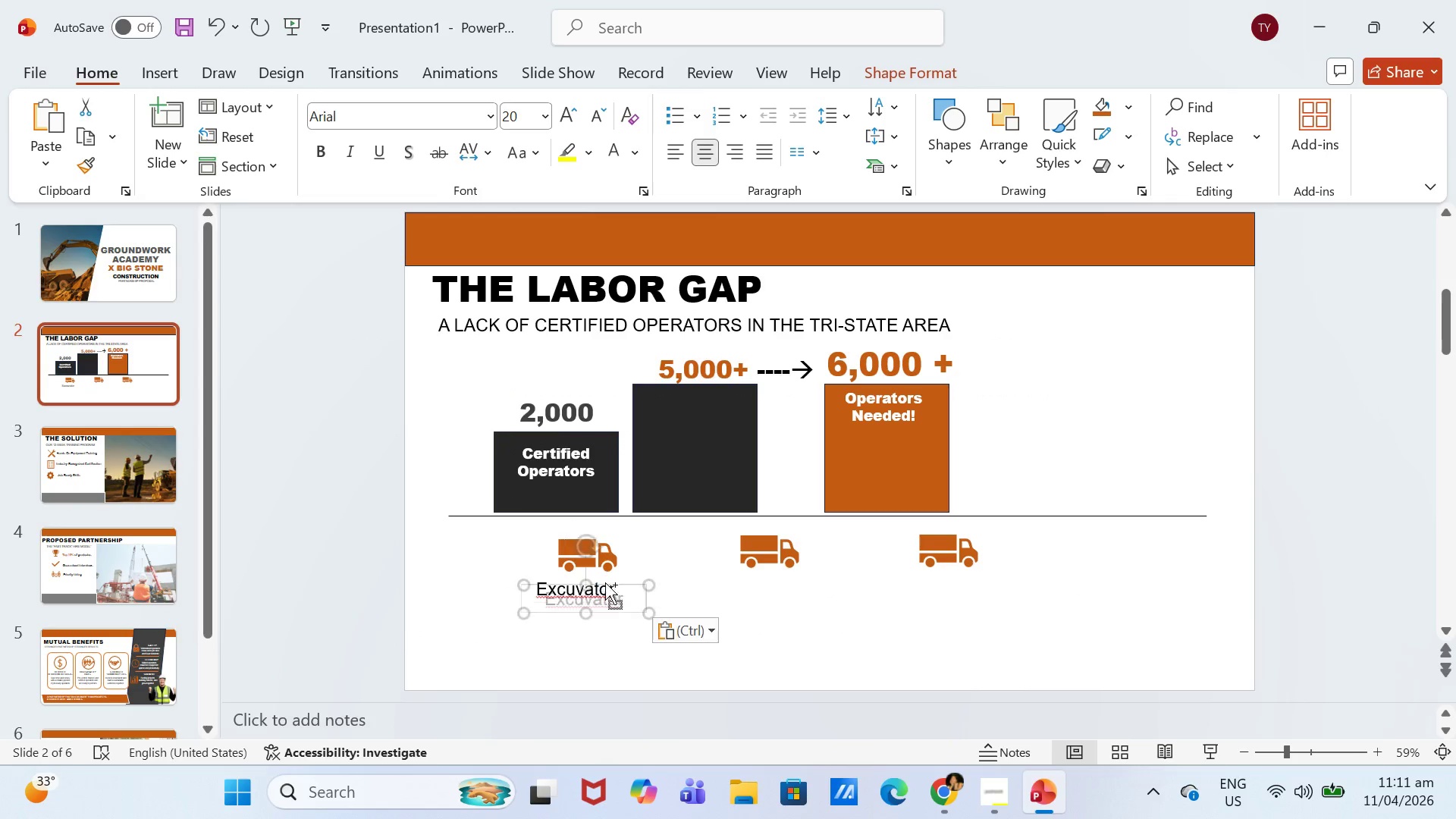 
key(Control+V)
 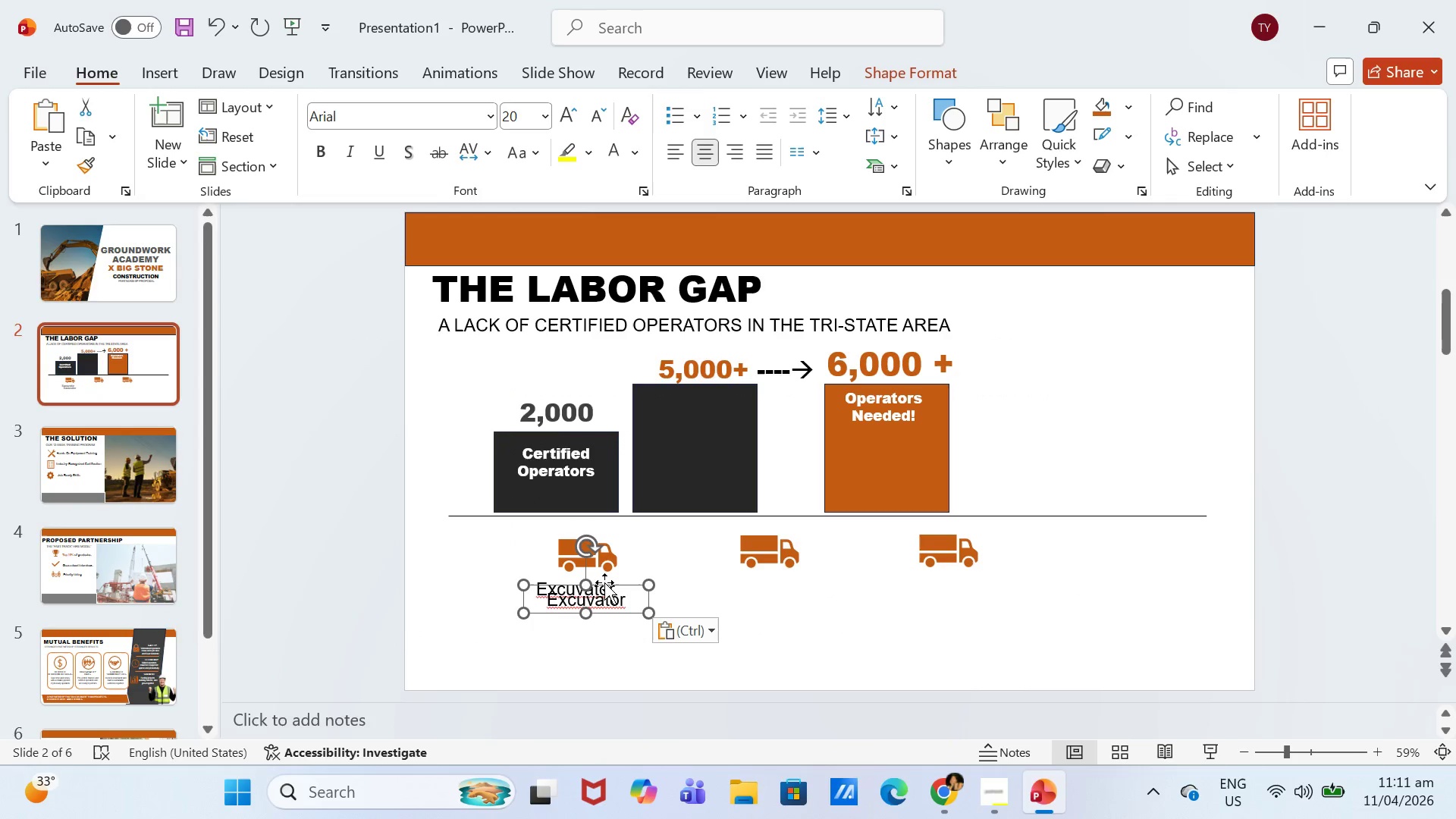 
left_click([602, 584])
 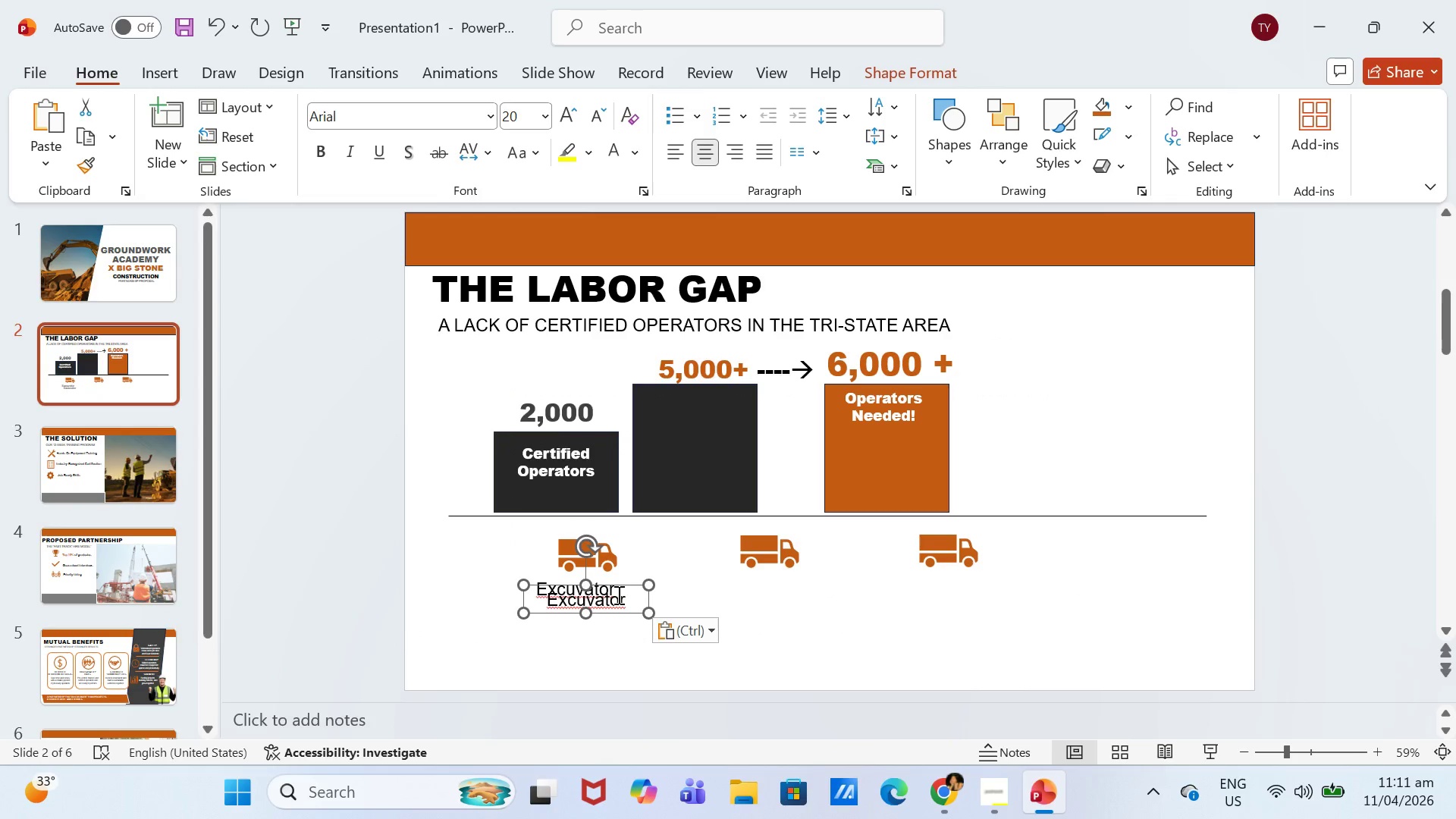 
double_click([617, 595])
 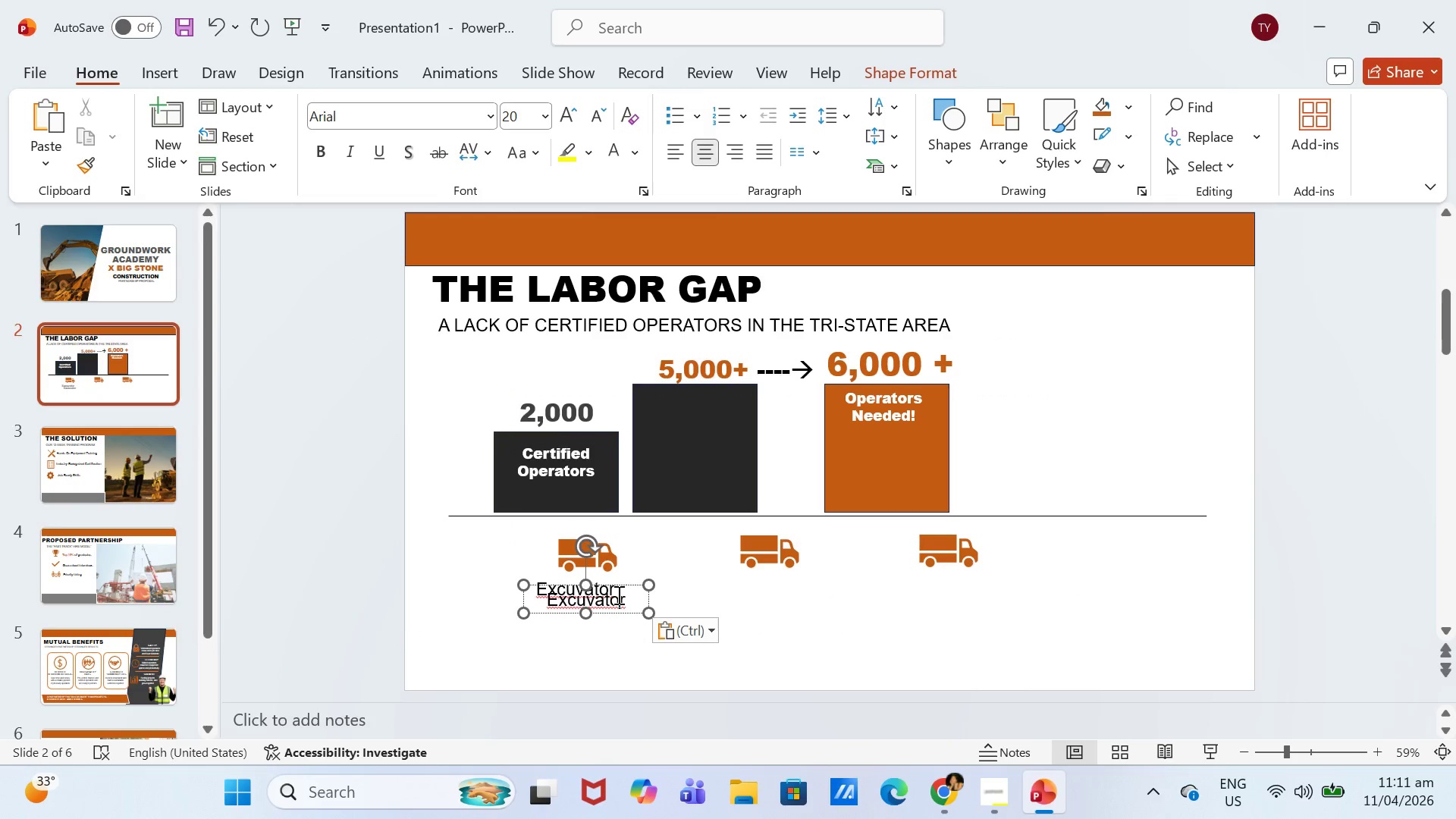 
key(Control+A)
 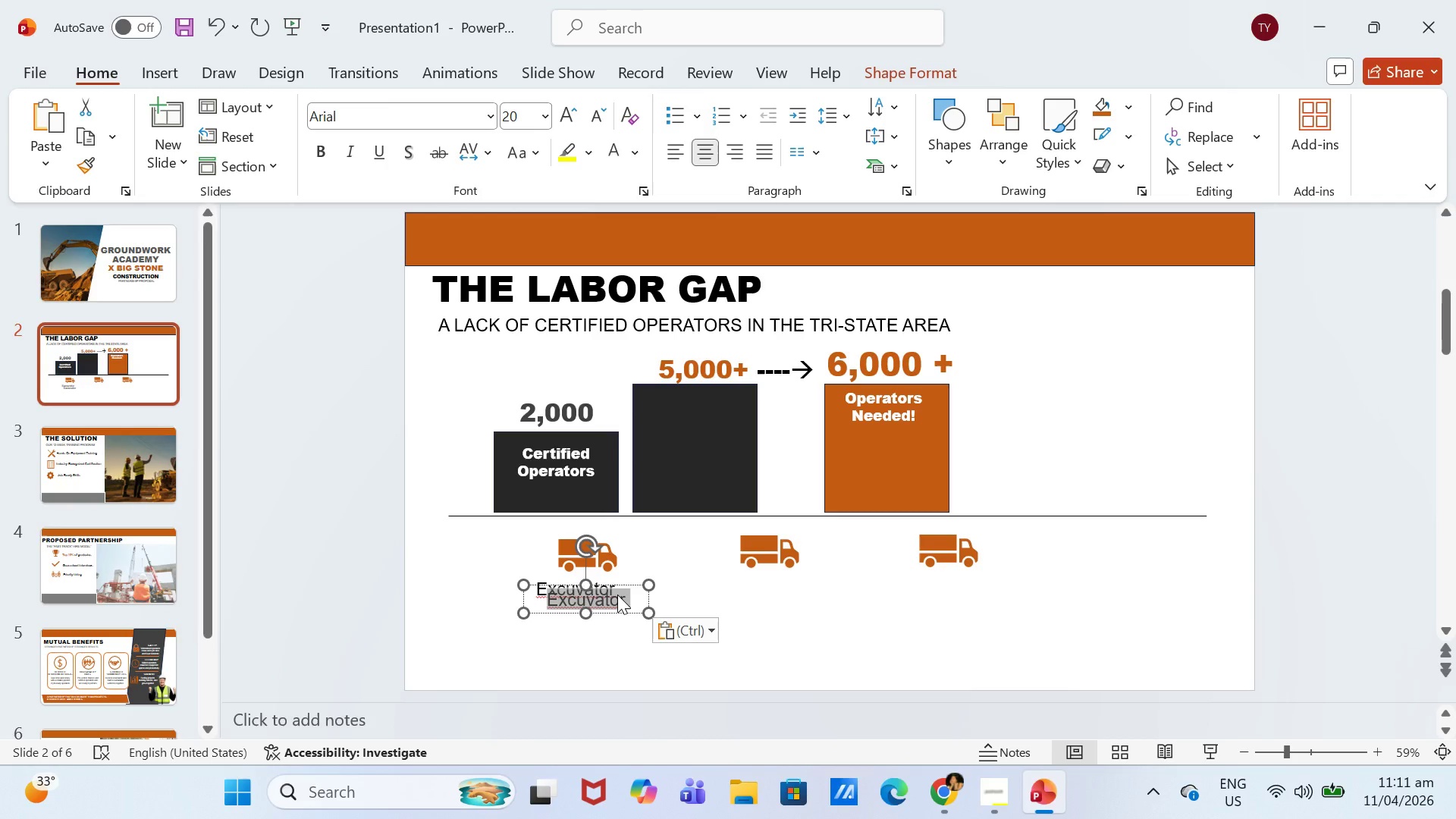 
type(Operators Needed)
key(Backspace)
key(Backspace)
key(Backspace)
type(ded)
 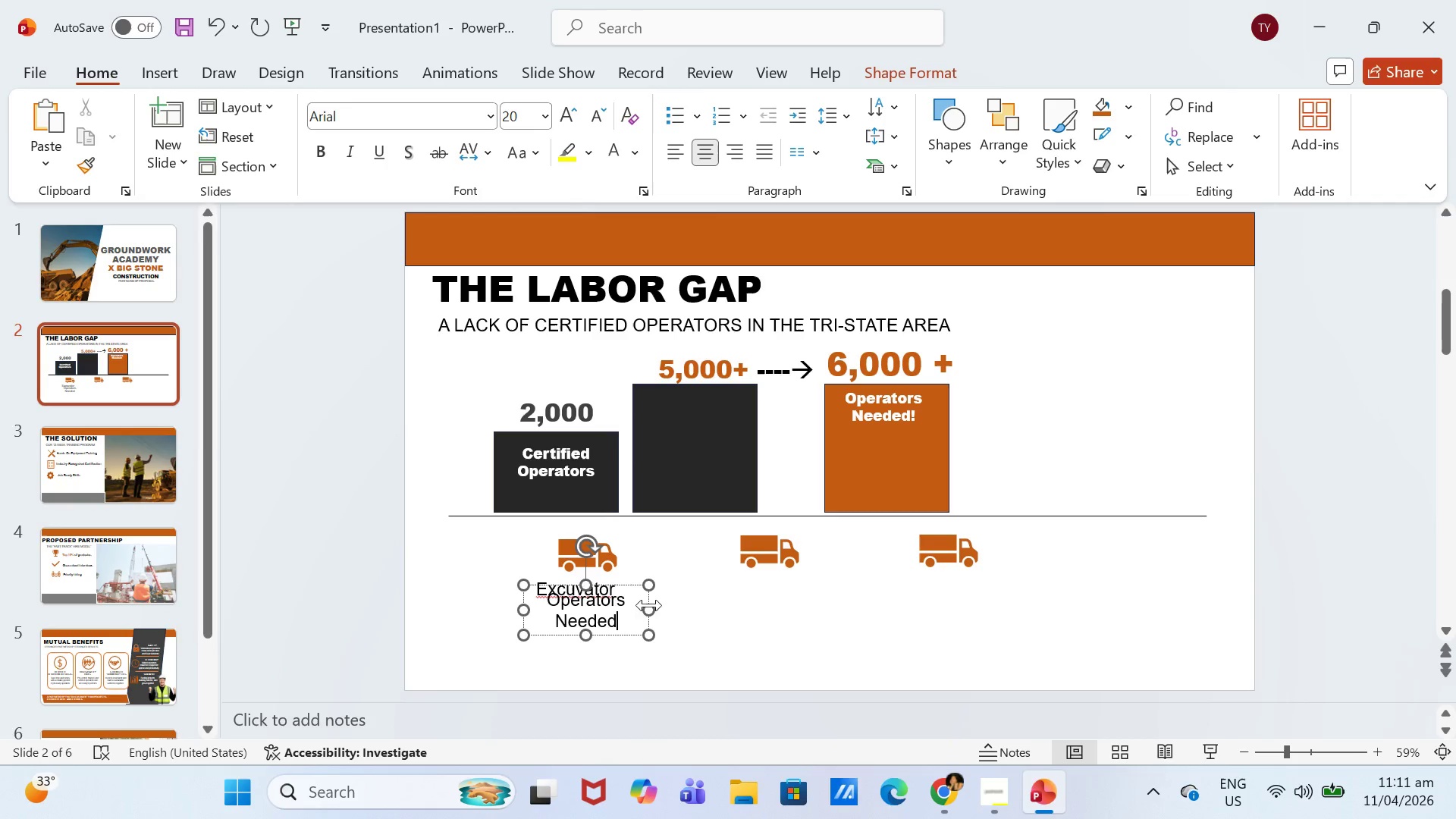 
left_click_drag(start_coordinate=[649, 610], to_coordinate=[742, 610])
 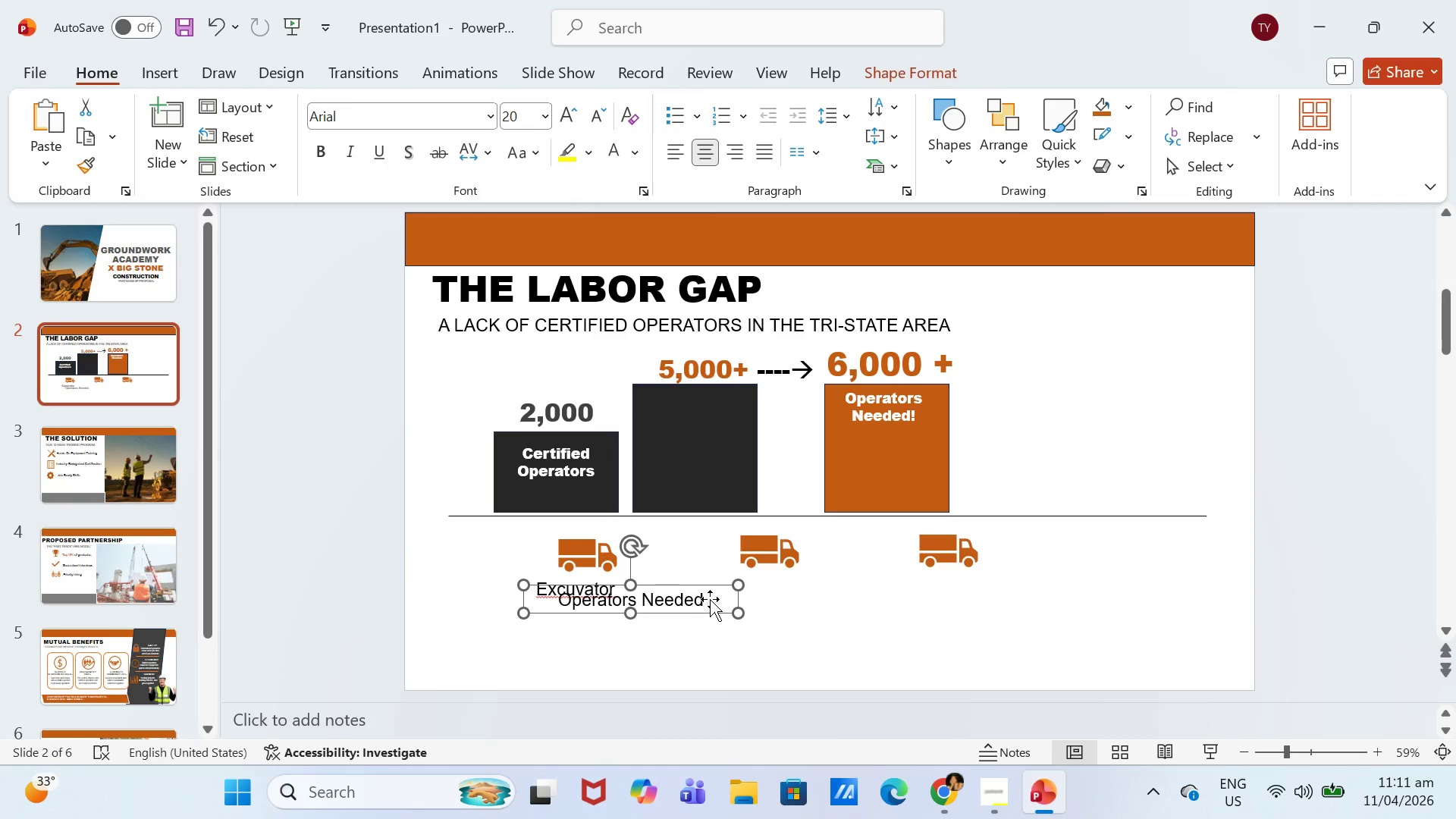 
double_click([710, 593])
 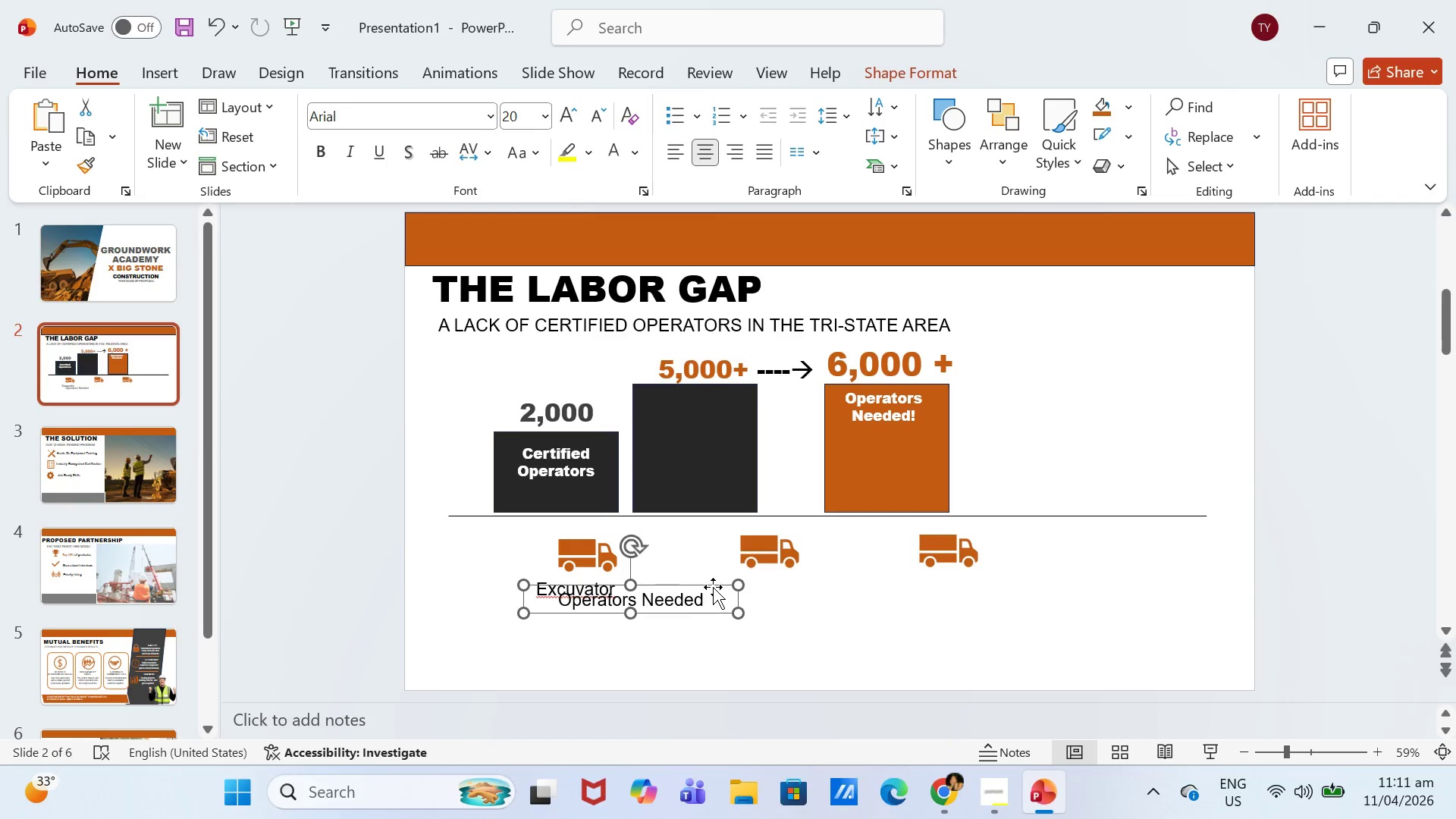 
left_click_drag(start_coordinate=[713, 587], to_coordinate=[661, 604])
 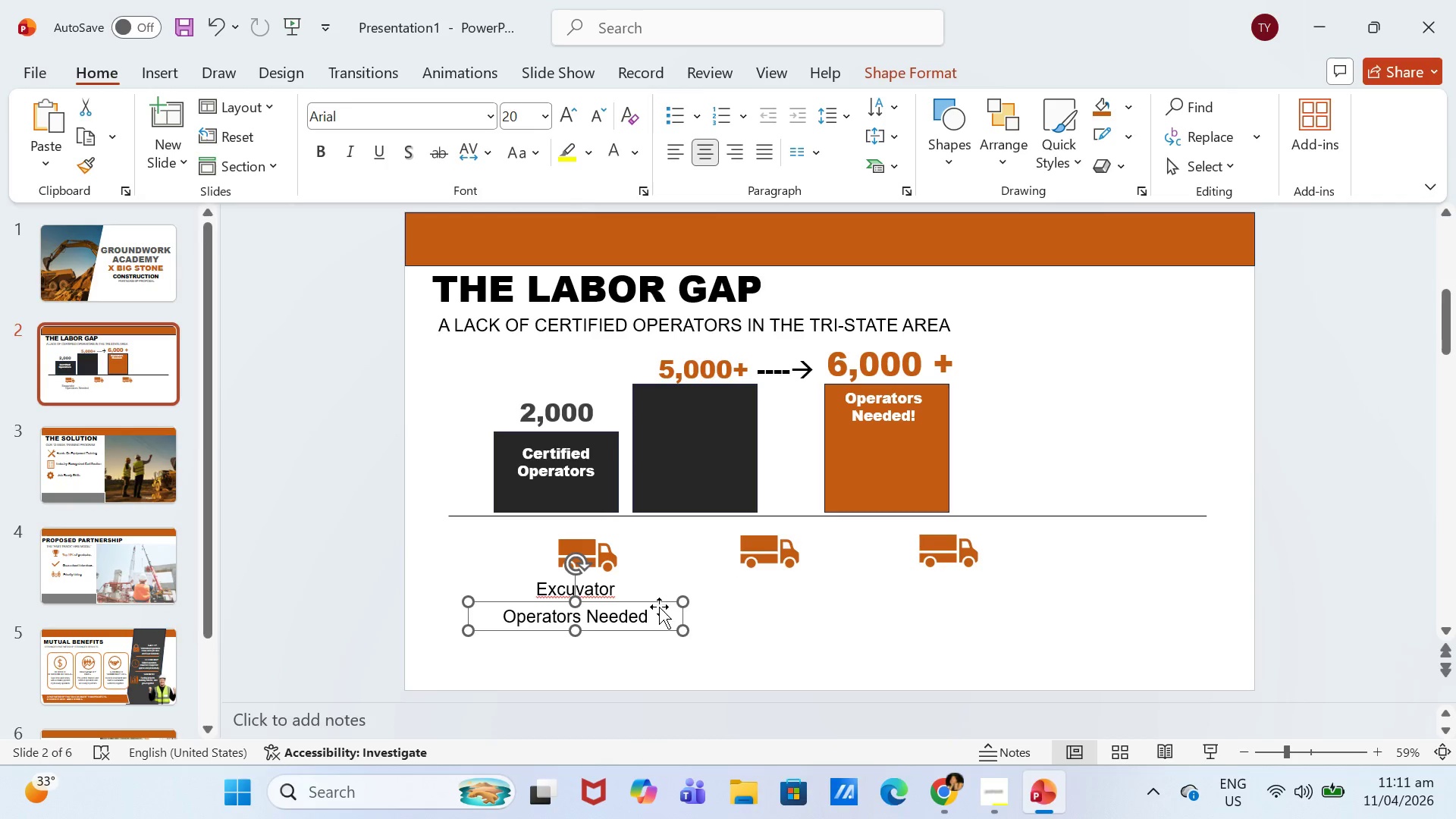 
left_click([659, 607])
 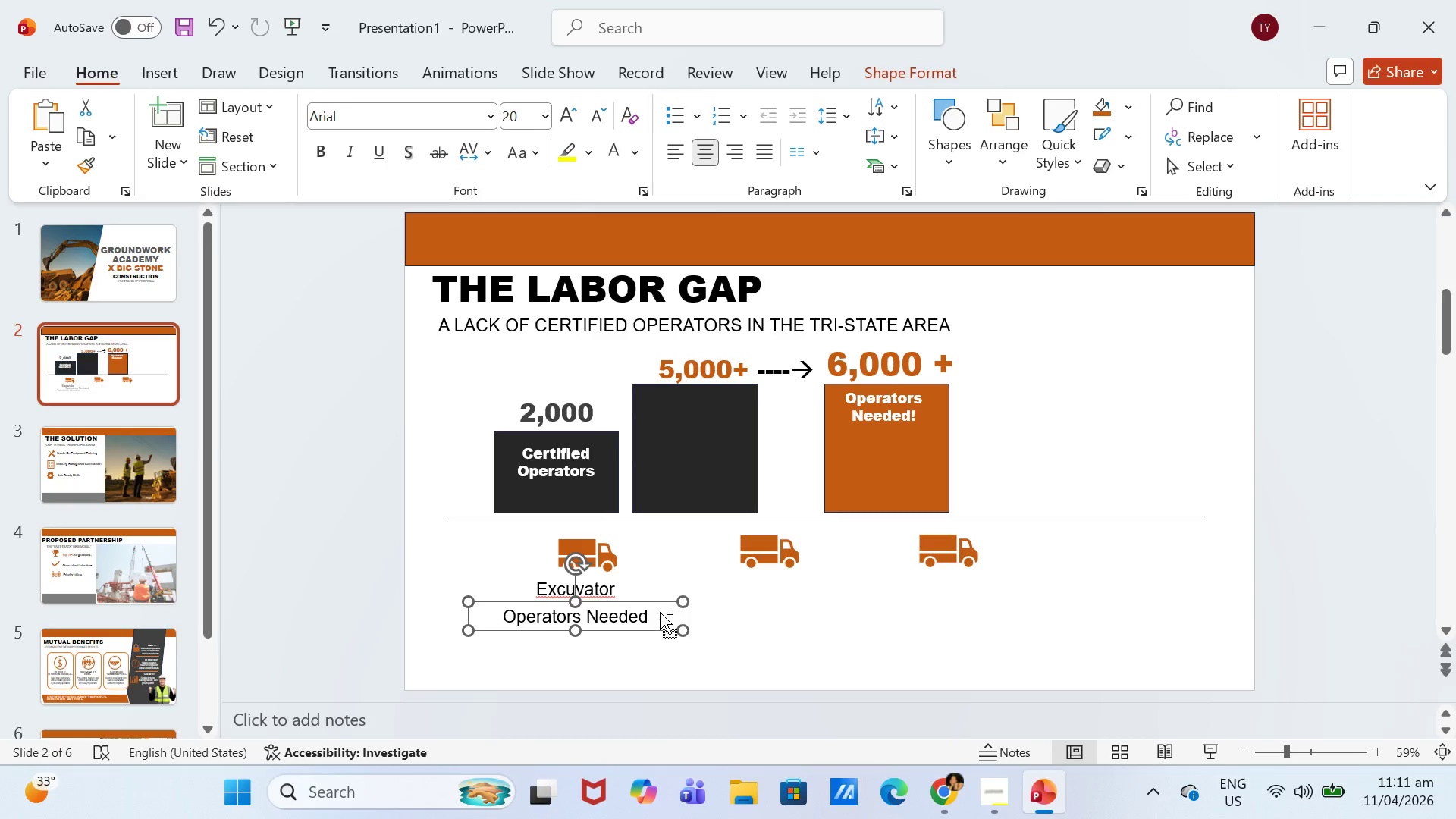 
key(Control+A)
 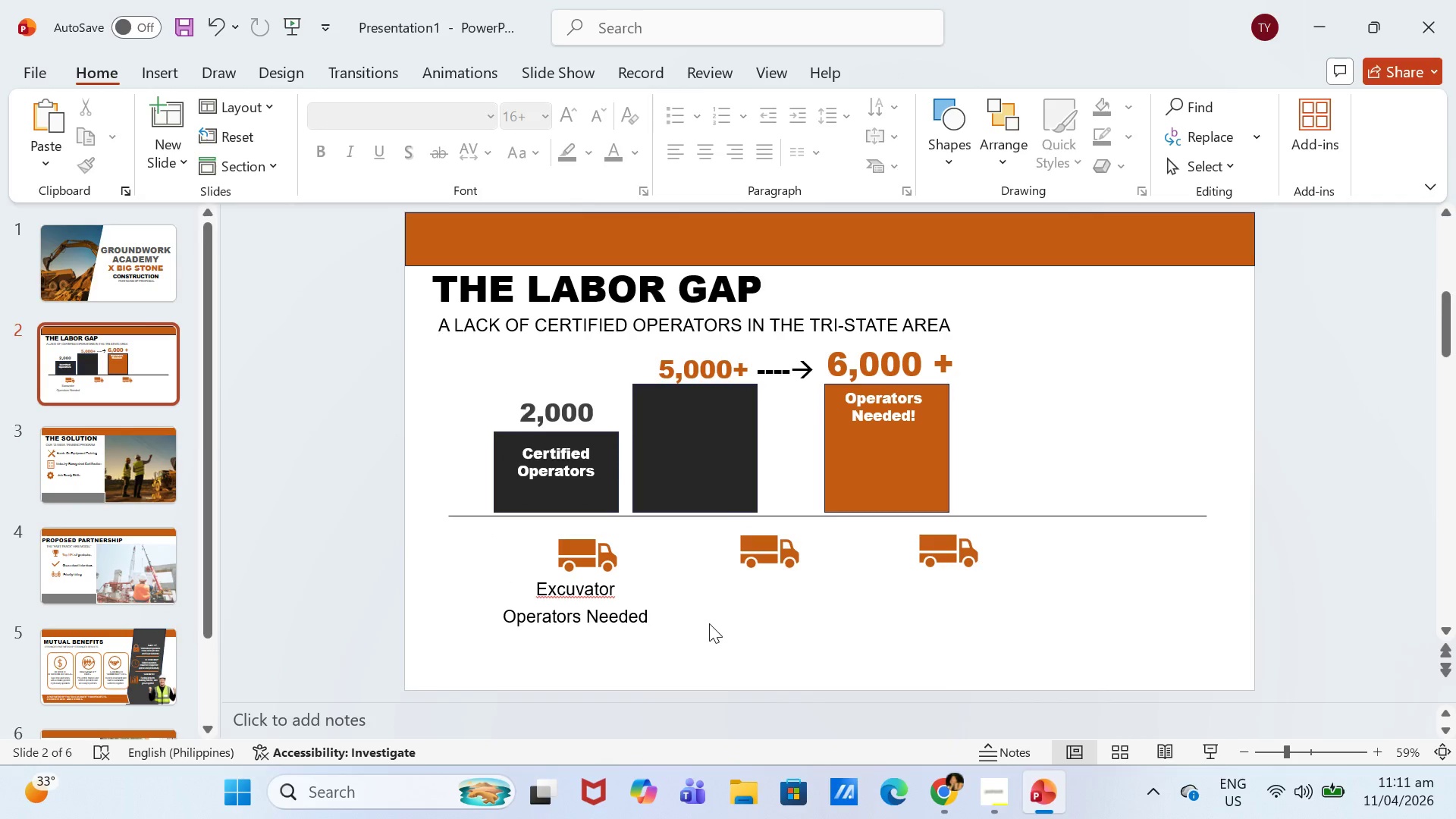 
double_click([626, 618])
 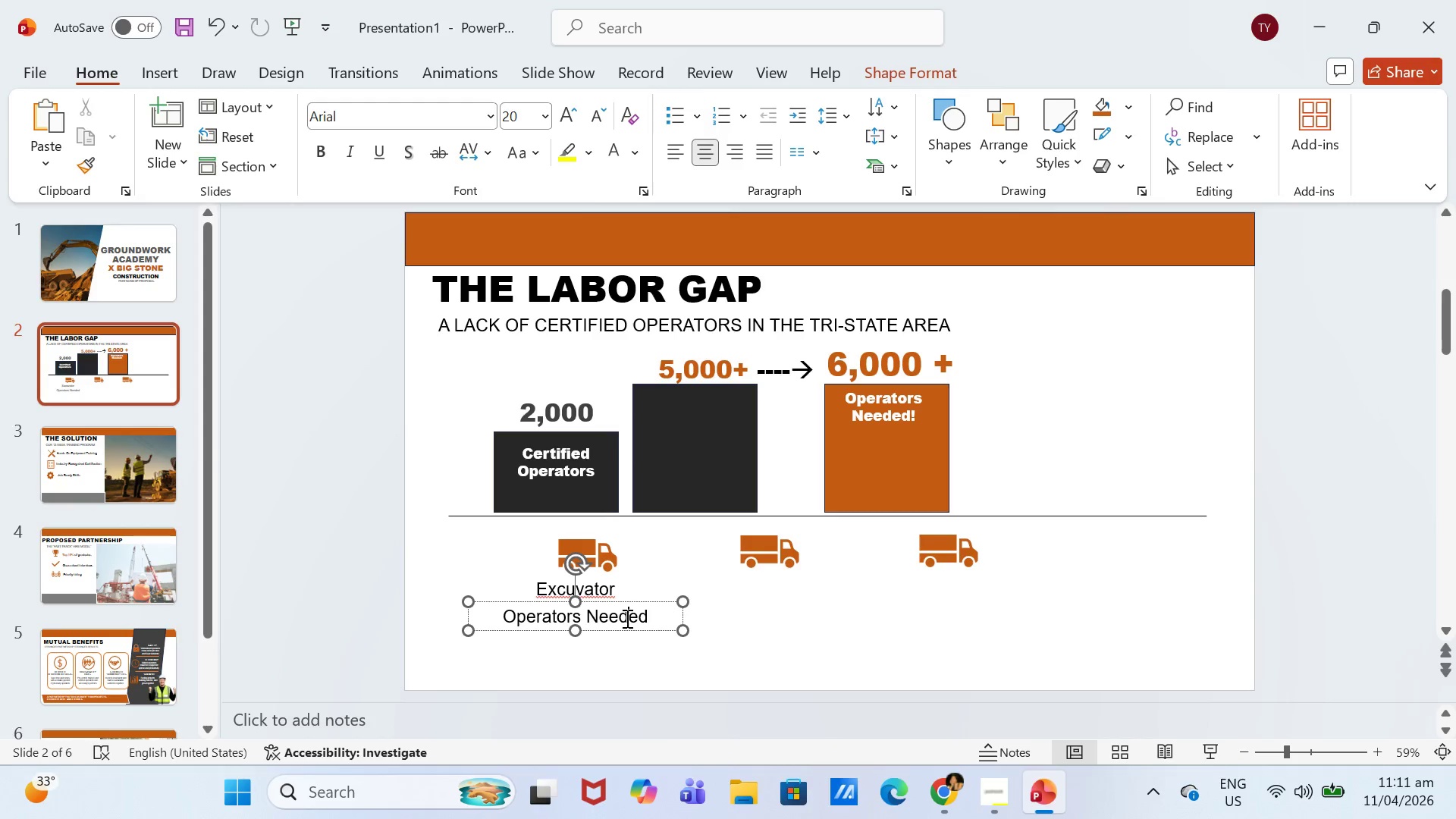 
triple_click([626, 618])
 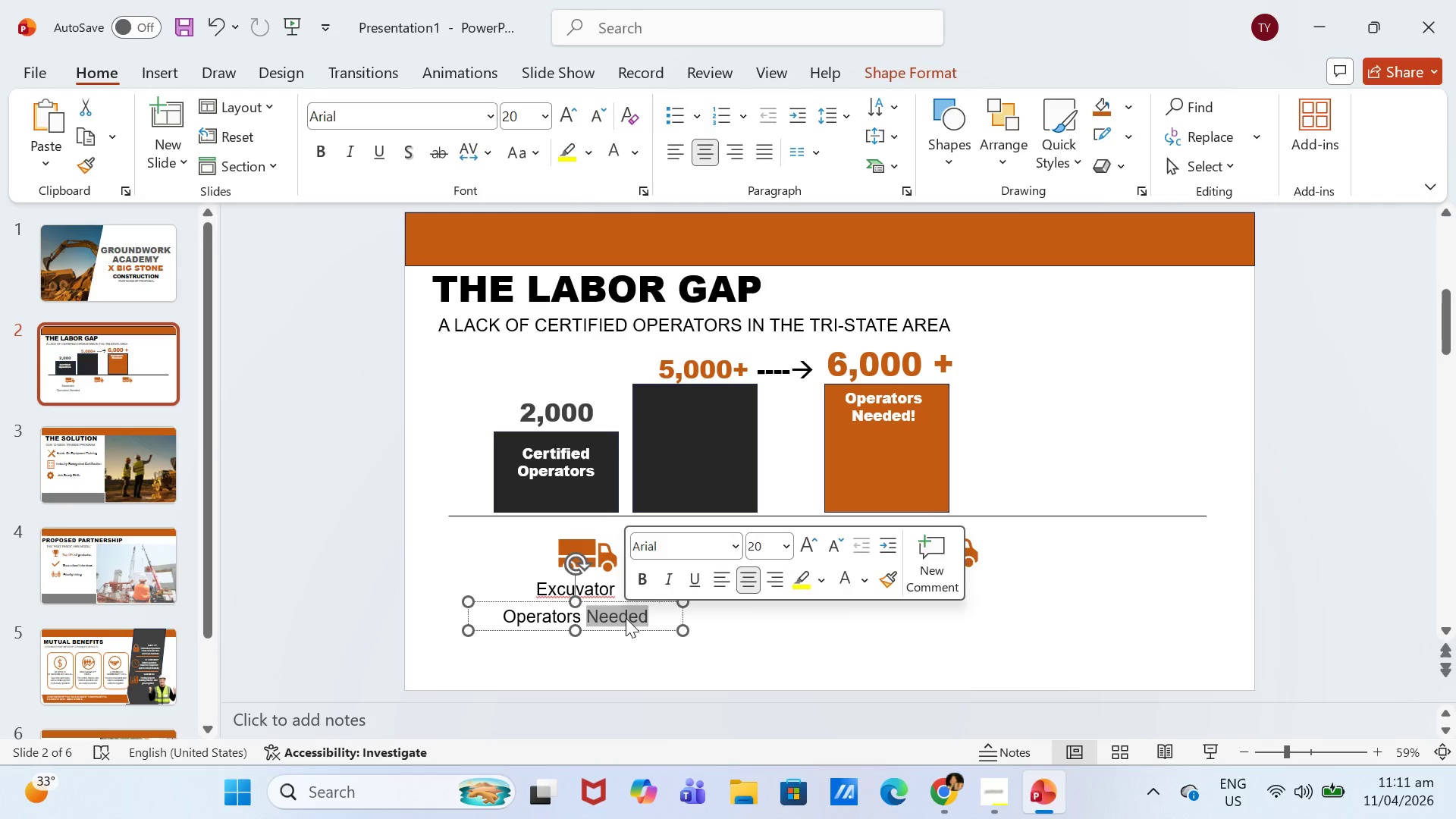 
key(Control+A)
 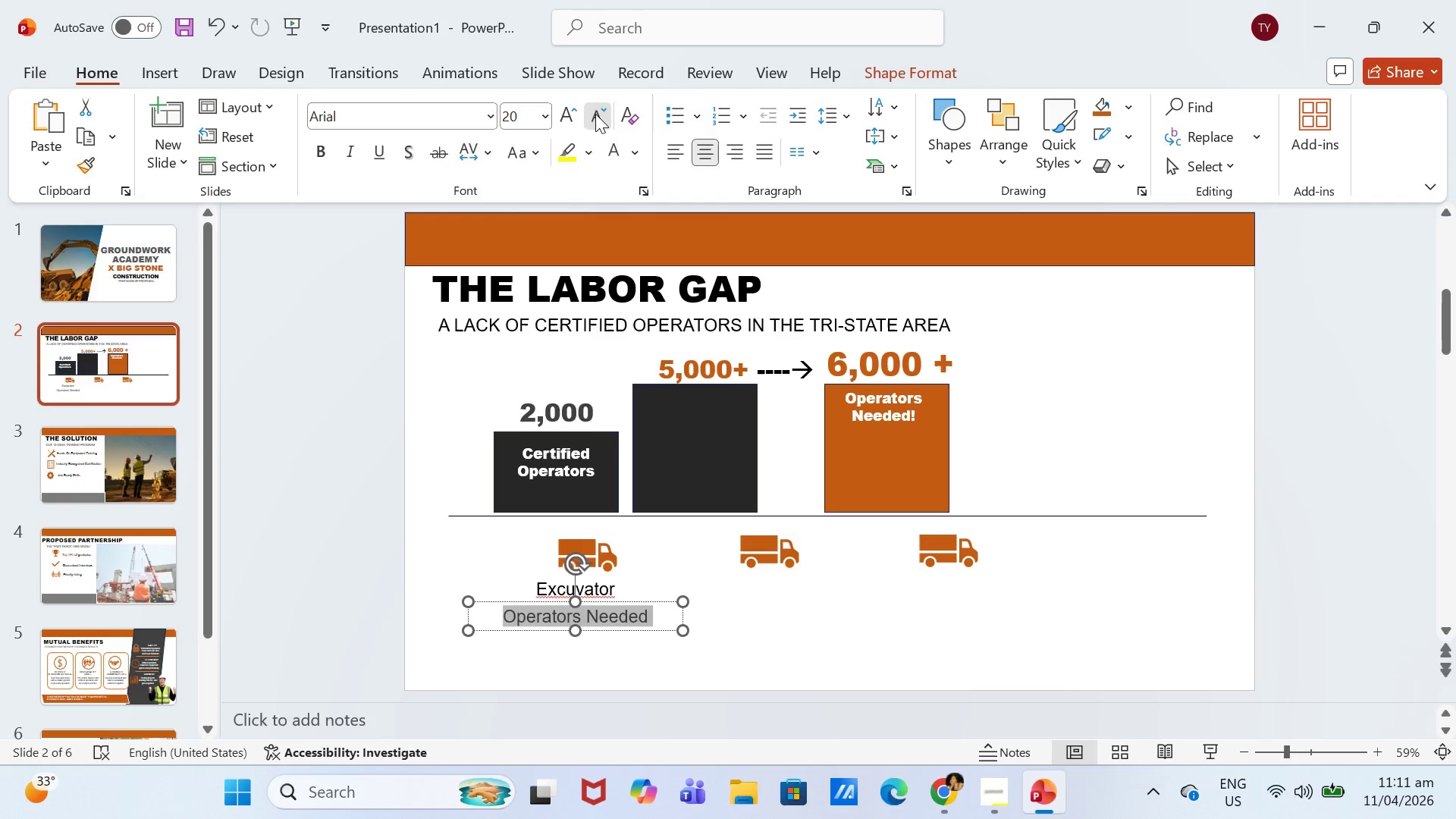 
double_click([595, 114])
 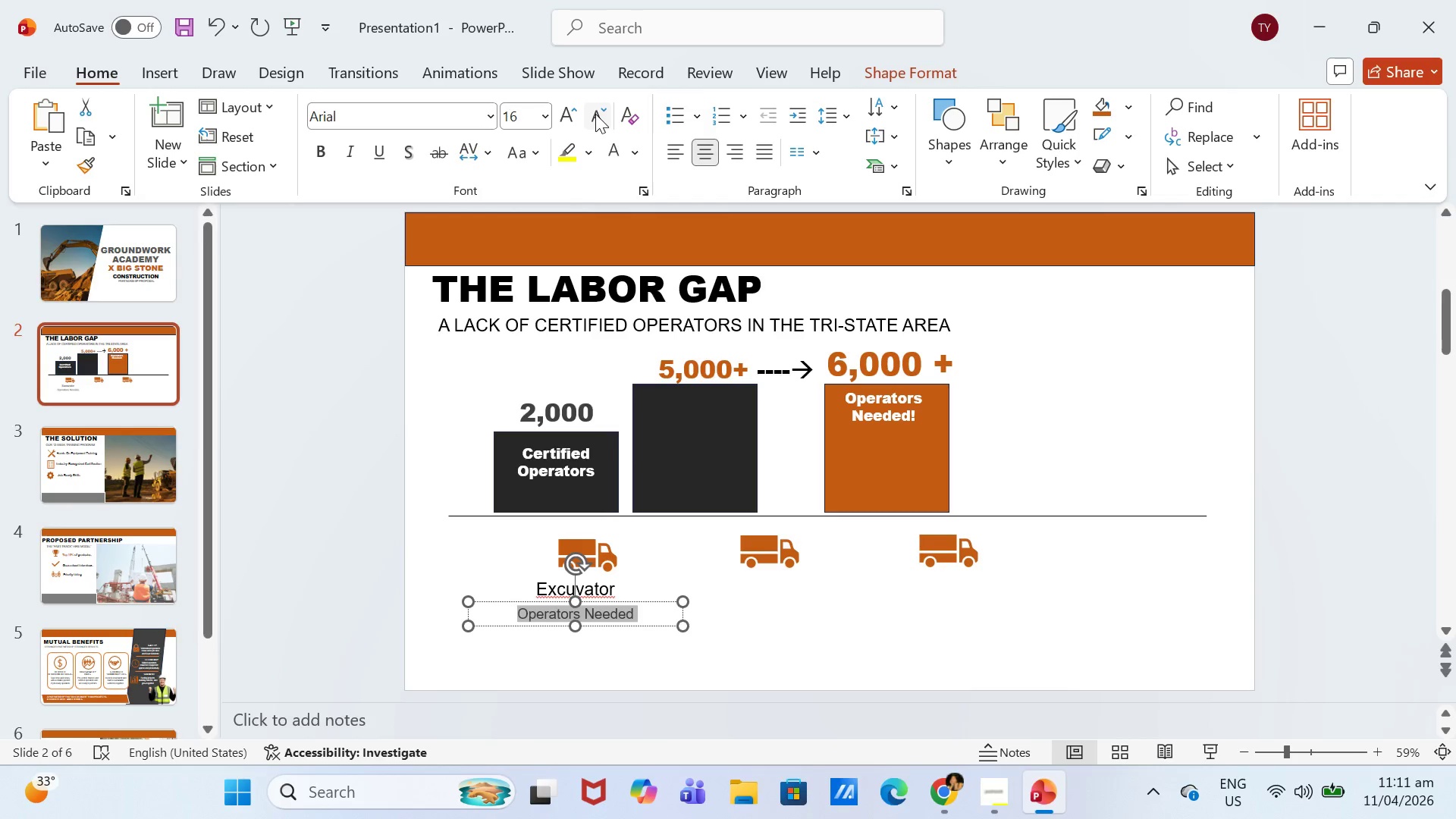 
triple_click([595, 114])
 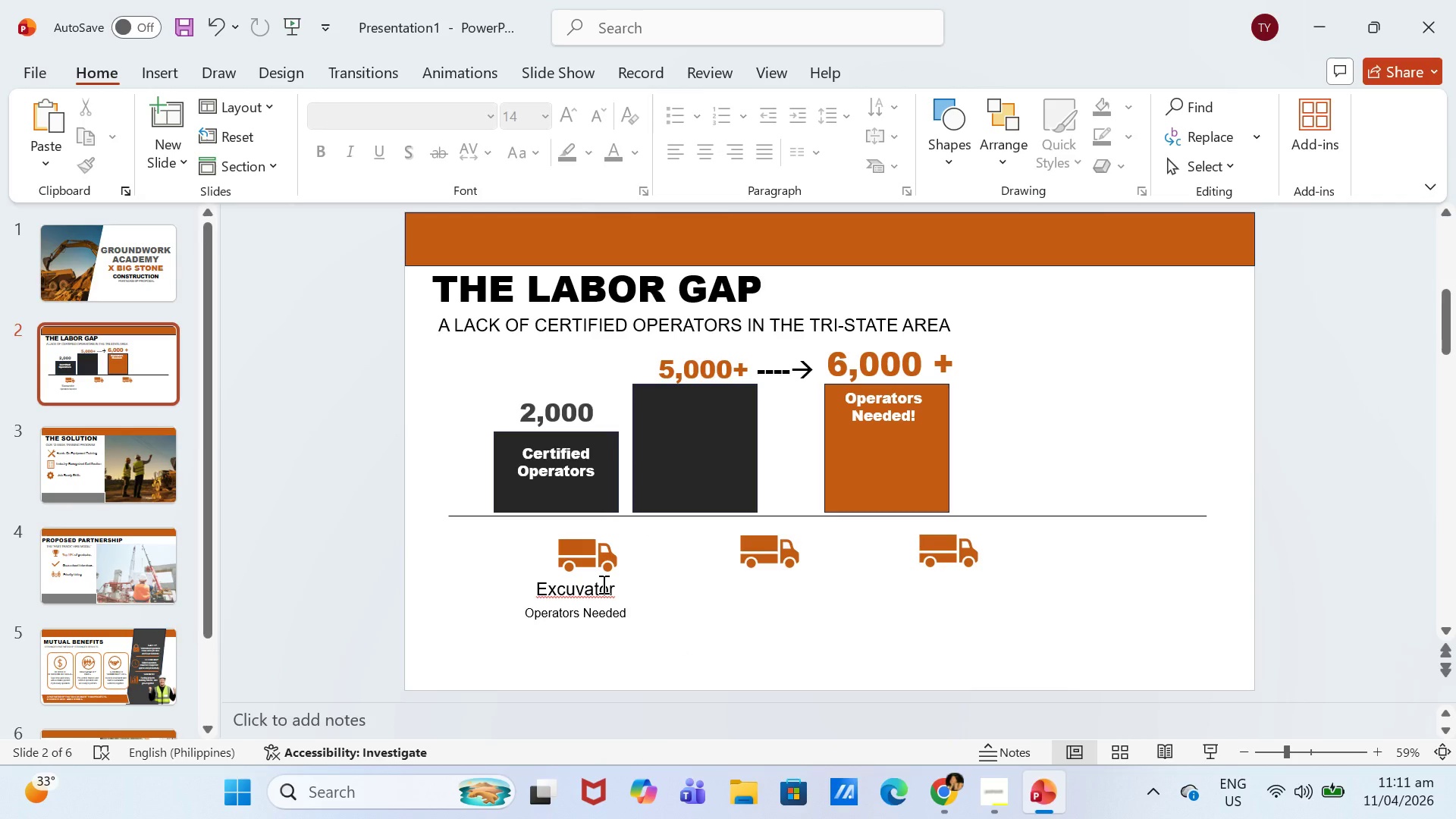 
left_click([597, 588])
 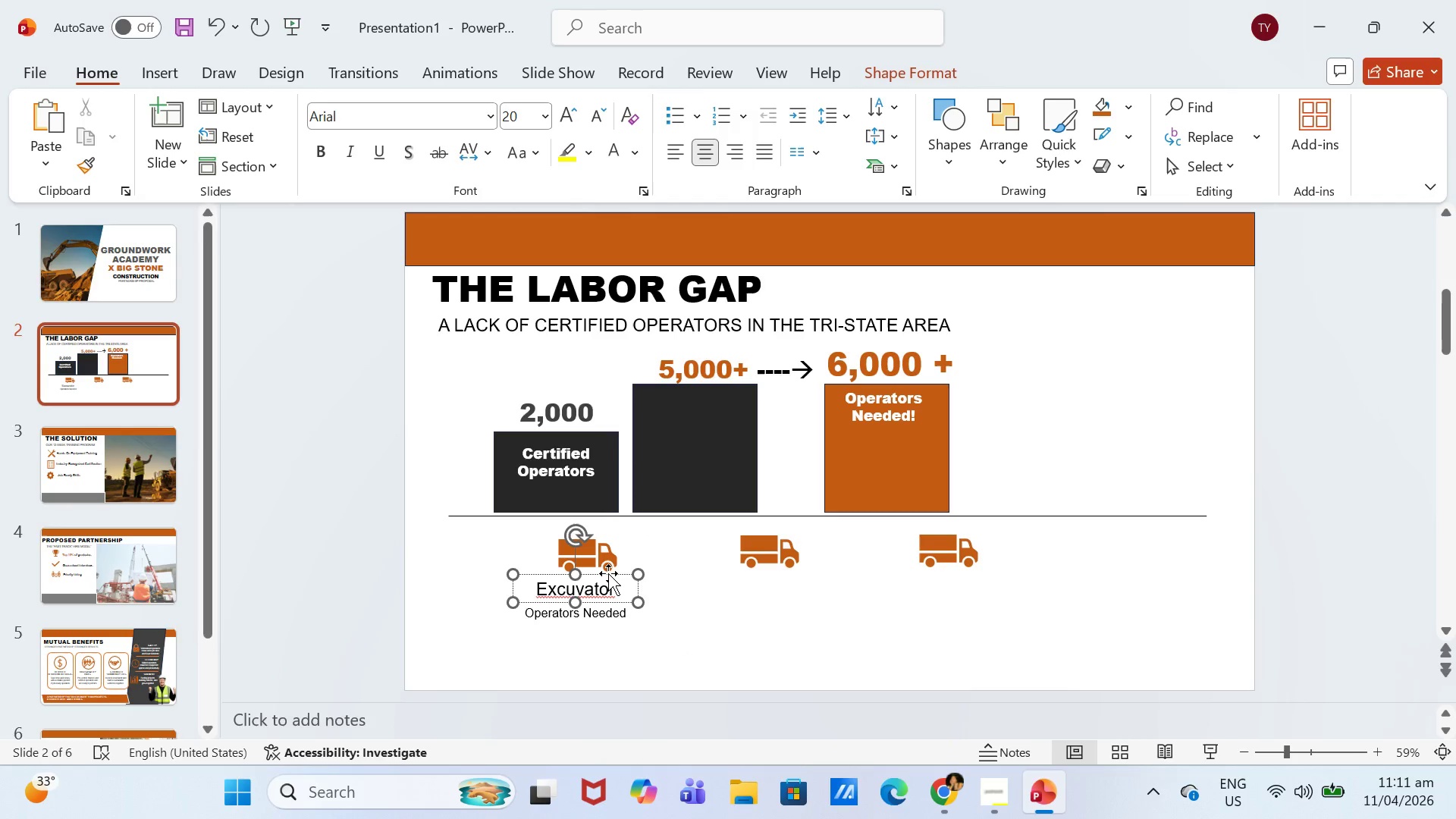 
left_click([608, 573])
 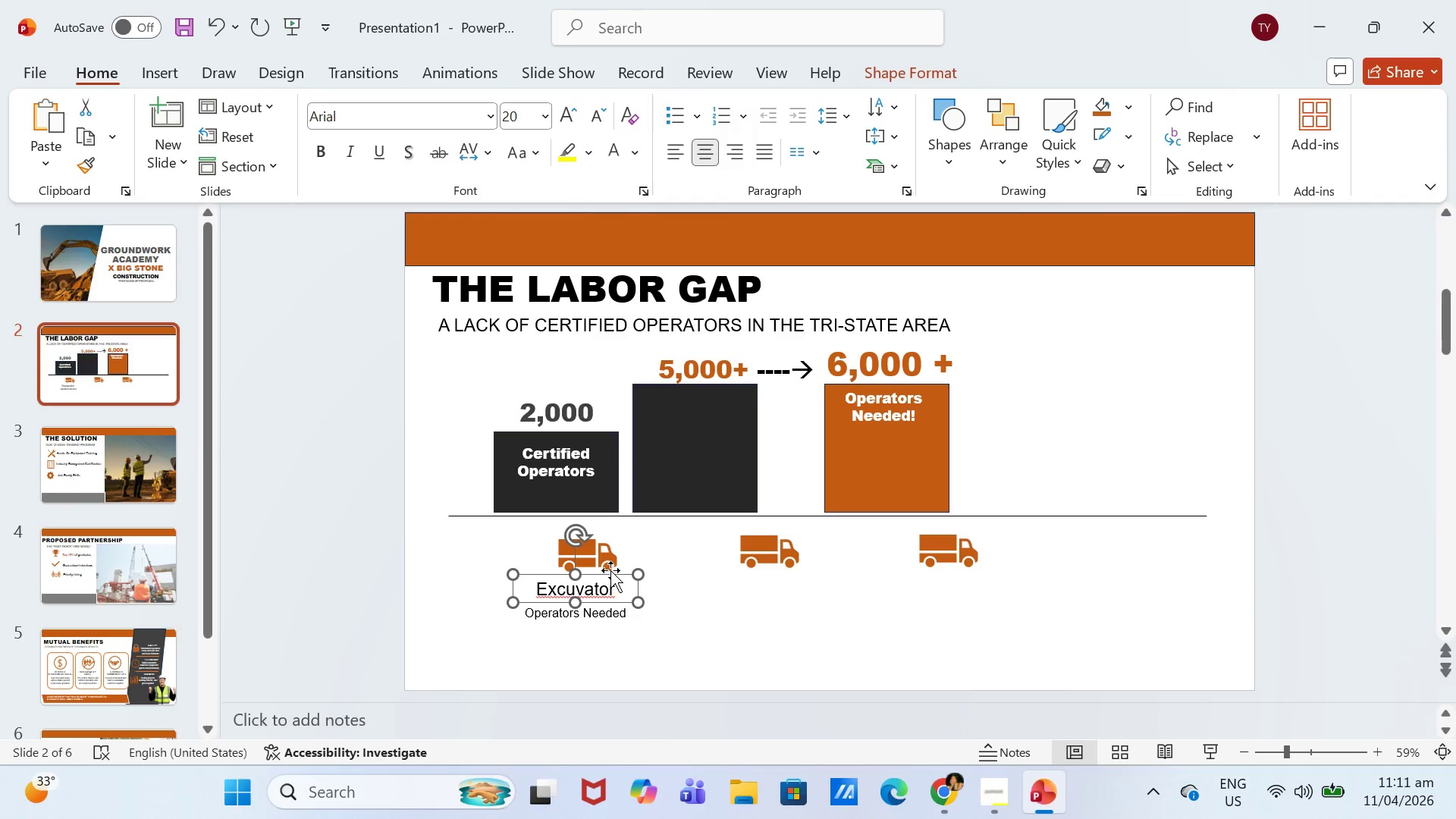 
triple_click([611, 570])
 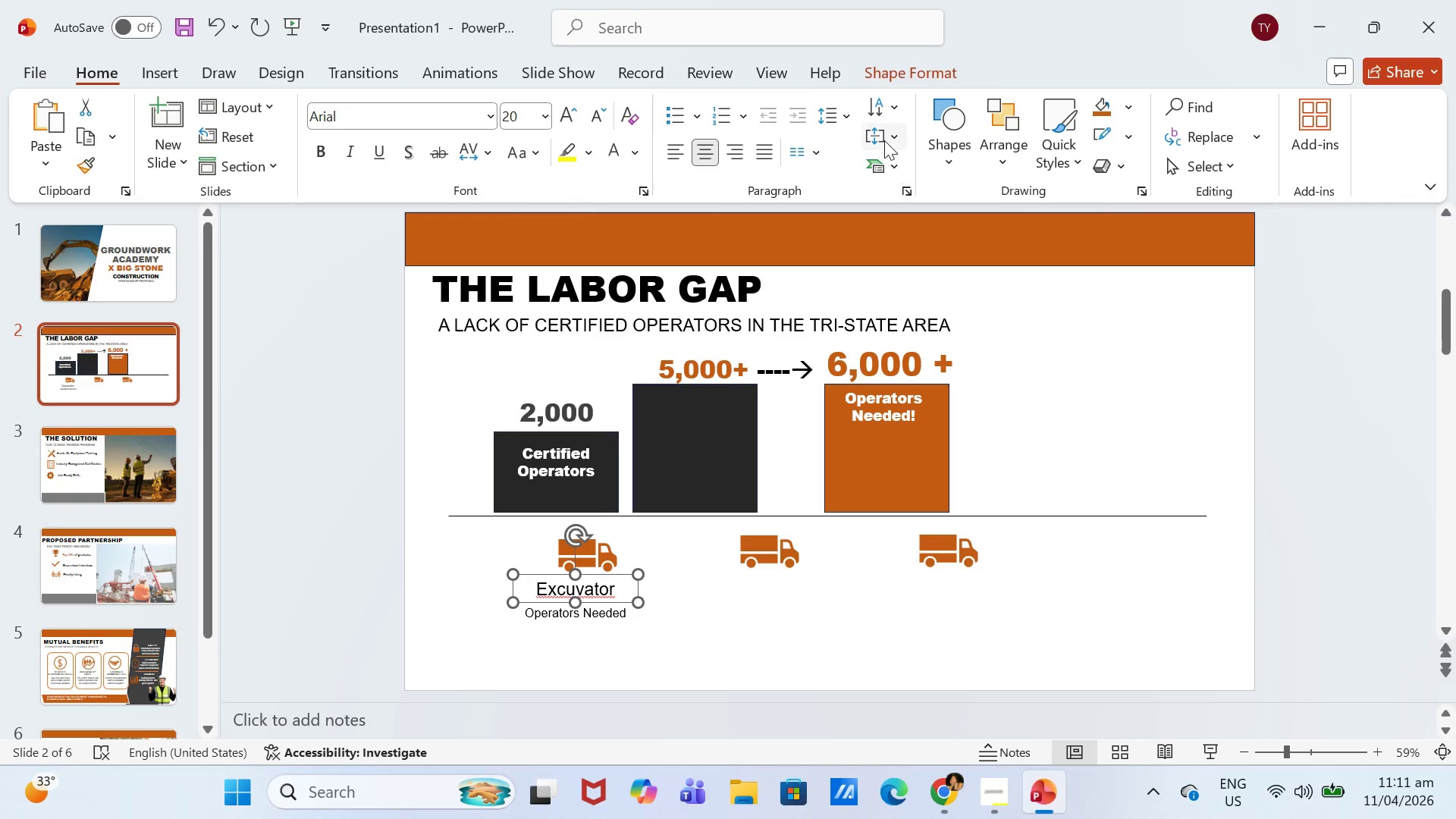 
left_click([883, 140])
 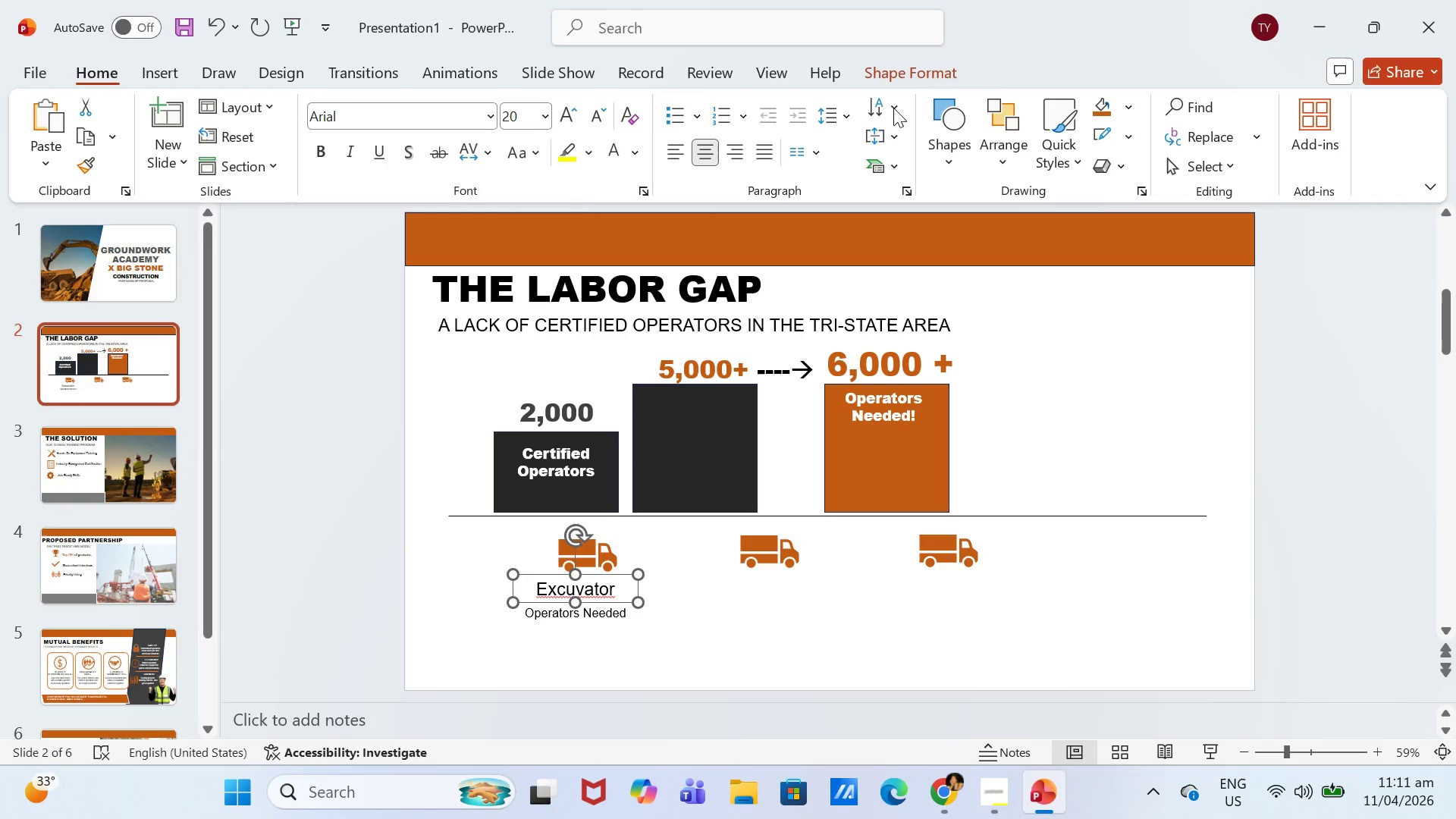 
double_click([896, 101])
 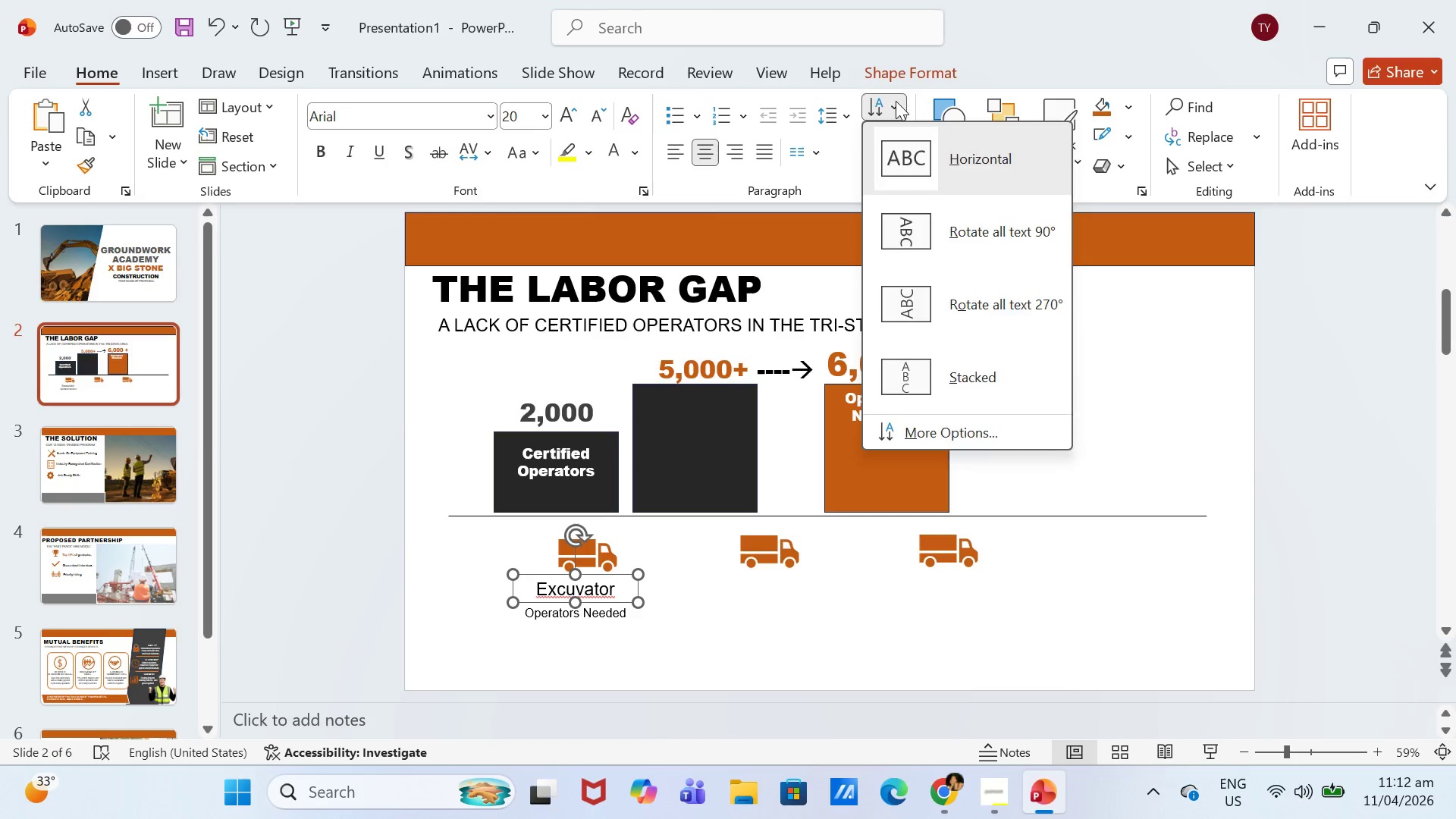 
left_click([896, 101])
 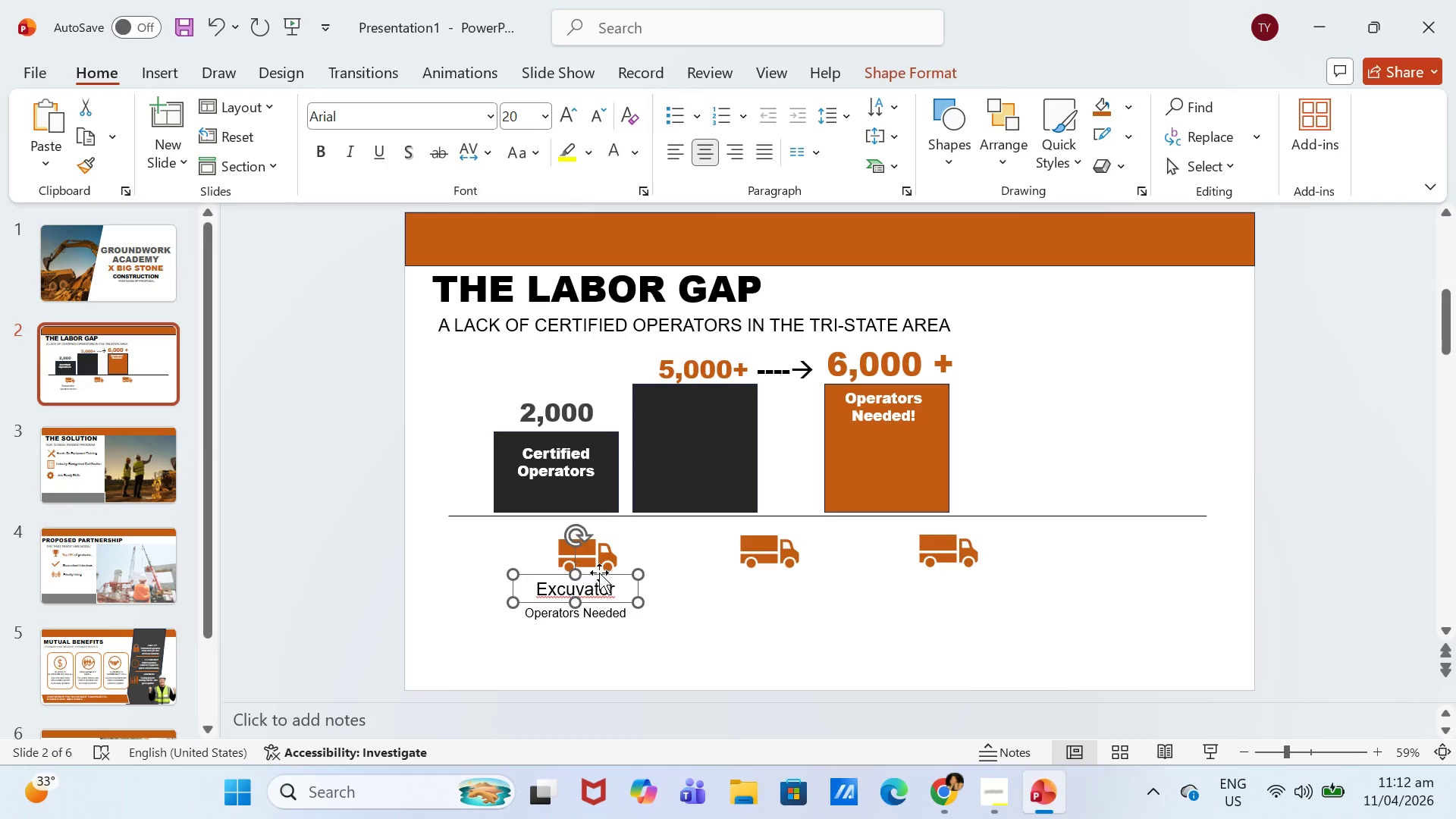 
left_click_drag(start_coordinate=[607, 573], to_coordinate=[618, 571])
 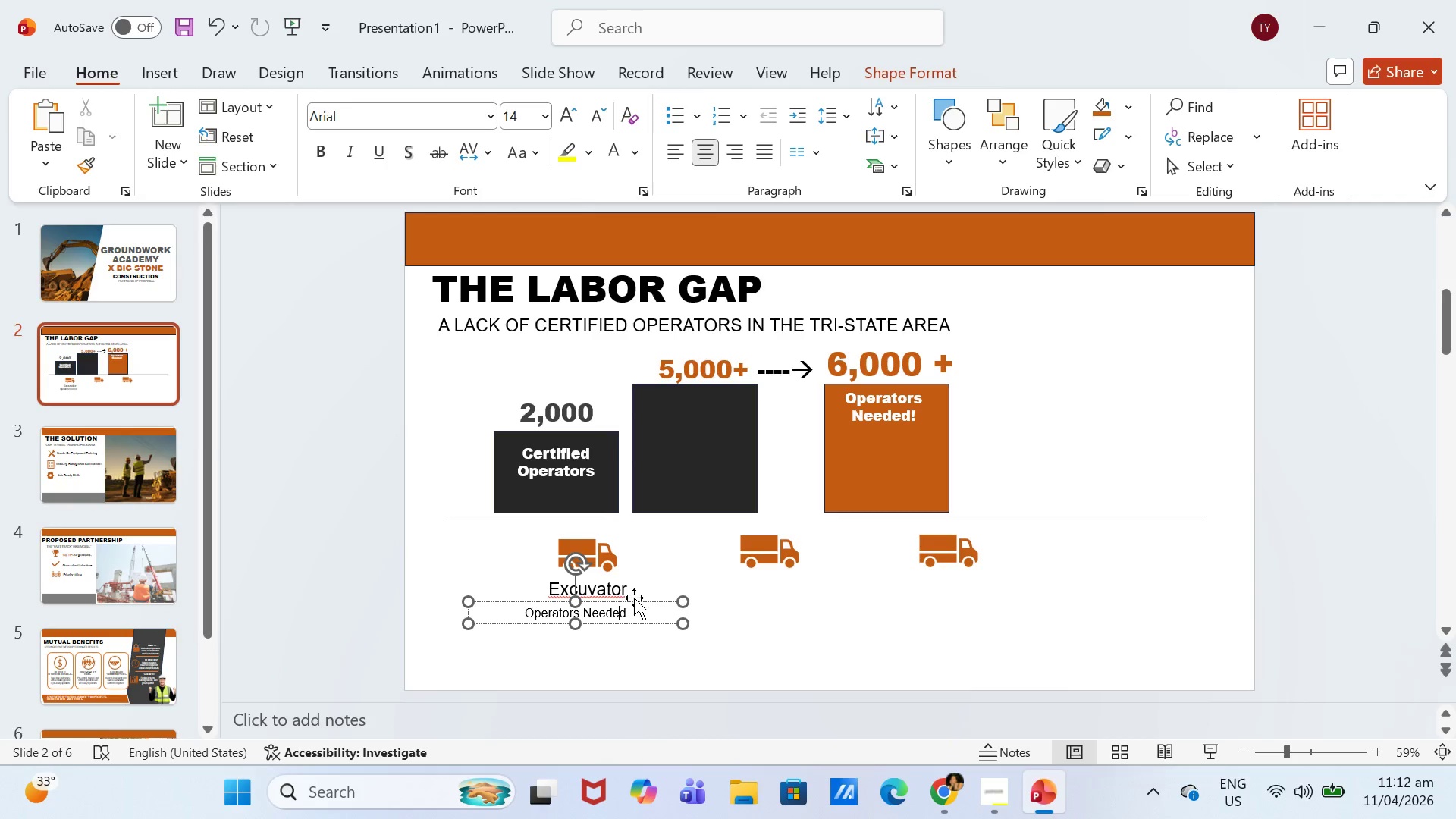 
left_click_drag(start_coordinate=[637, 598], to_coordinate=[642, 598])
 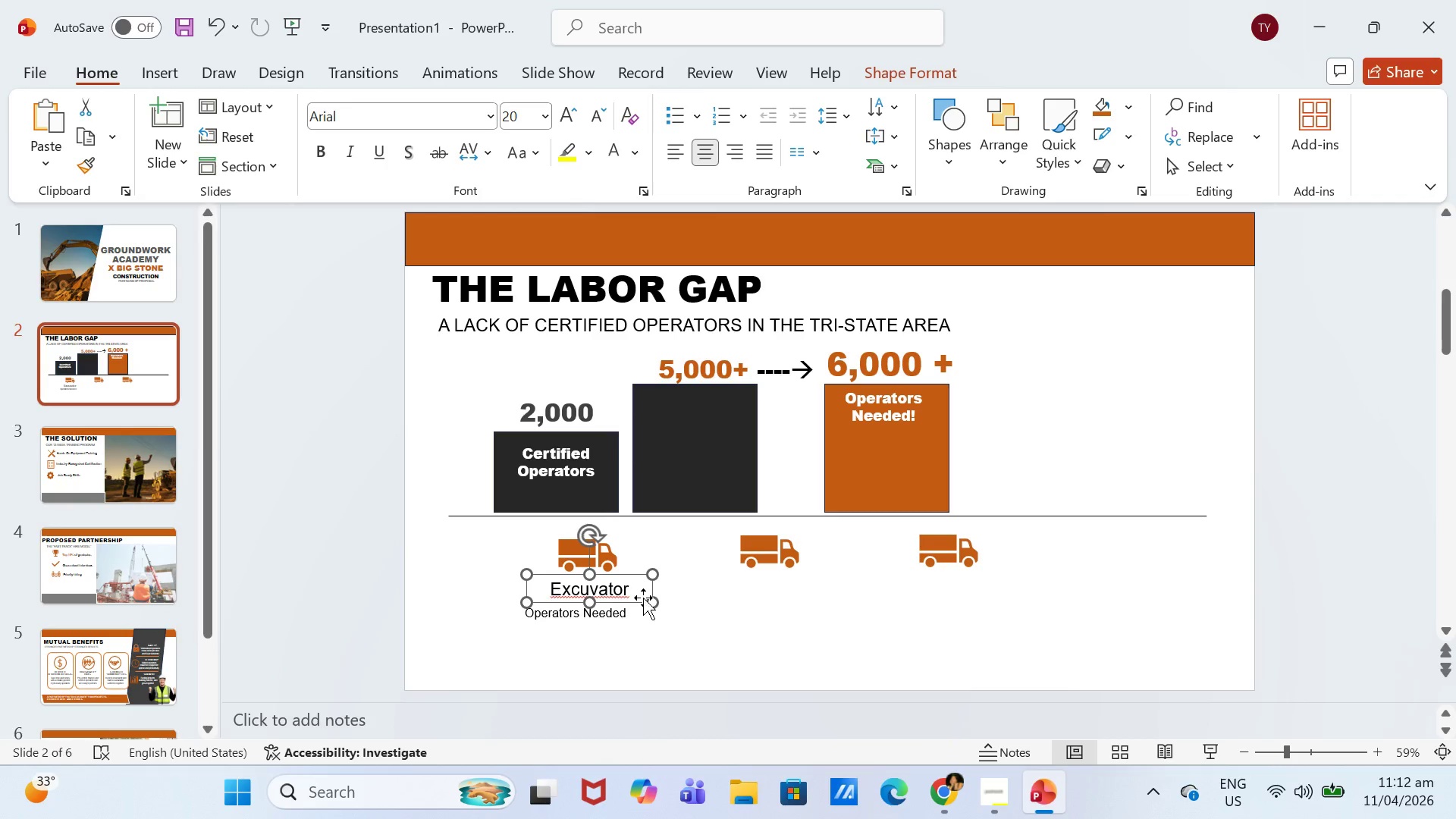 
left_click_drag(start_coordinate=[643, 598], to_coordinate=[633, 596])
 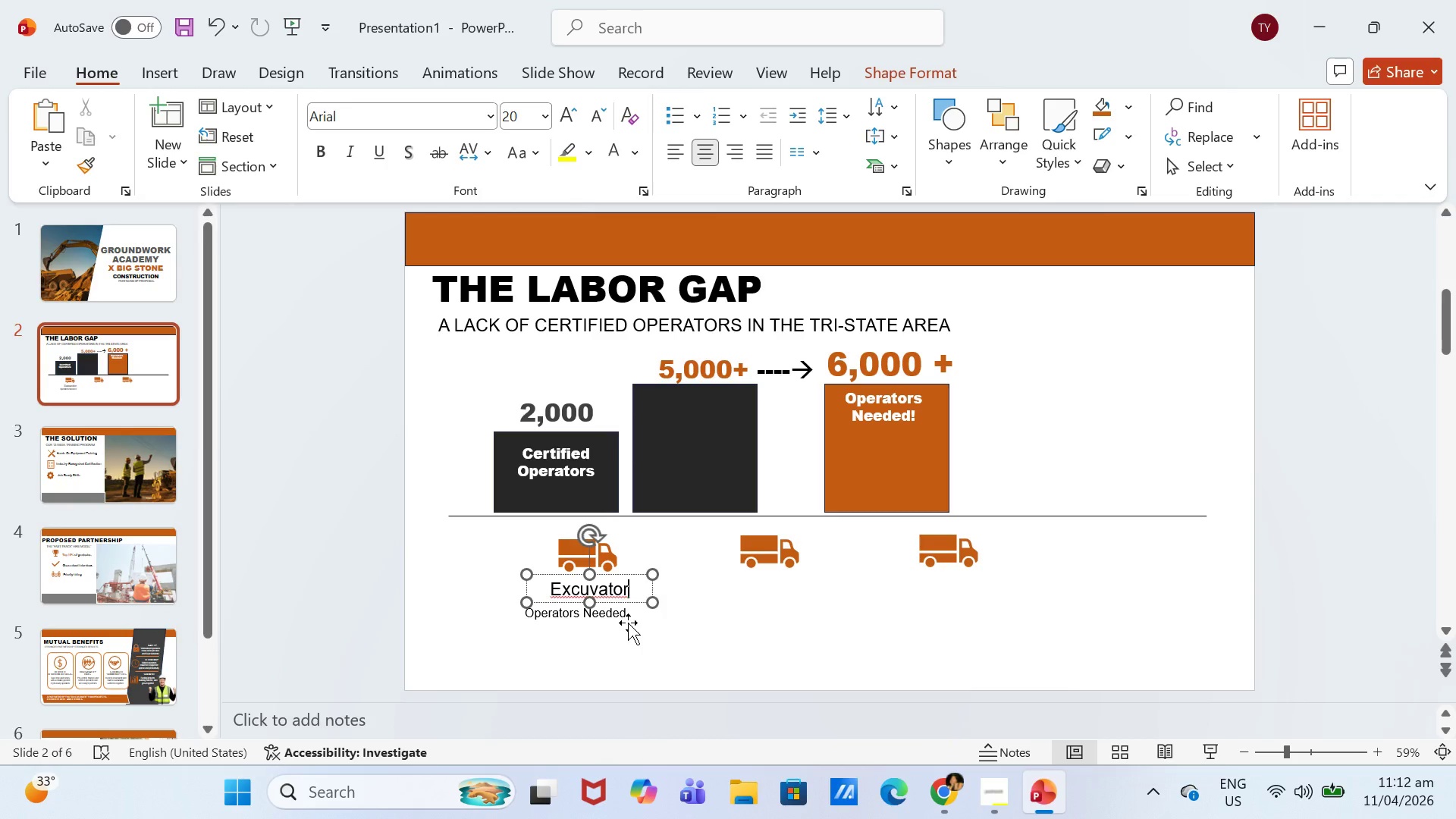 
left_click([628, 623])
 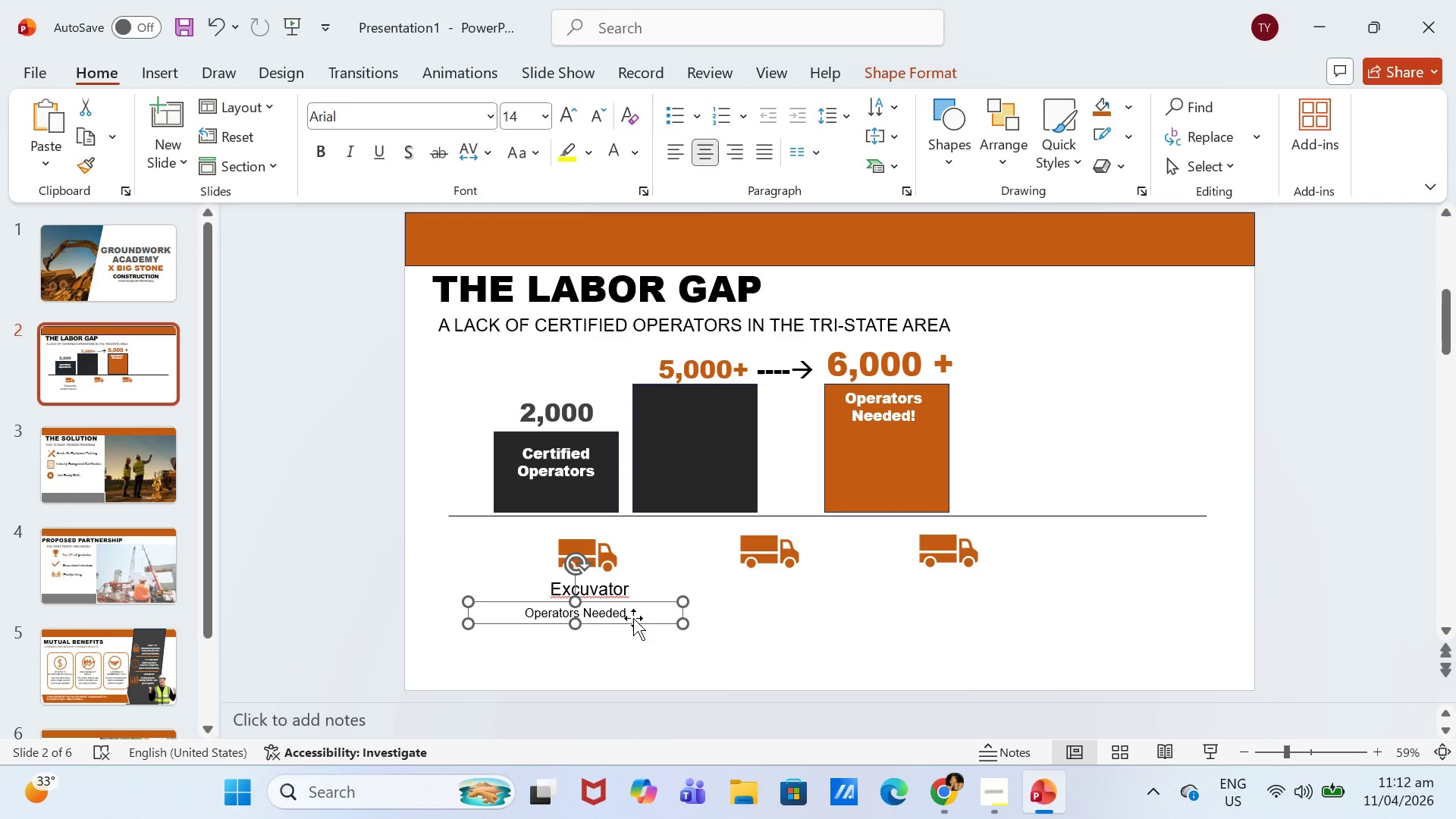 
left_click_drag(start_coordinate=[633, 618], to_coordinate=[642, 617])
 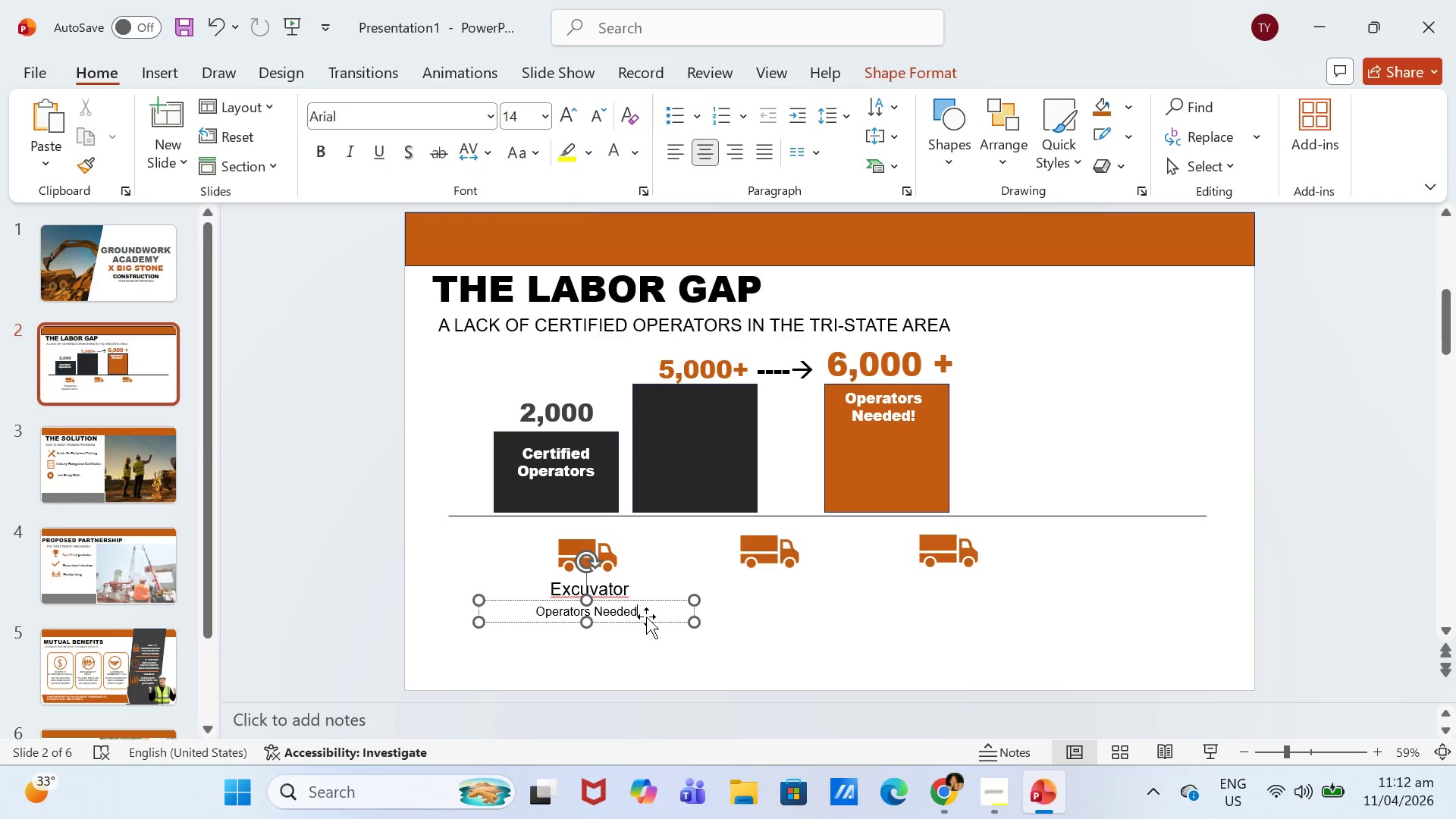 
double_click([642, 617])
 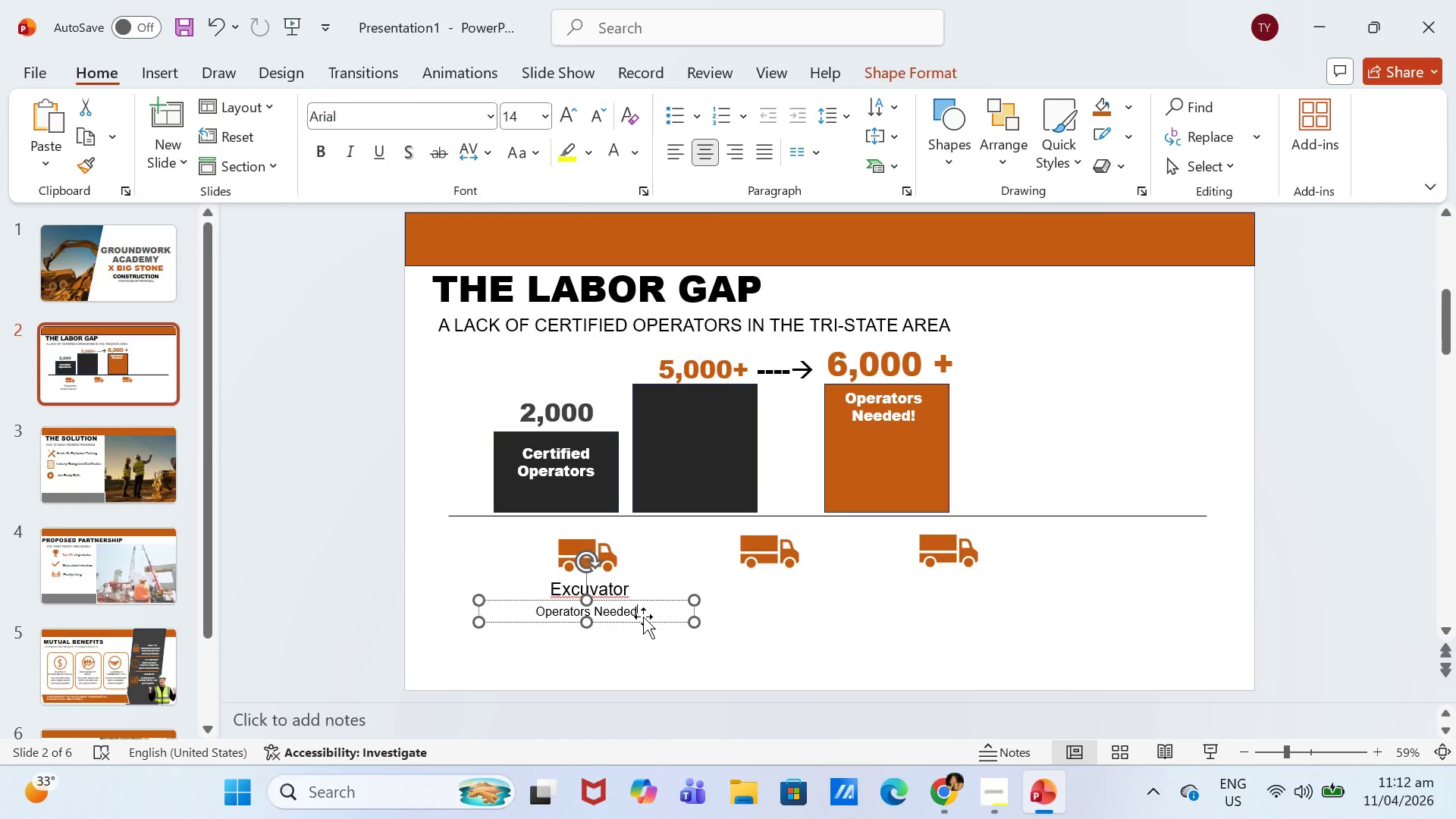 
left_click_drag(start_coordinate=[643, 617], to_coordinate=[649, 618])
 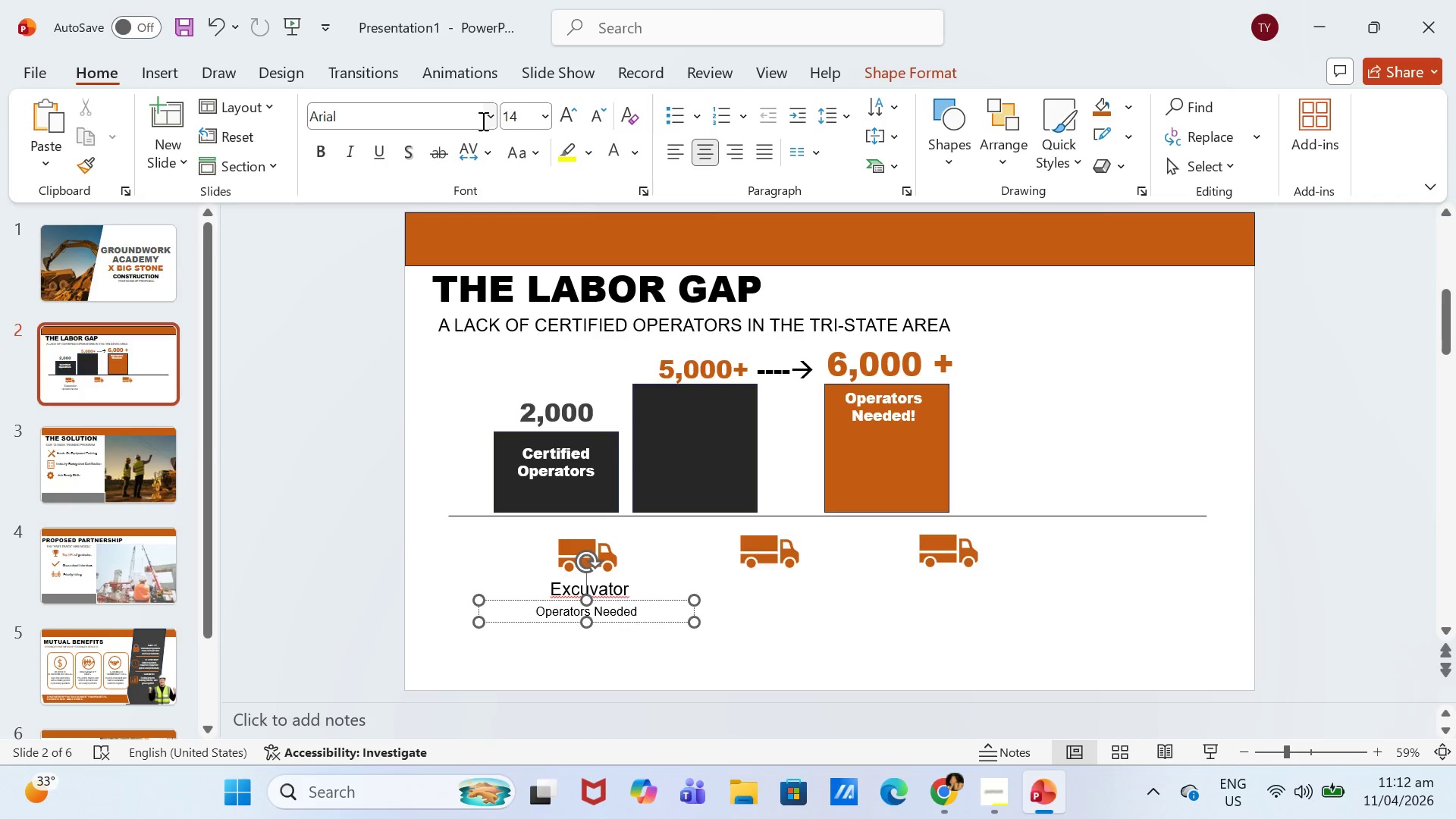 
left_click([494, 116])
 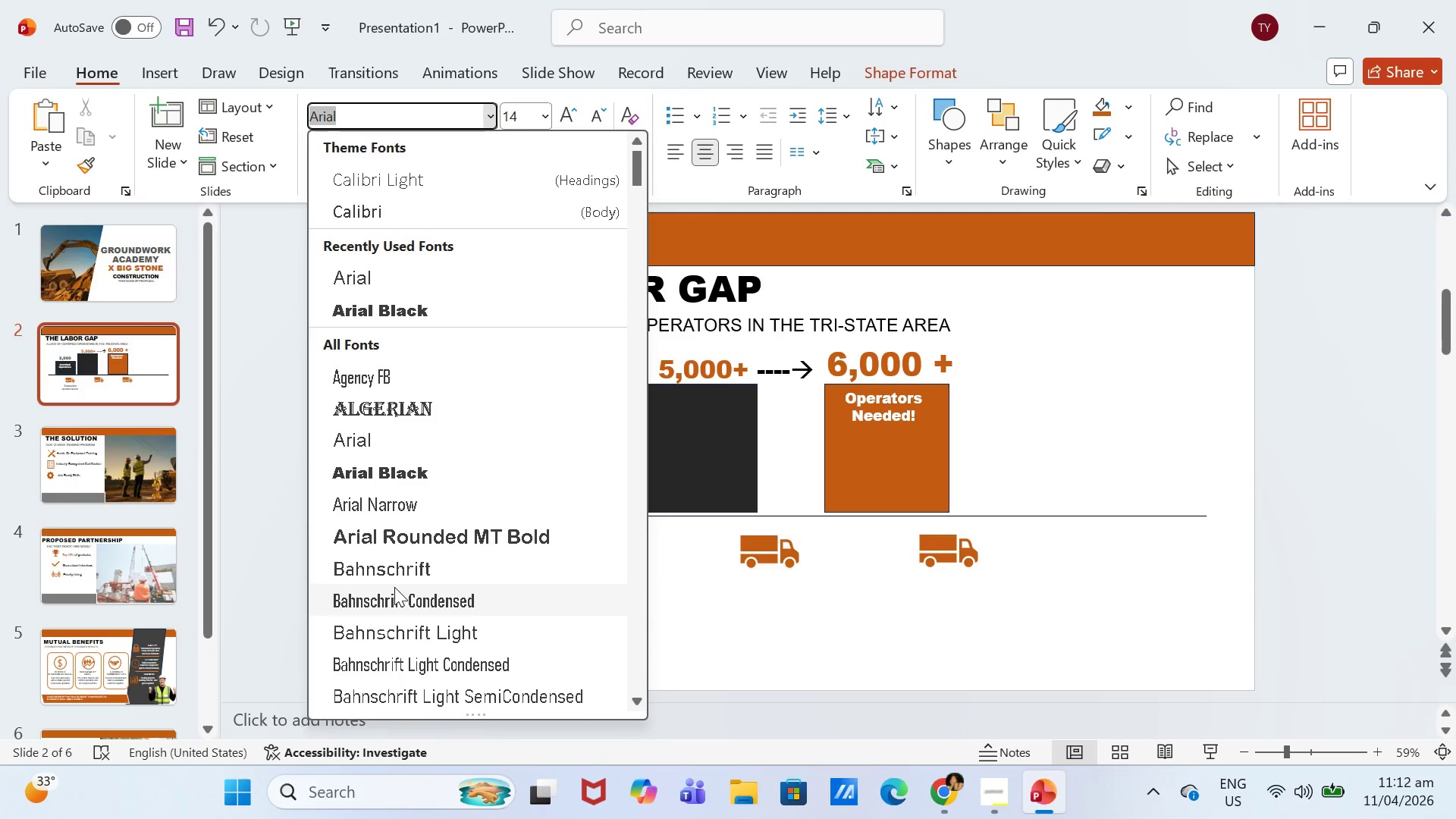 
left_click([409, 574])
 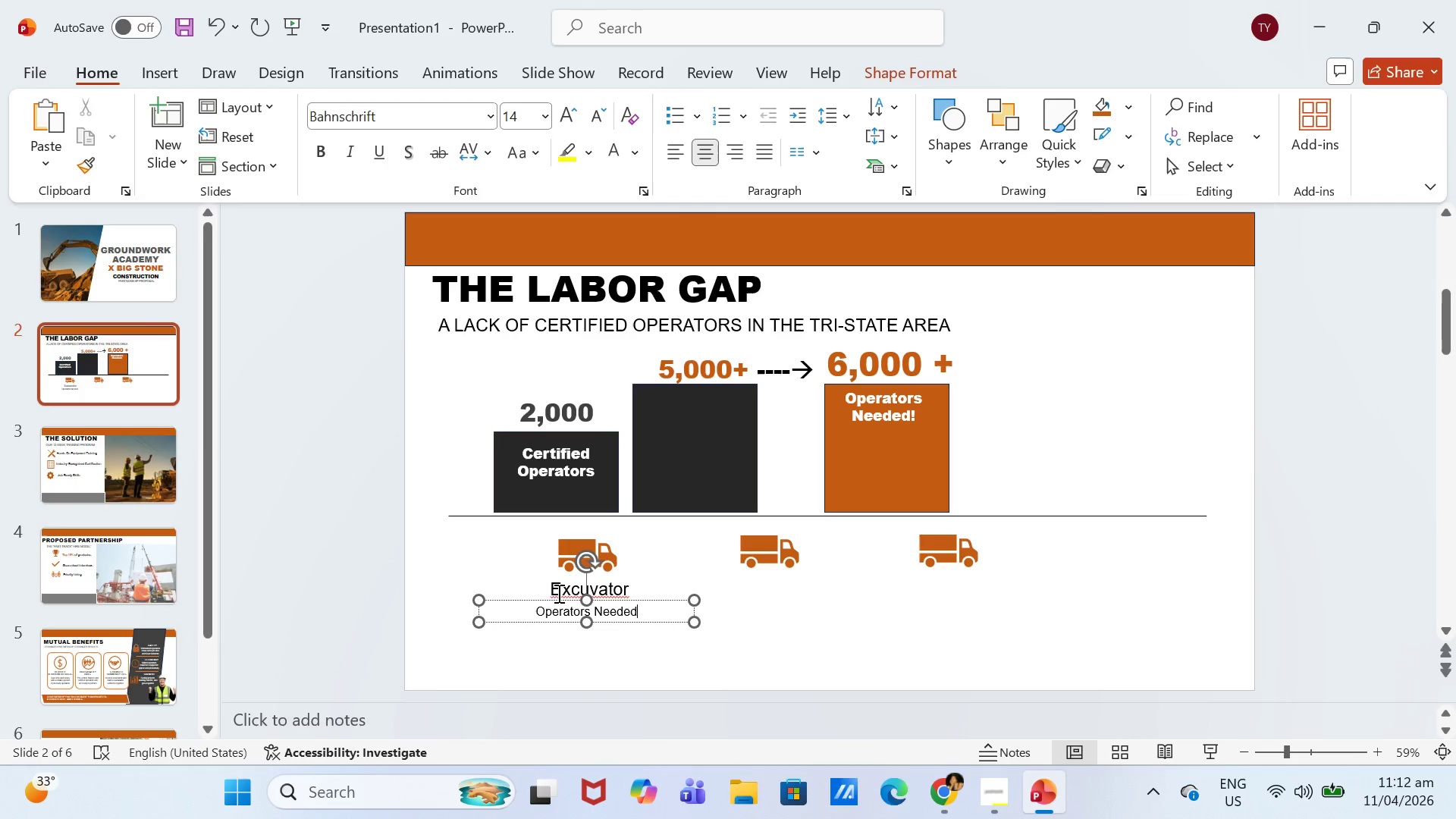 
left_click([561, 608])
 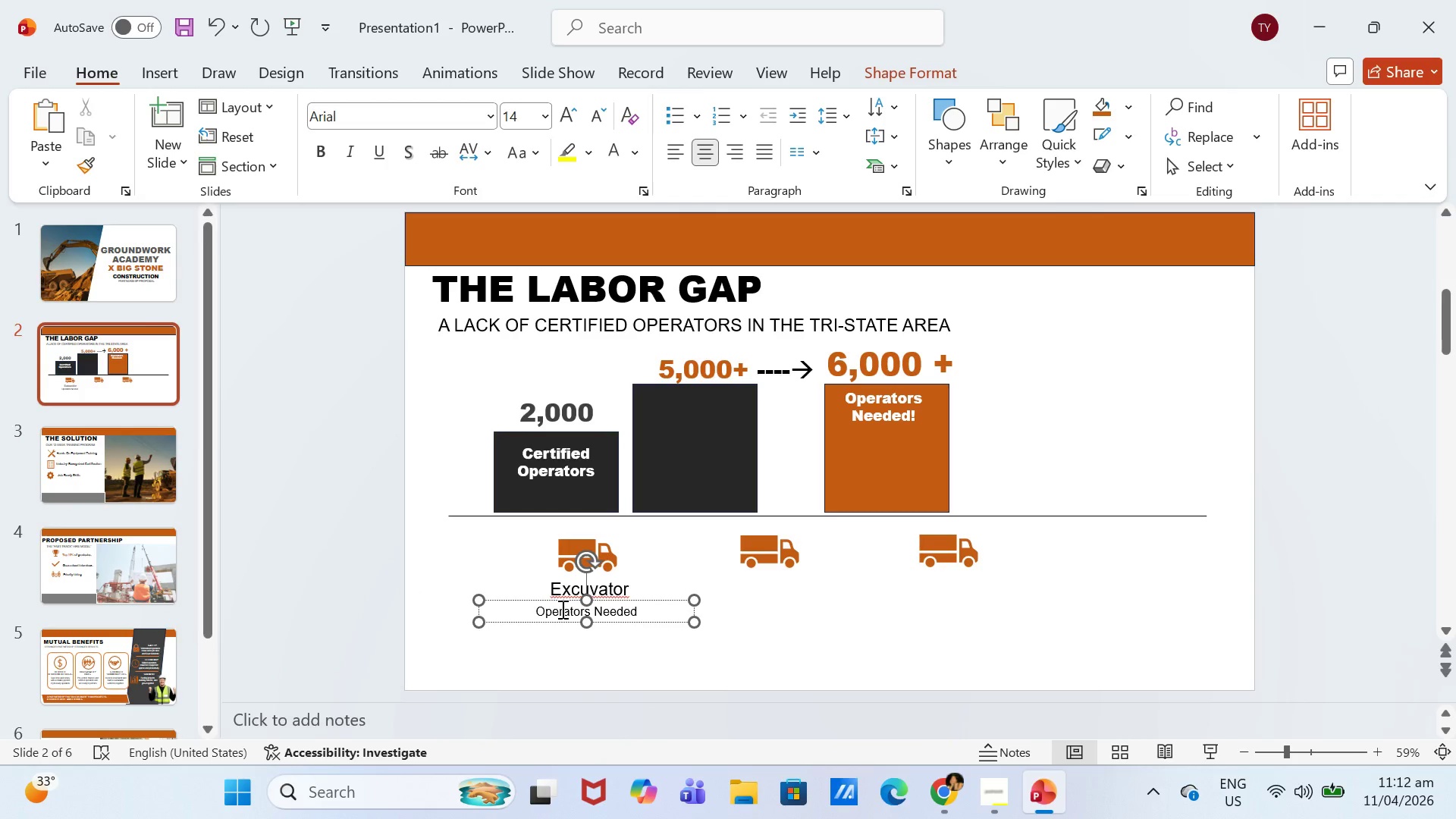 
key(Control+A)
 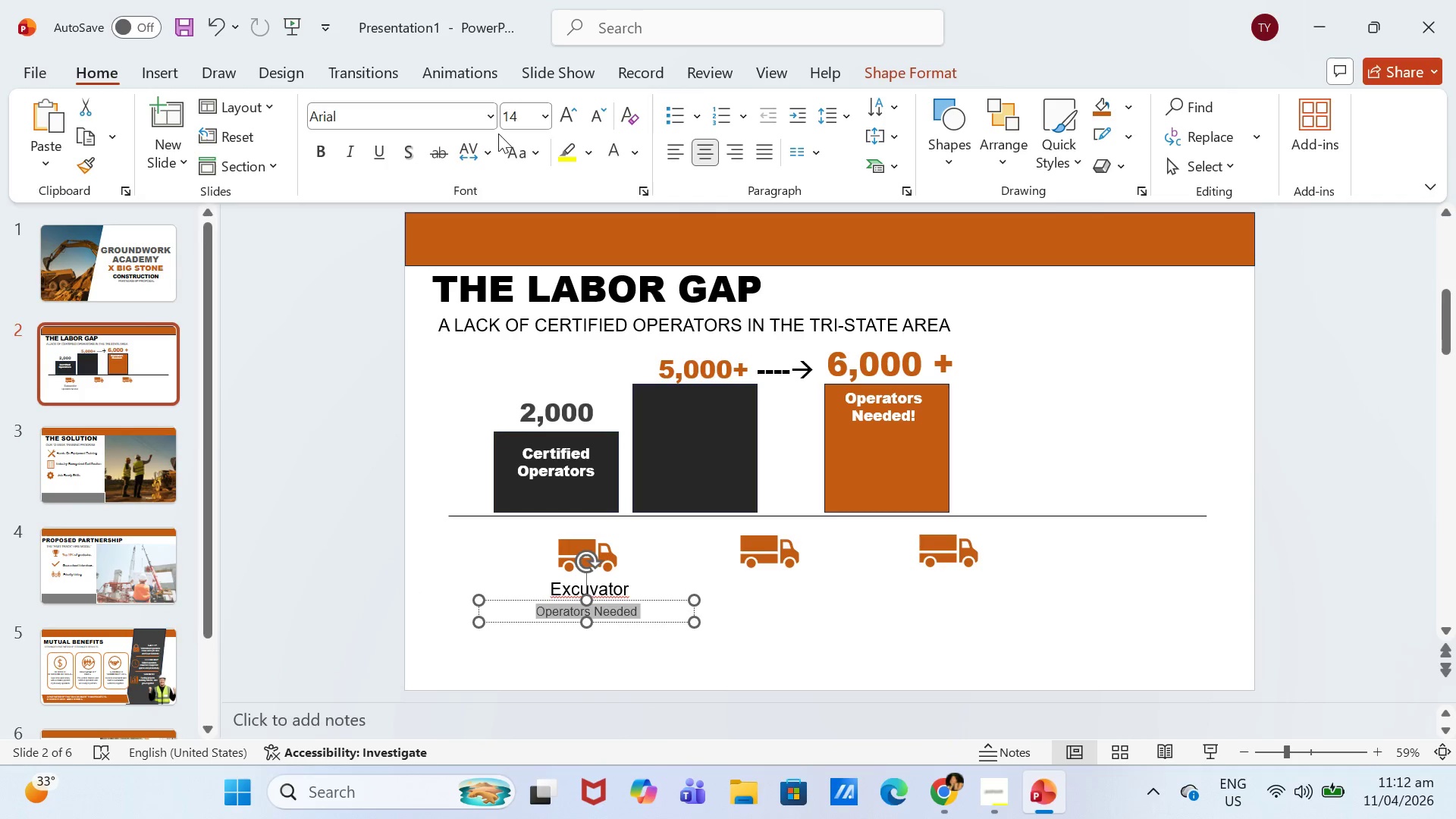 
left_click([491, 118])
 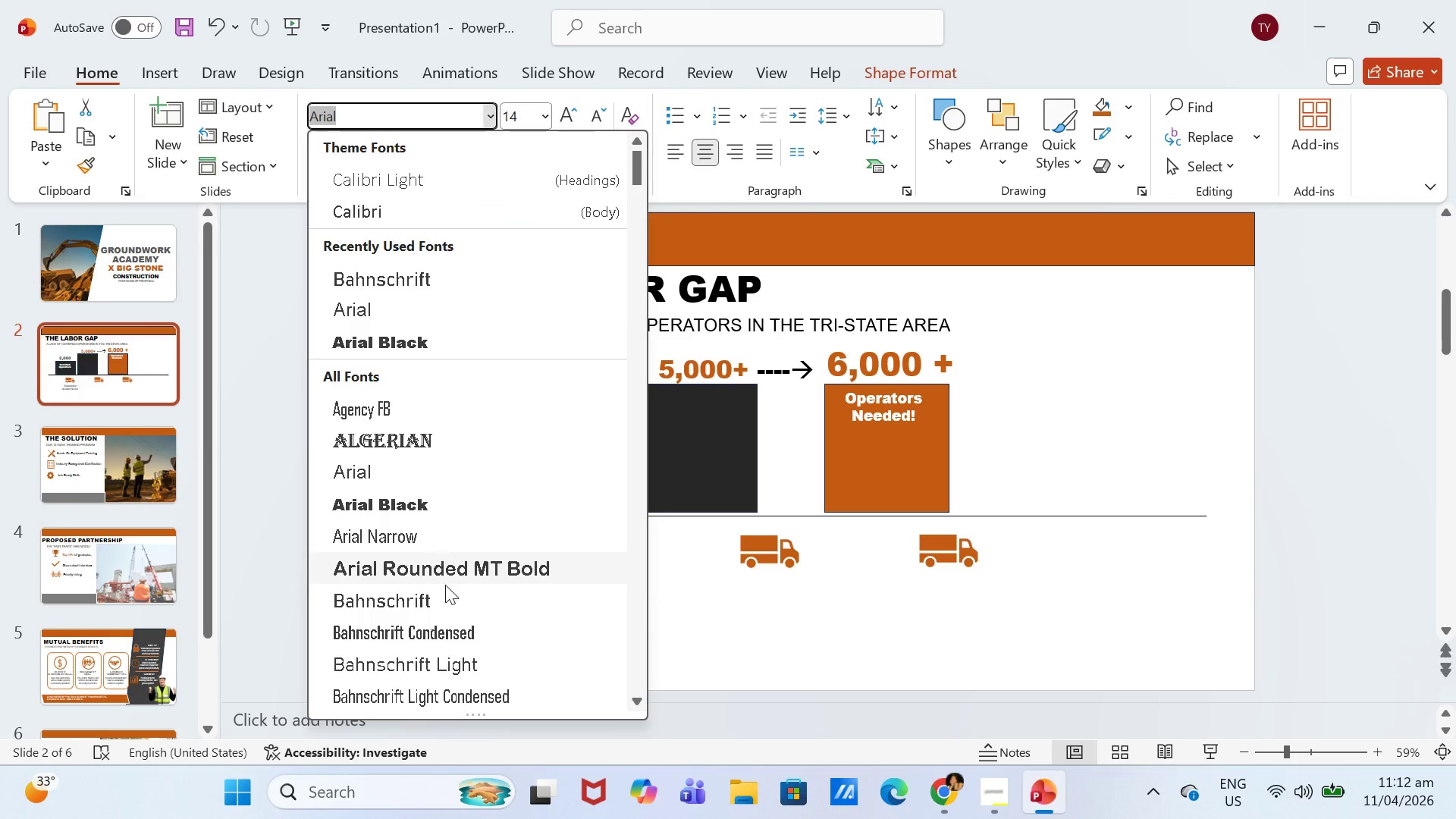 
scroll: coordinate [451, 631], scroll_direction: down, amount: 5.0
 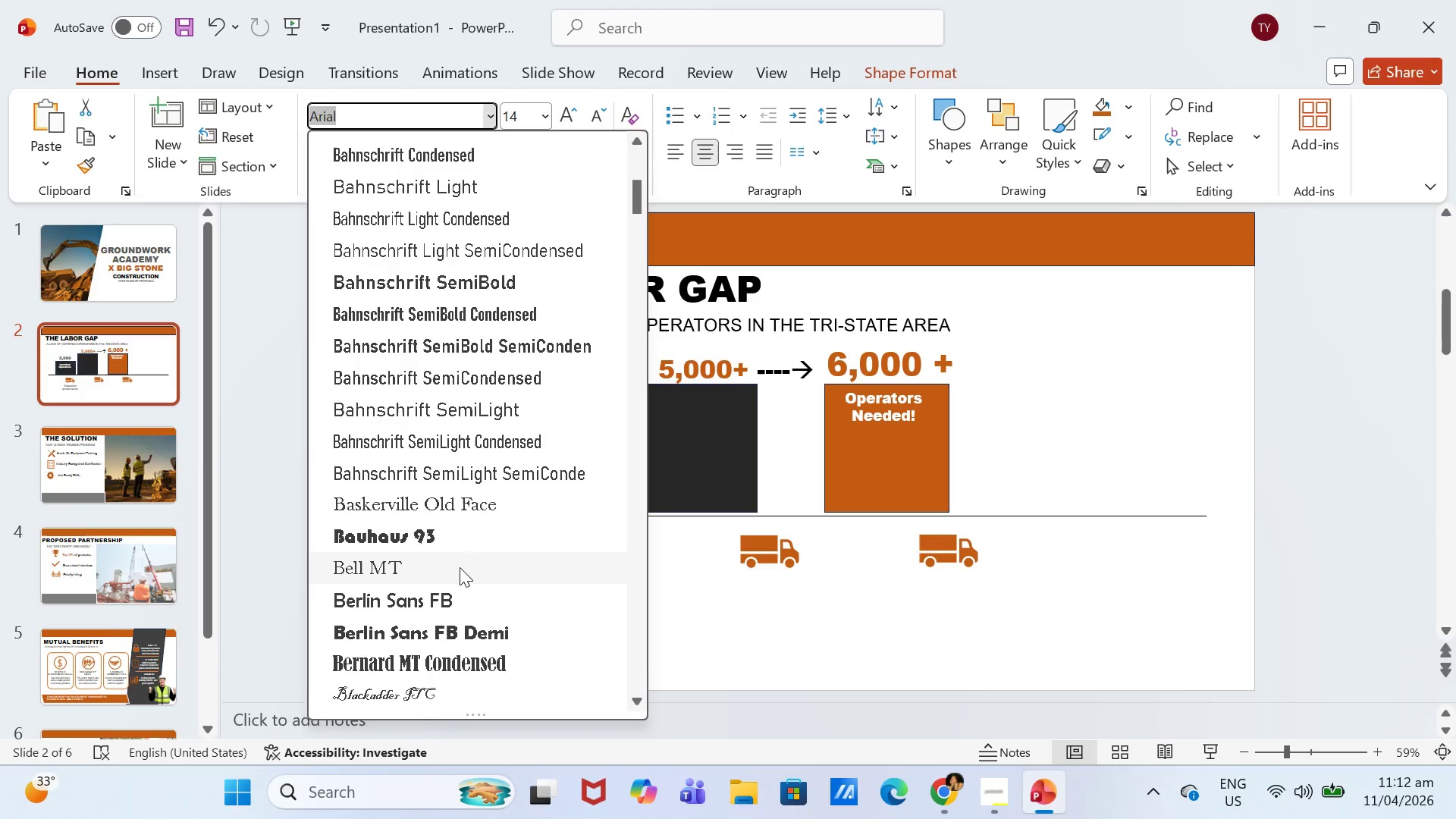 
left_click([460, 567])
 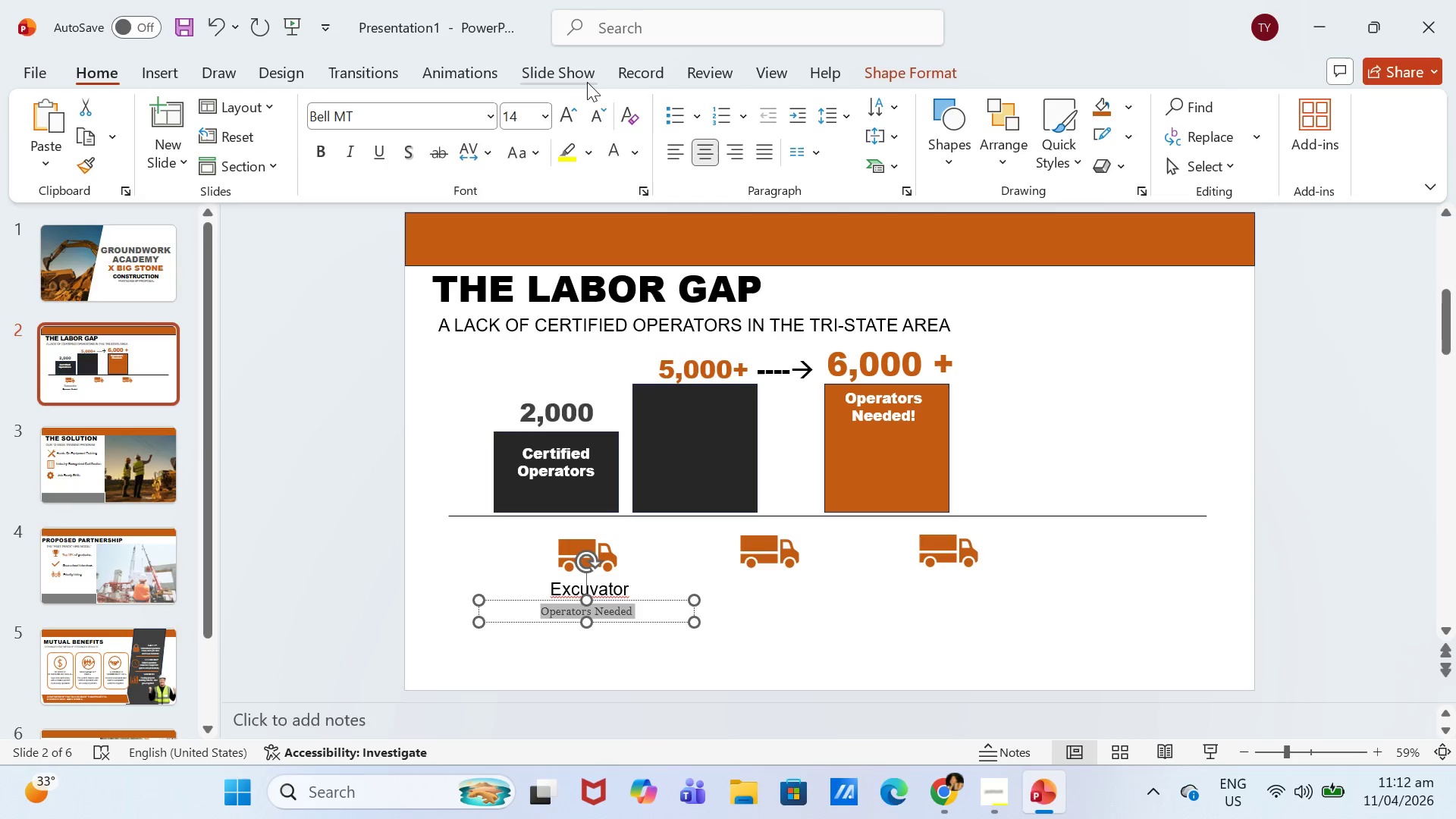 
double_click([574, 111])
 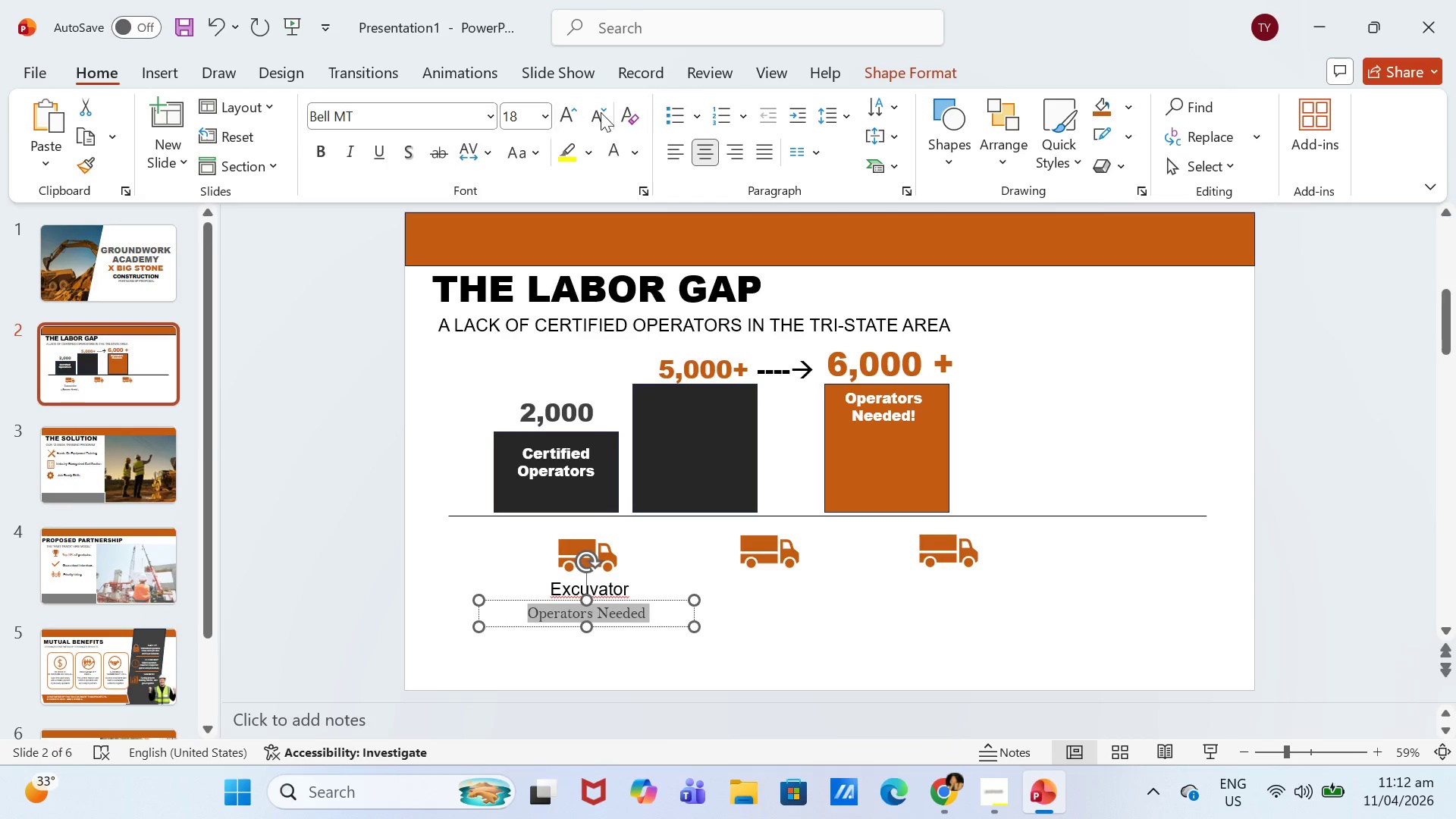 
left_click([607, 112])
 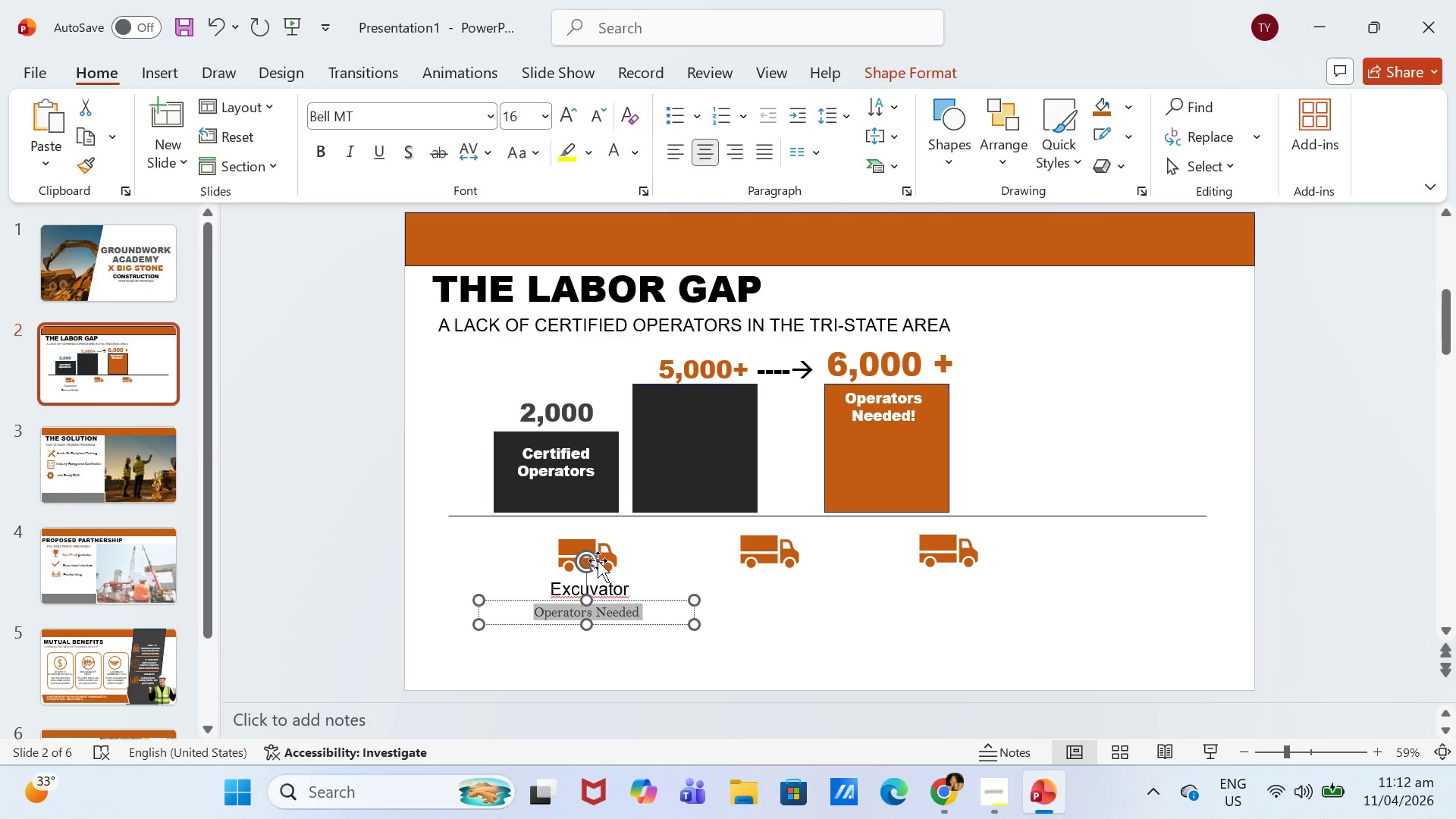 
left_click([598, 574])
 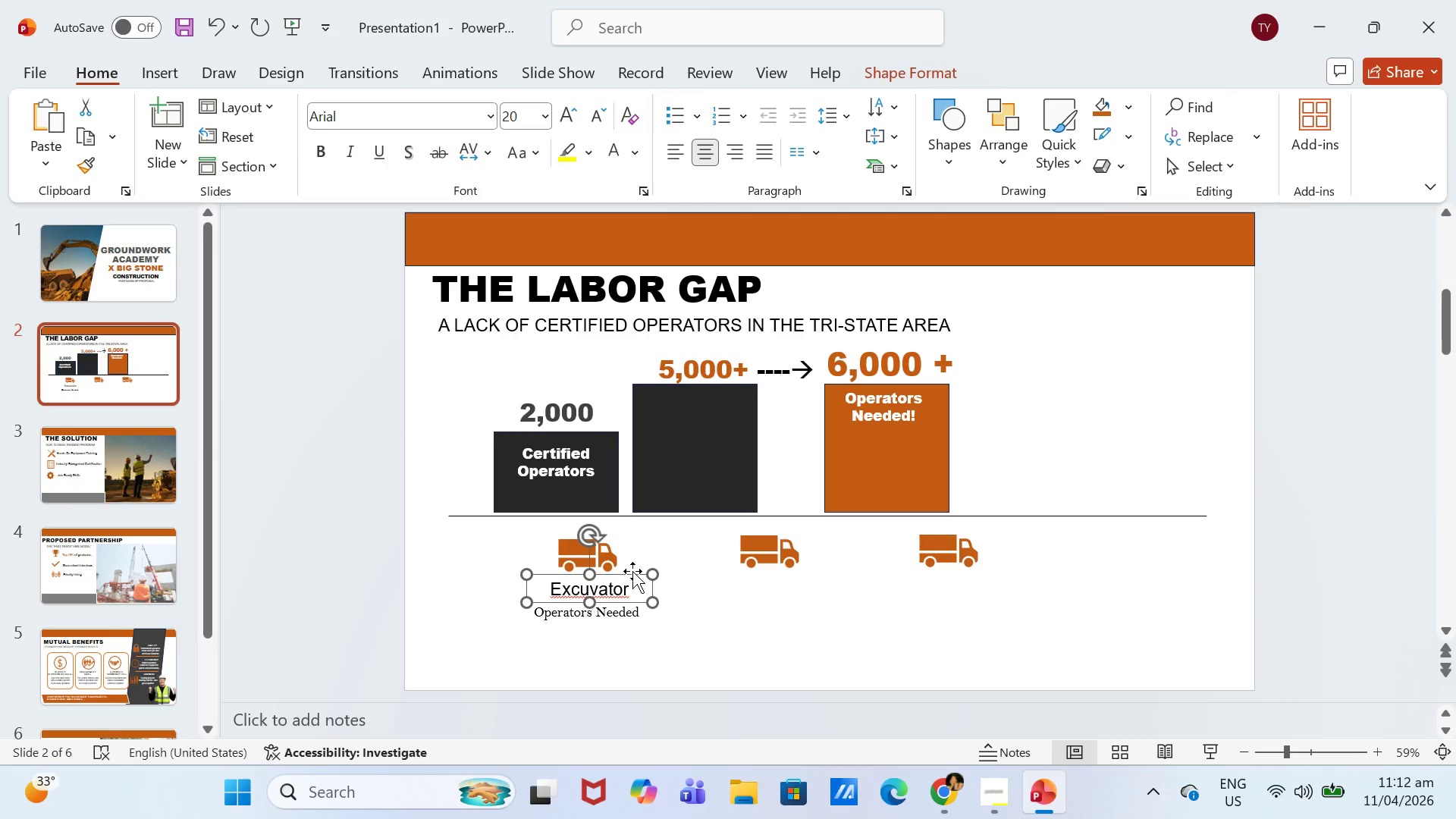 
double_click([633, 573])
 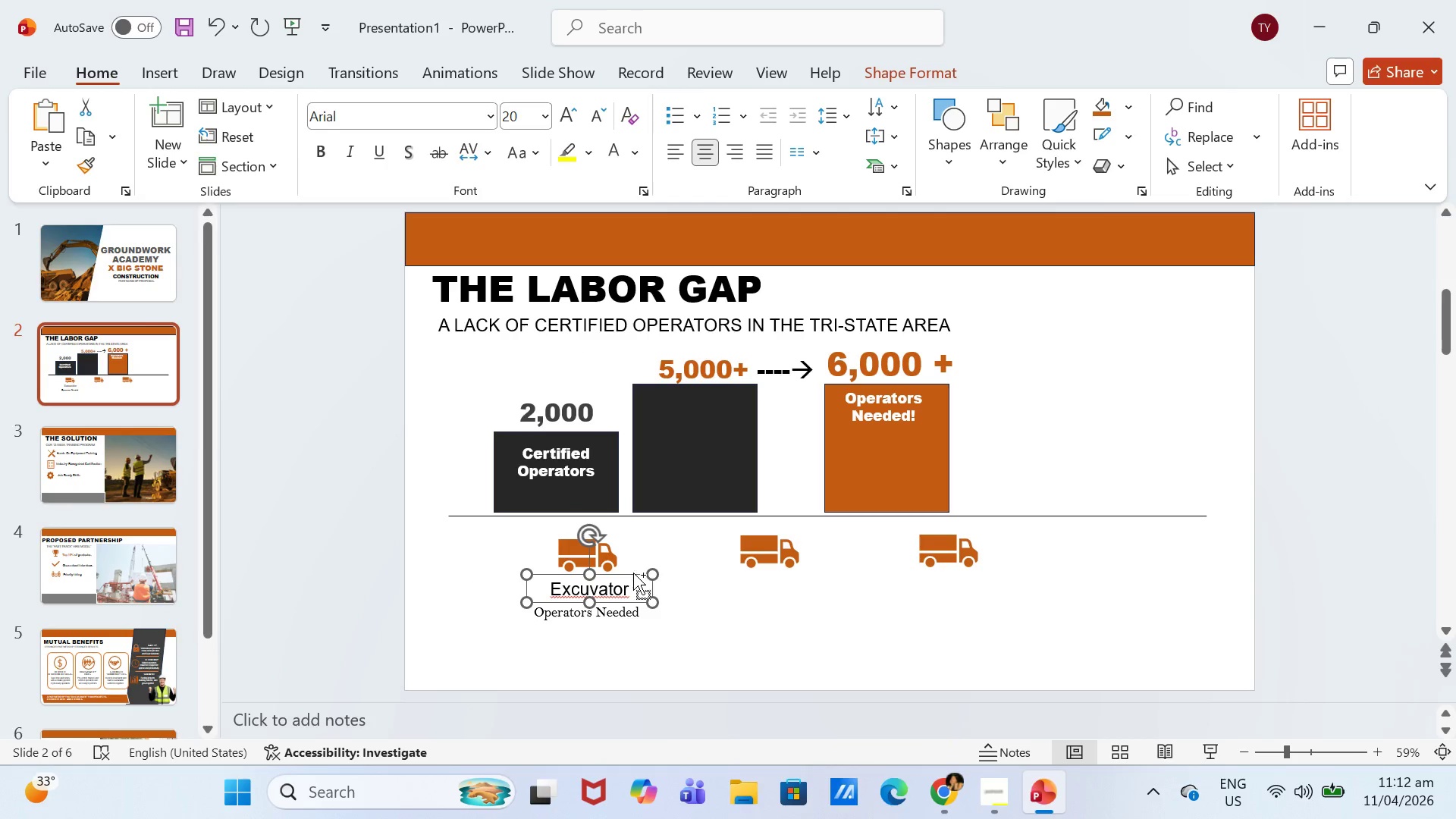 
key(Control+C)
 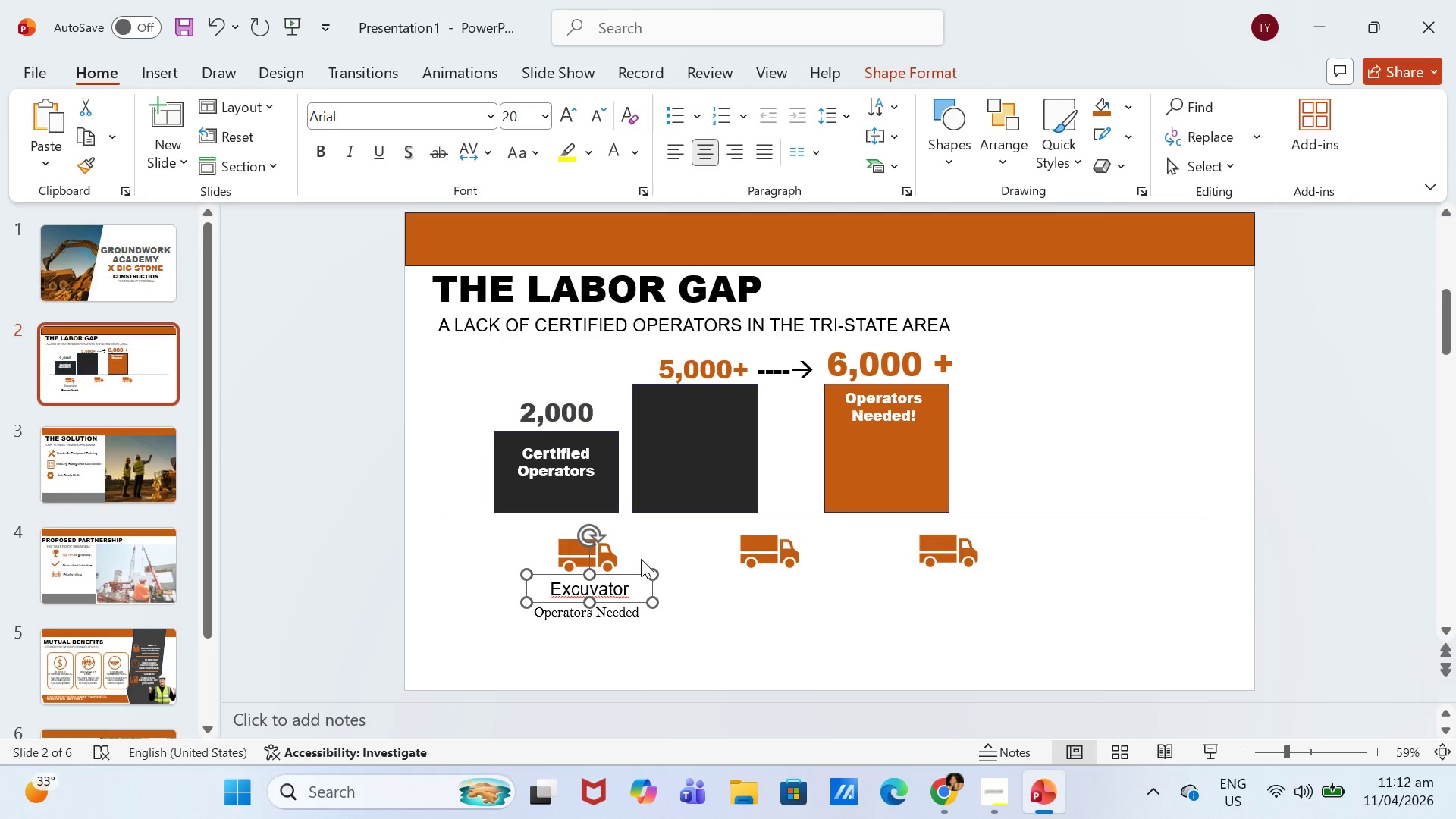 
key(Control+V)
 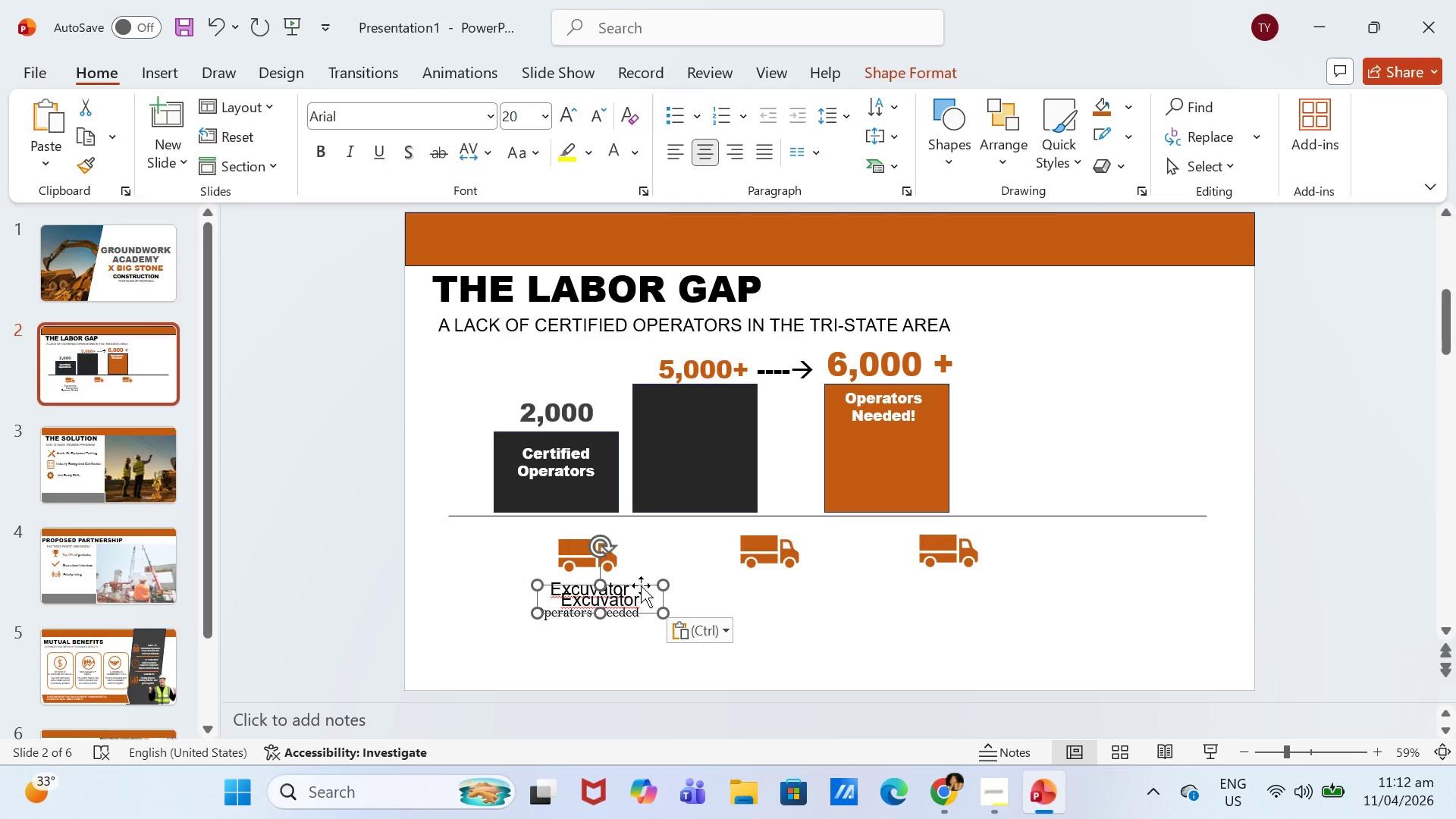 
left_click_drag(start_coordinate=[641, 587], to_coordinate=[781, 576])
 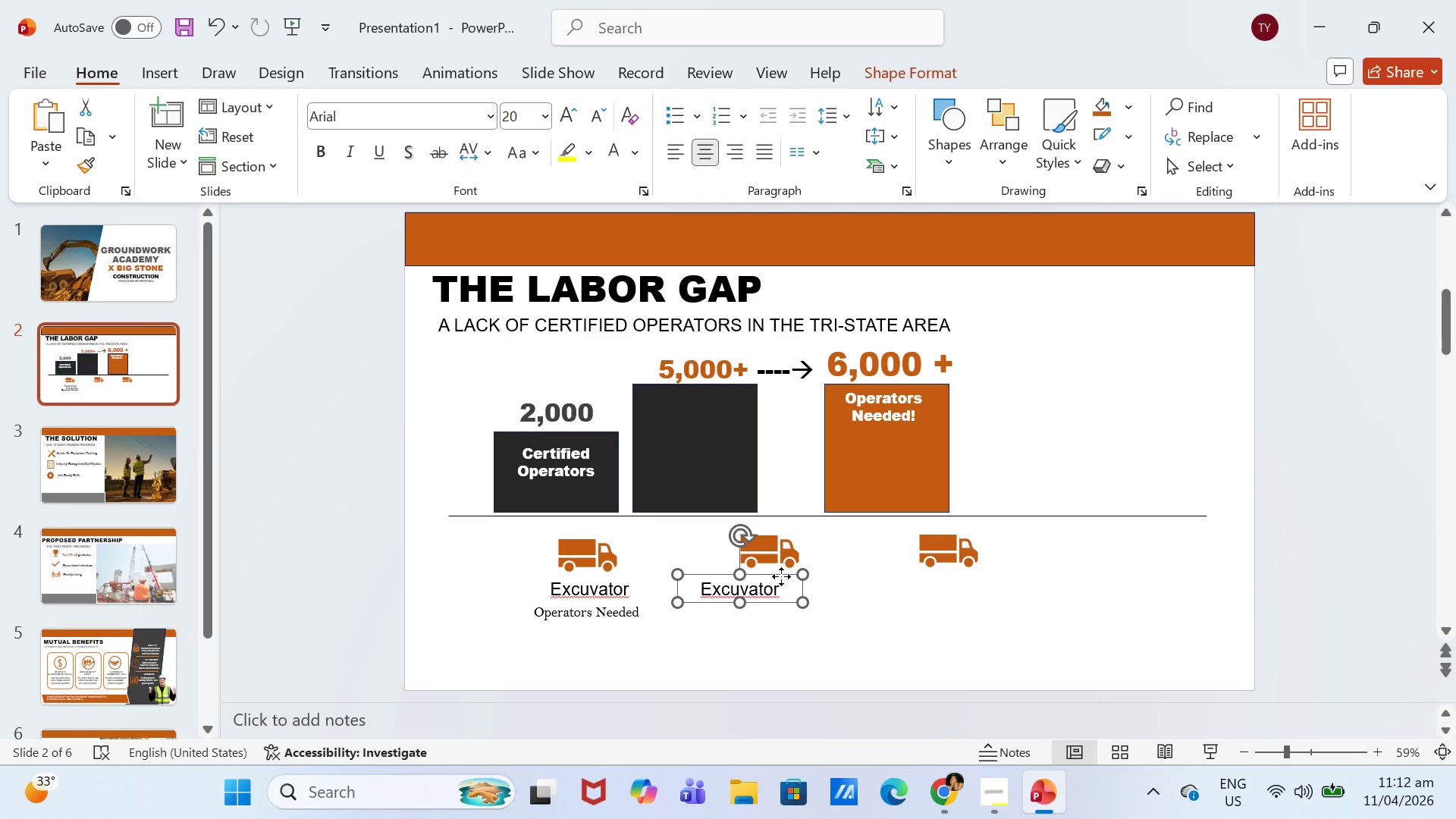 
left_click_drag(start_coordinate=[781, 576], to_coordinate=[805, 576])
 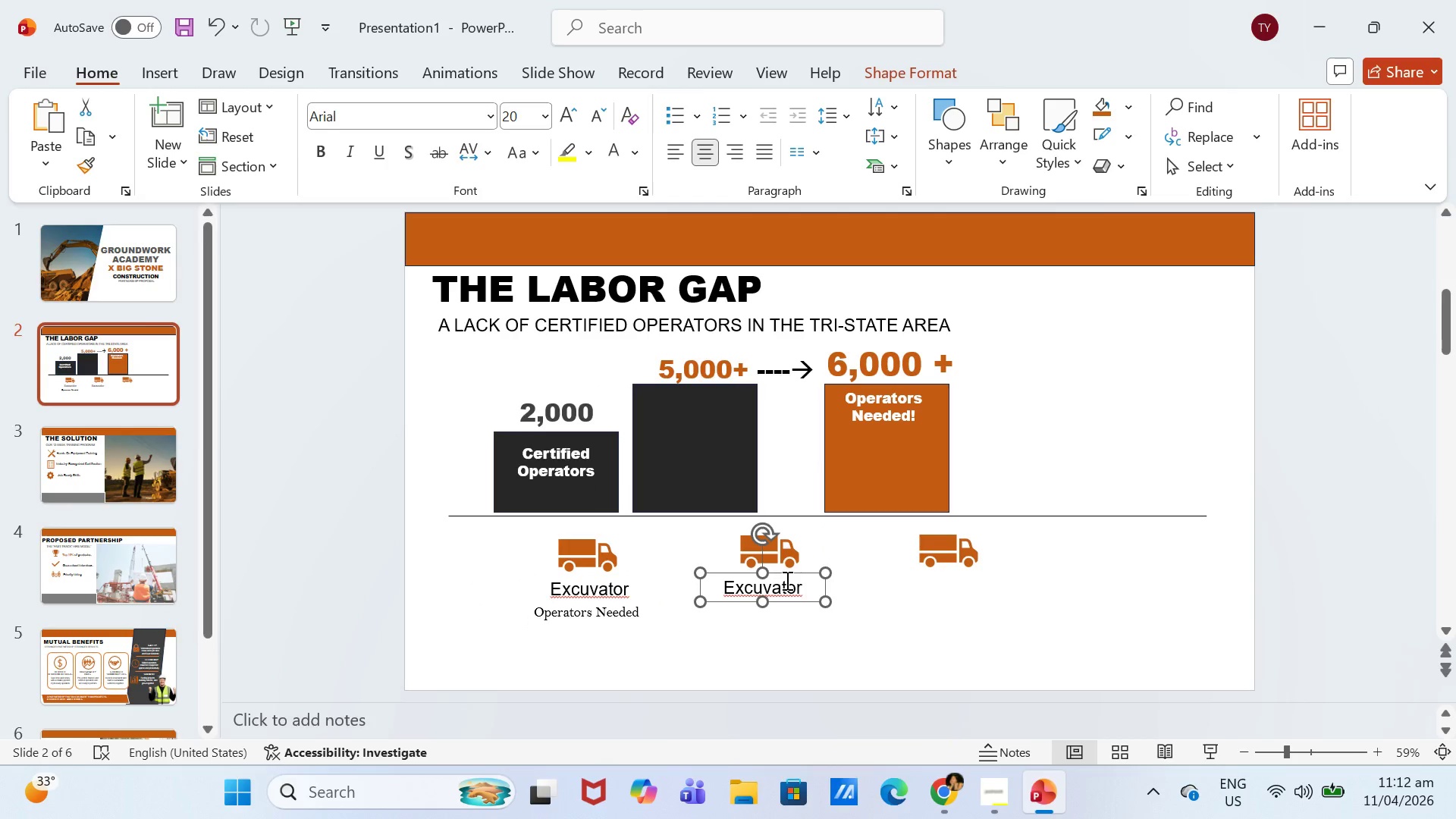 
left_click([786, 580])
 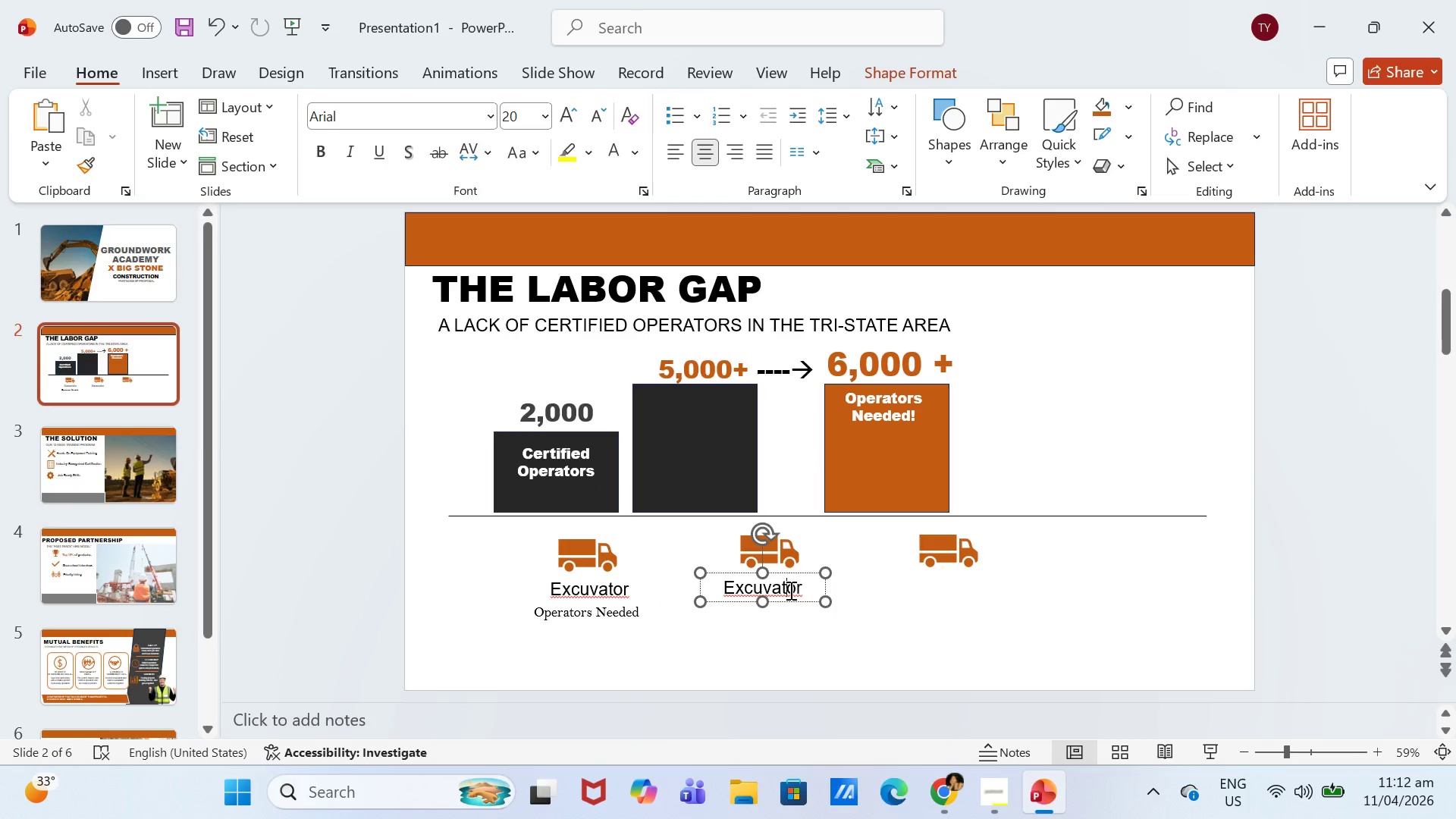 
left_click([789, 590])
 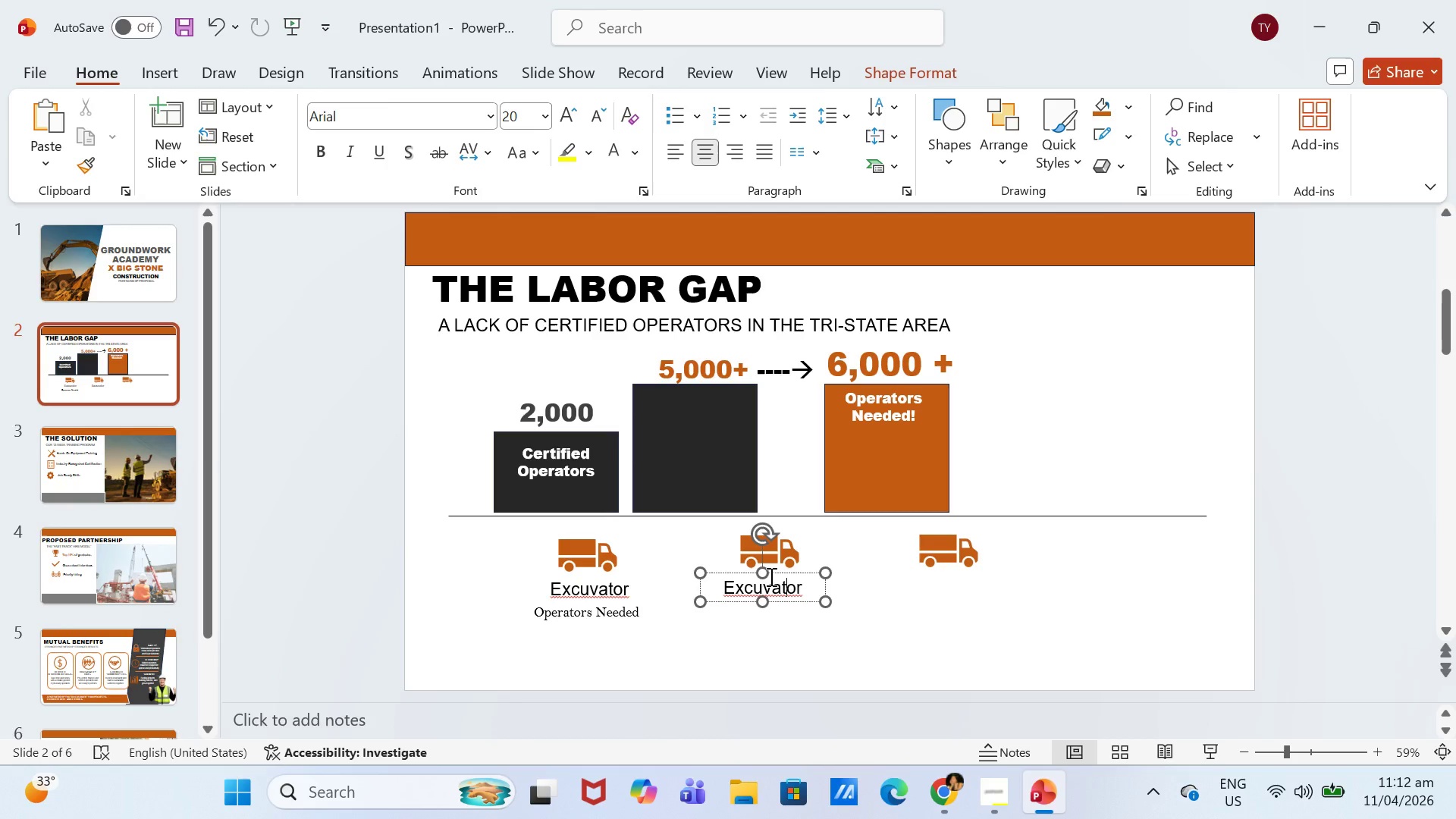 
key(Control+ControlLeft)
 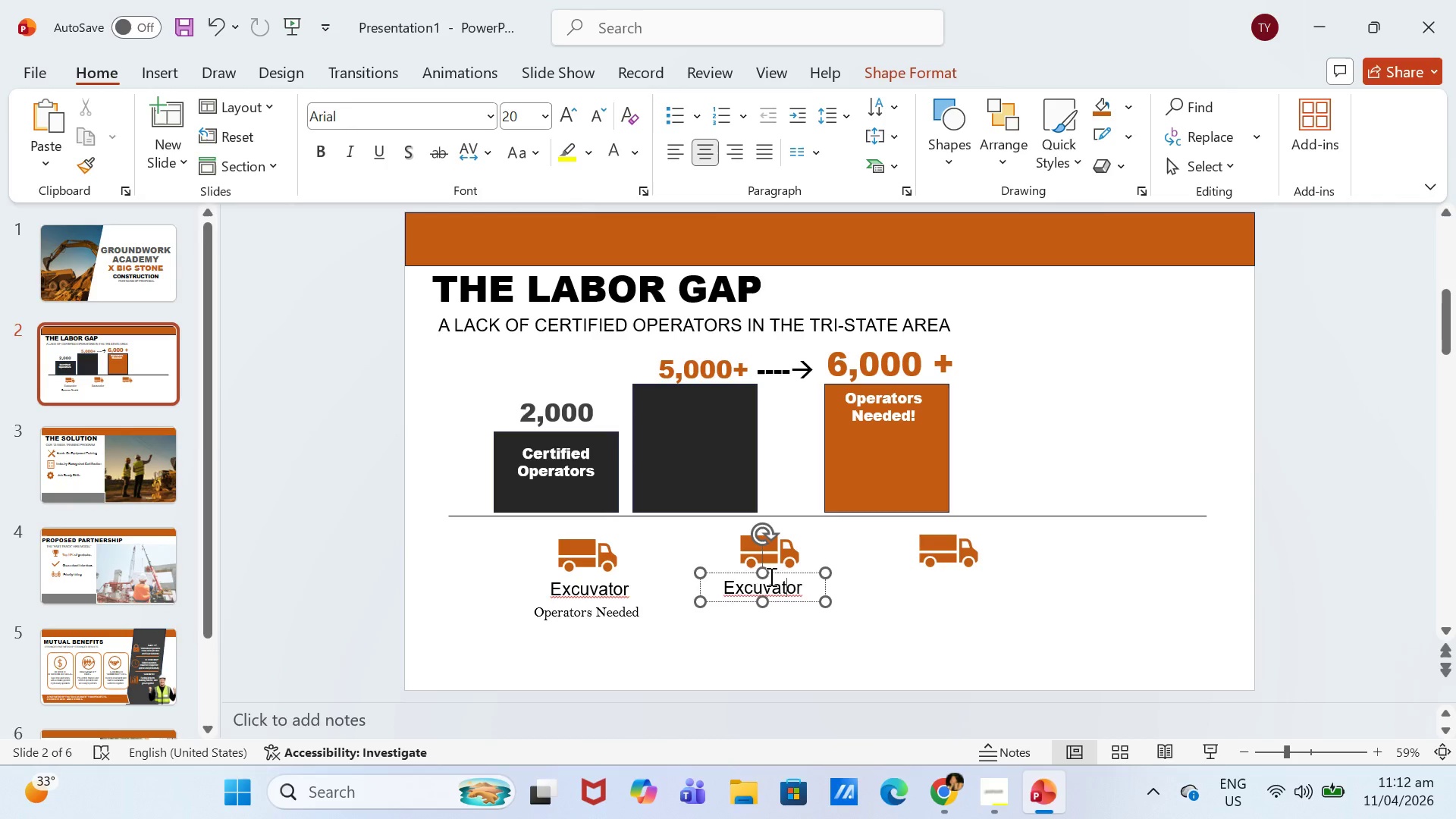 
key(Control+A)
 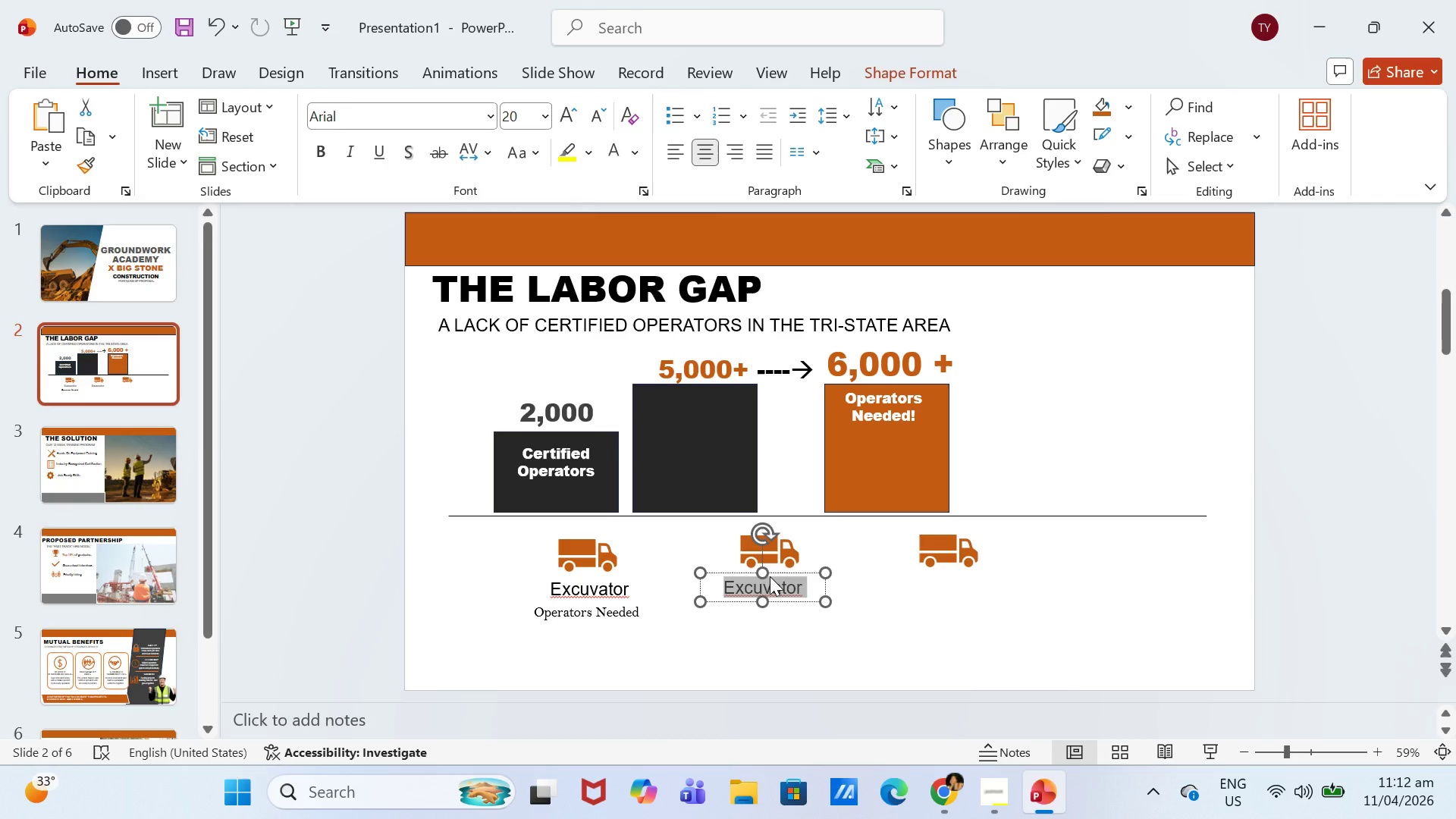 
type(Crane)
 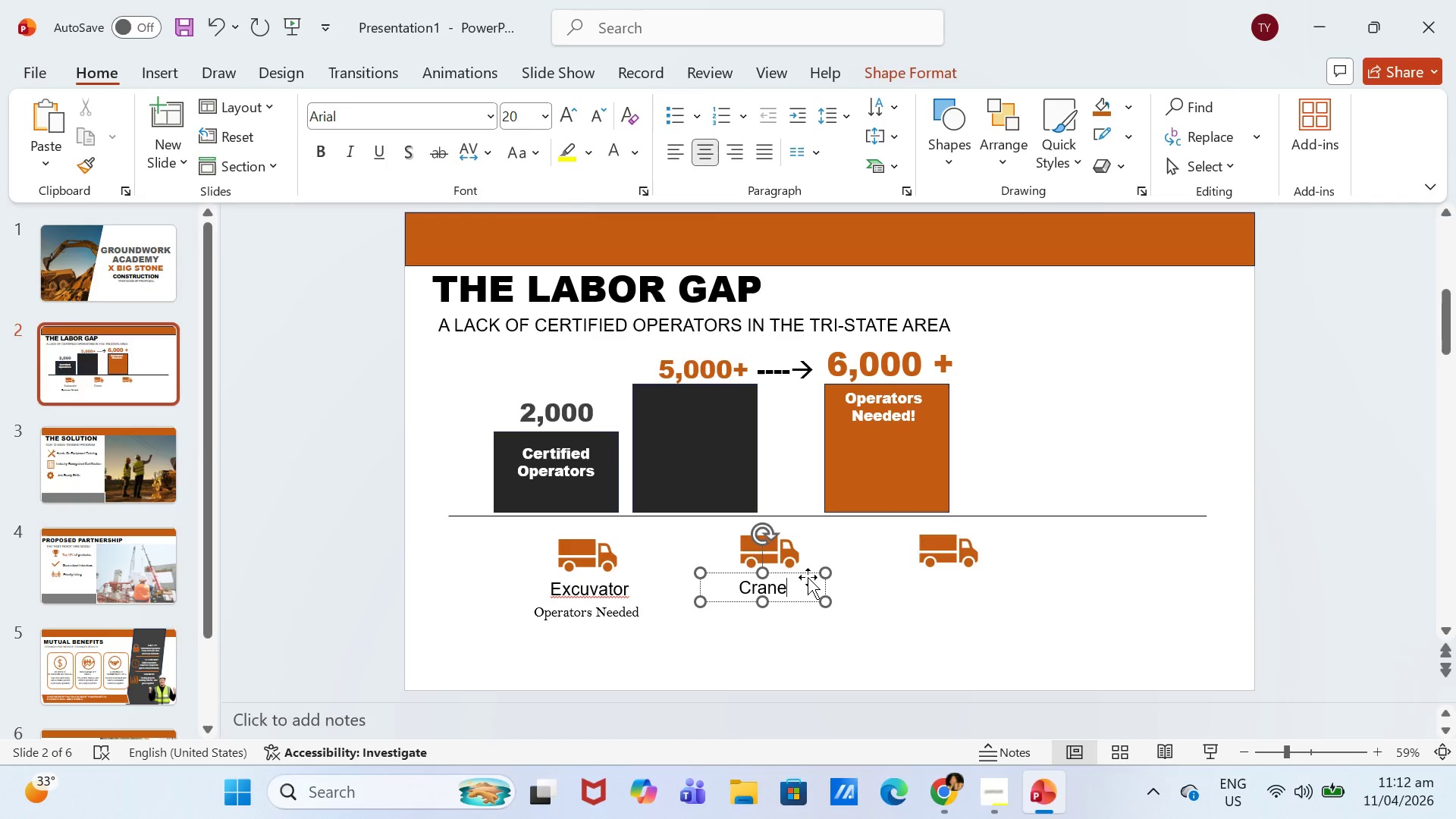 
left_click([809, 570])
 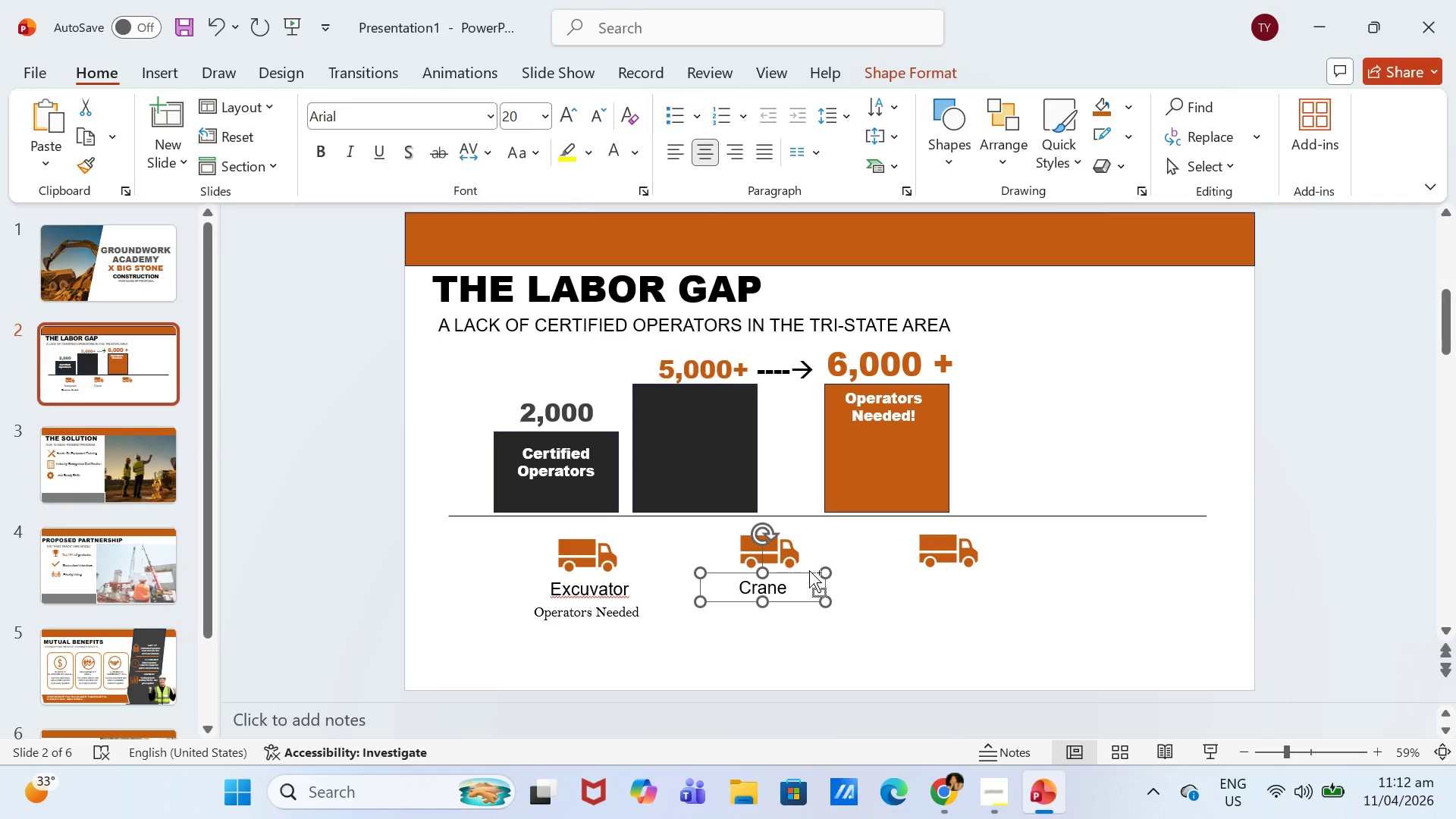 
key(Control+C)
 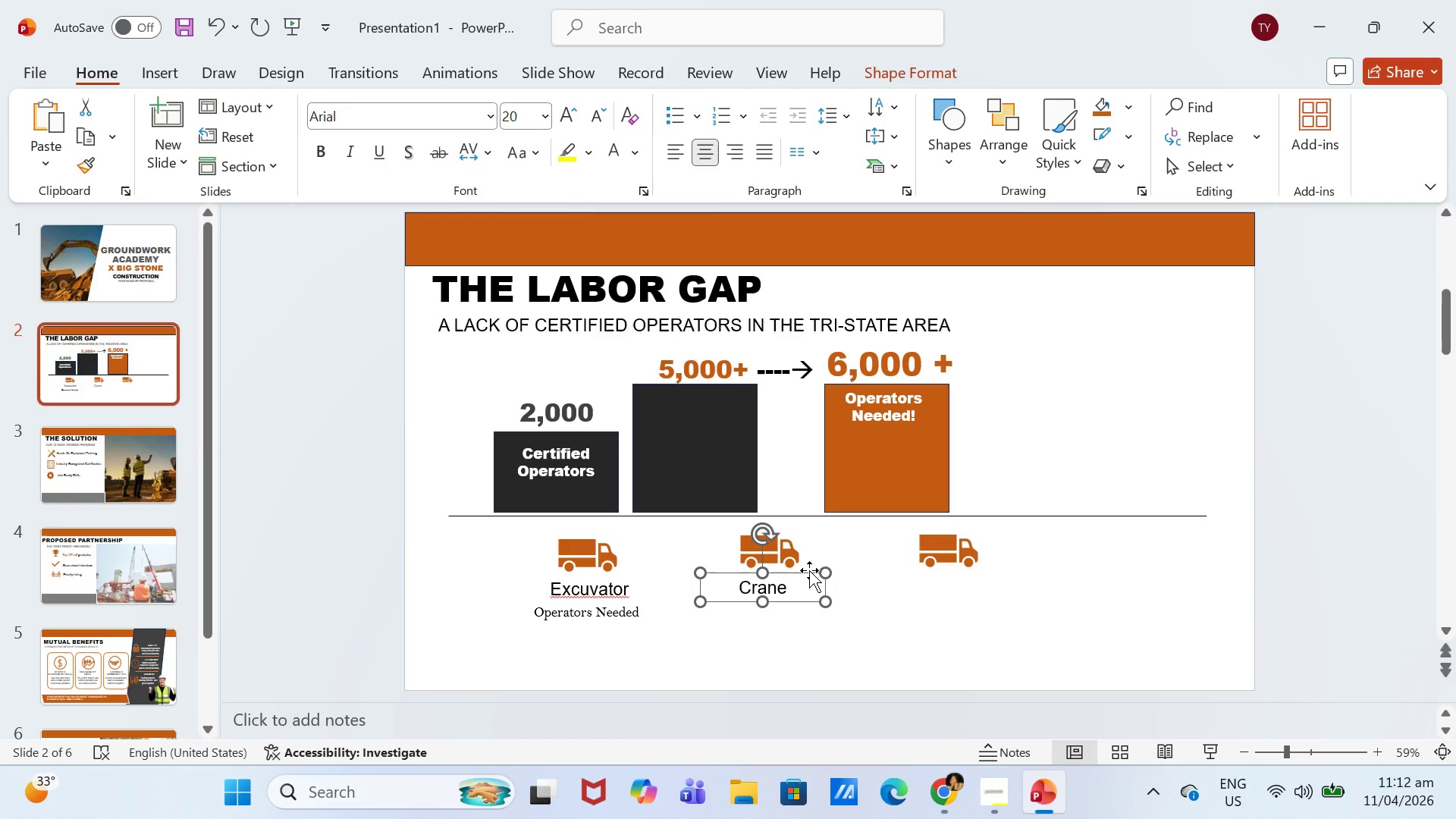 
key(Control+V)
 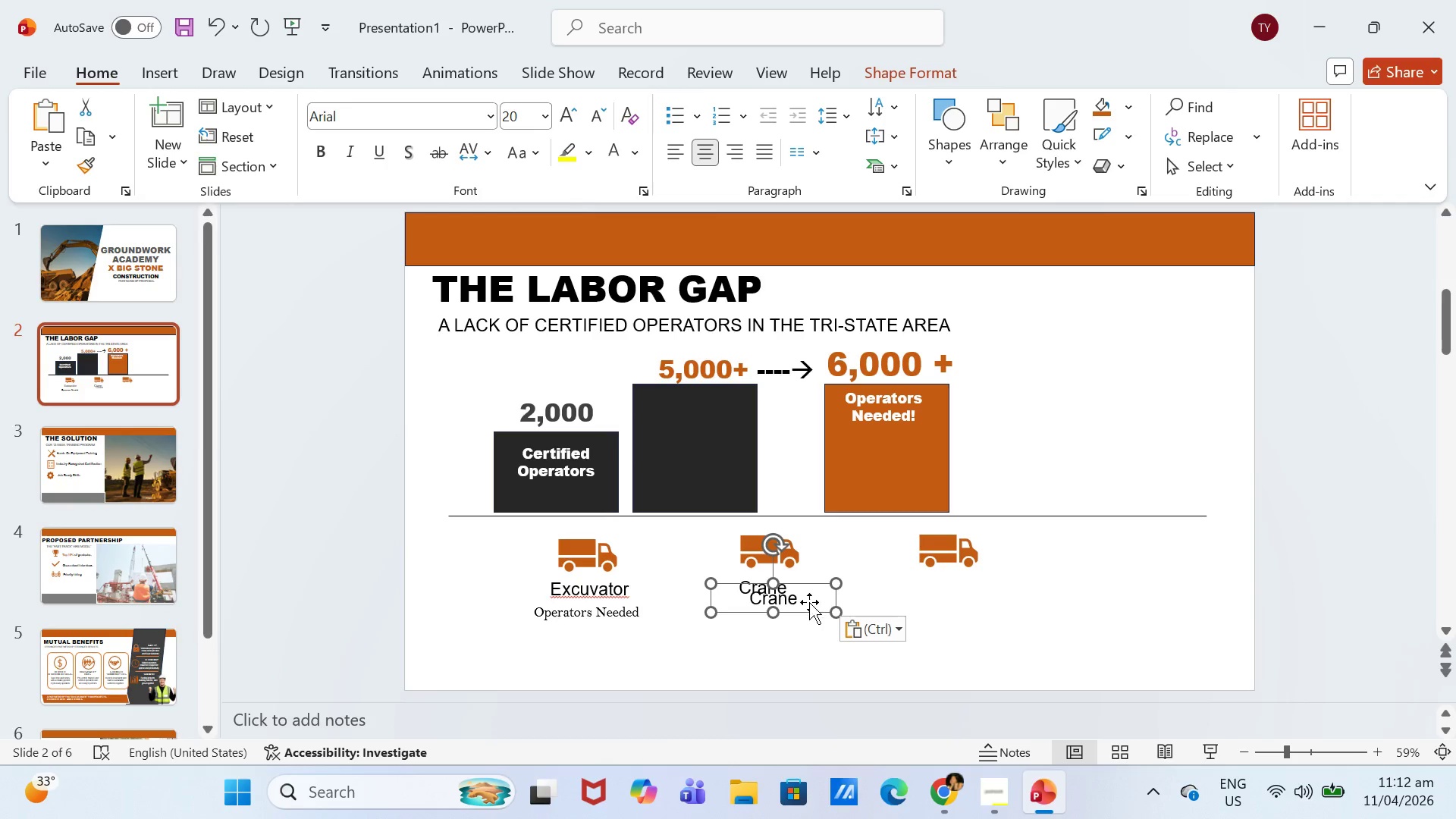 
left_click([809, 602])
 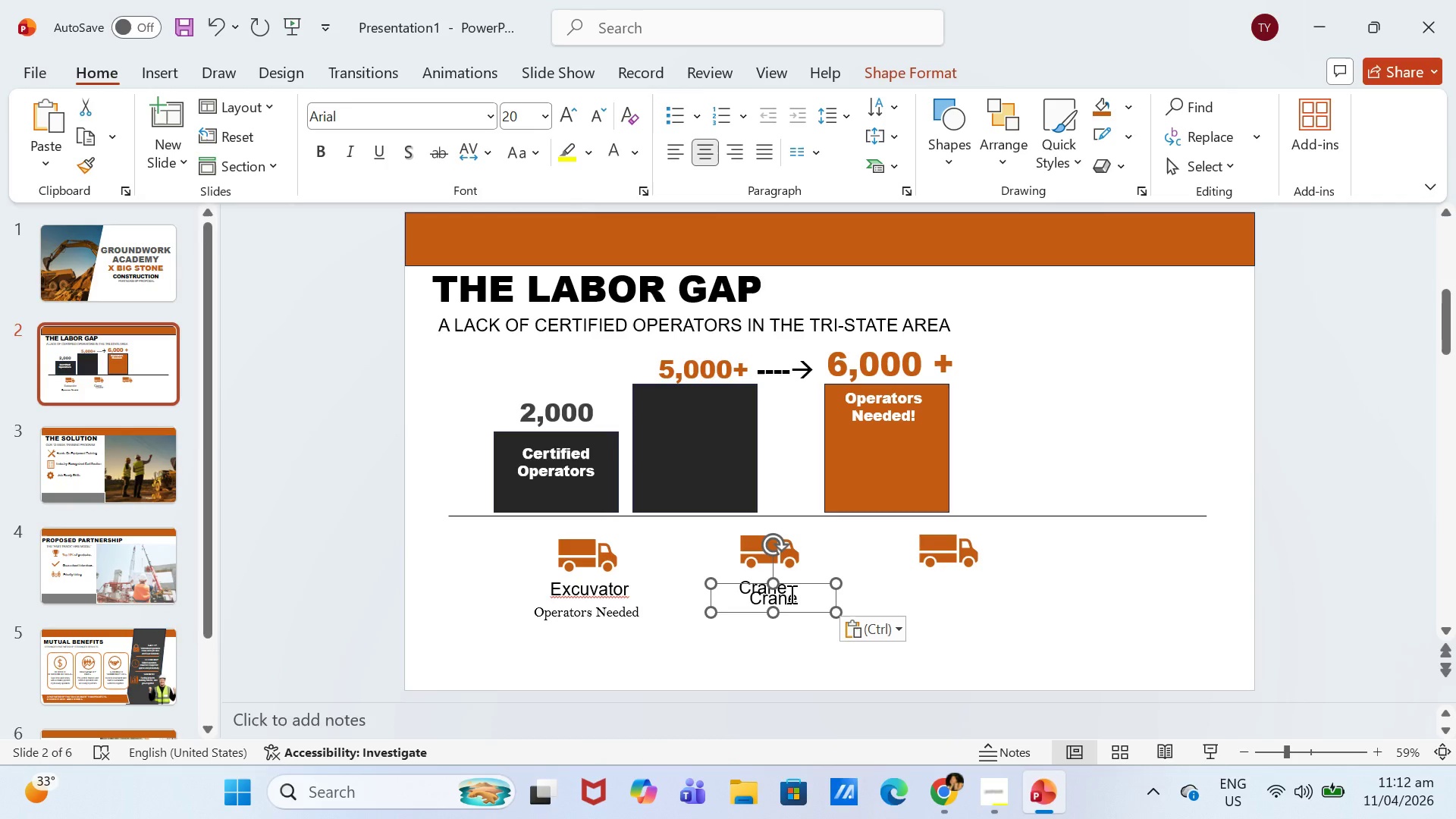 
triple_click([790, 594])
 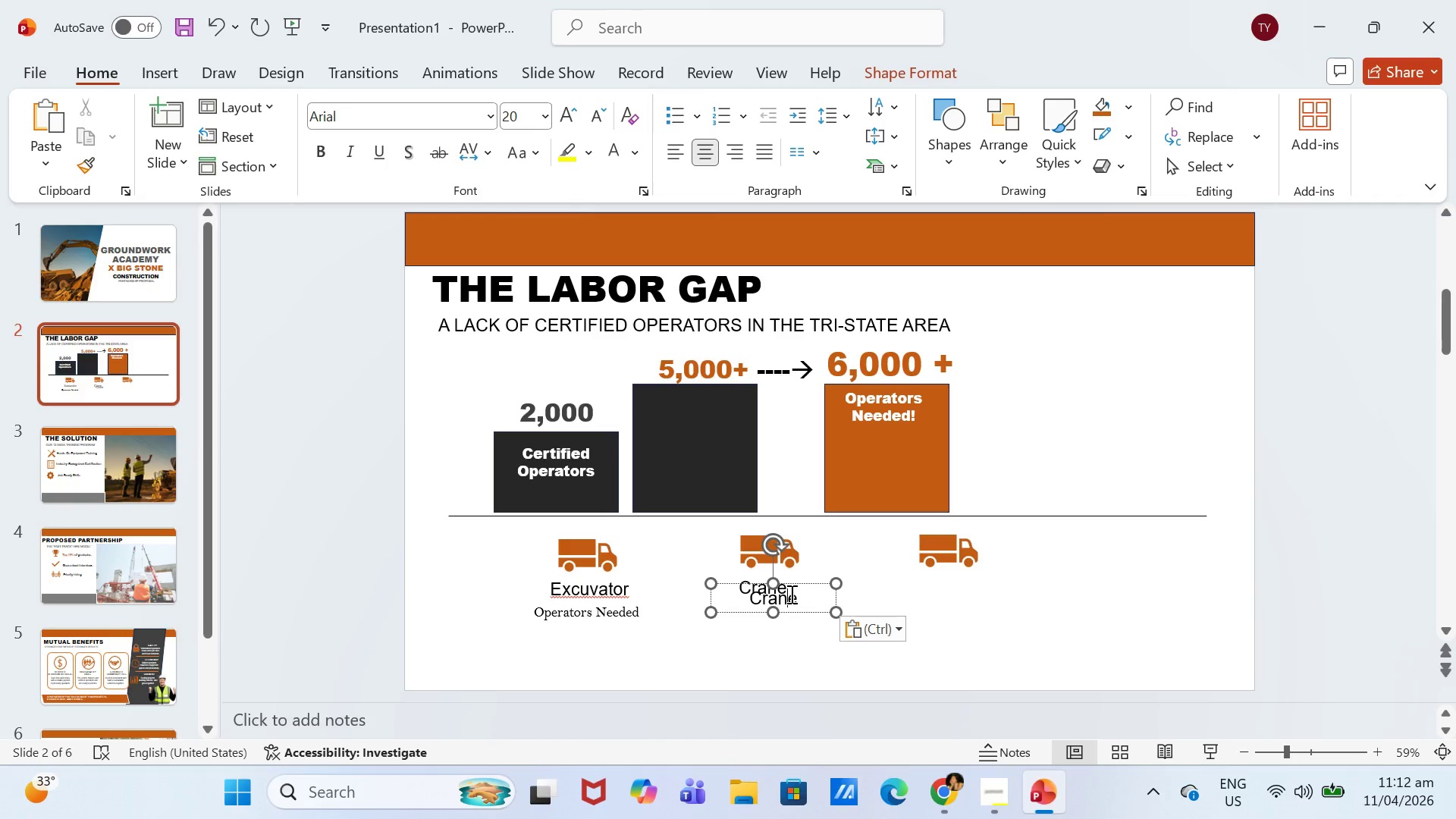 
key(Control+ControlLeft)
 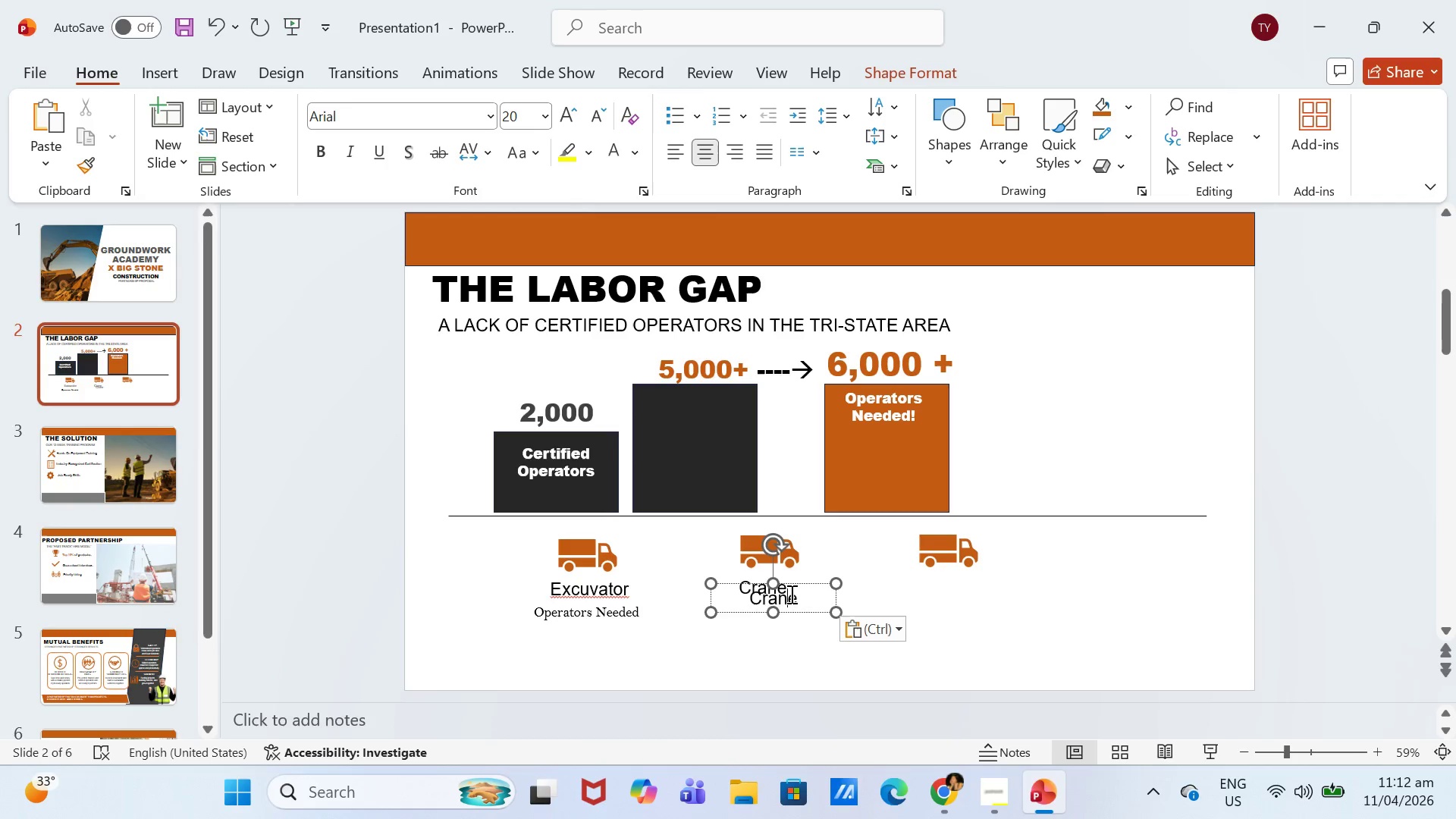 
key(Control+A)
 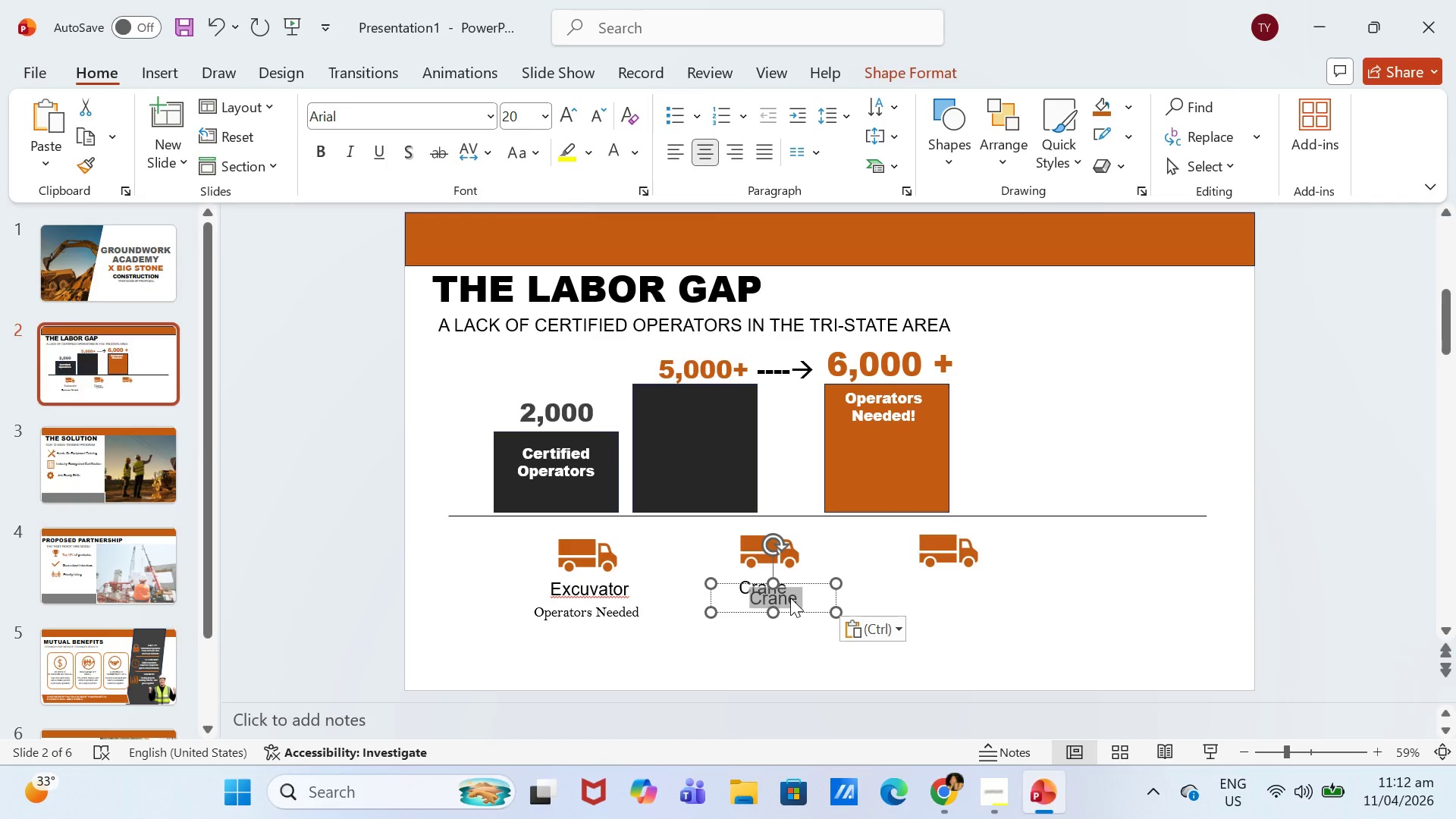 
type(Bulldosor)
 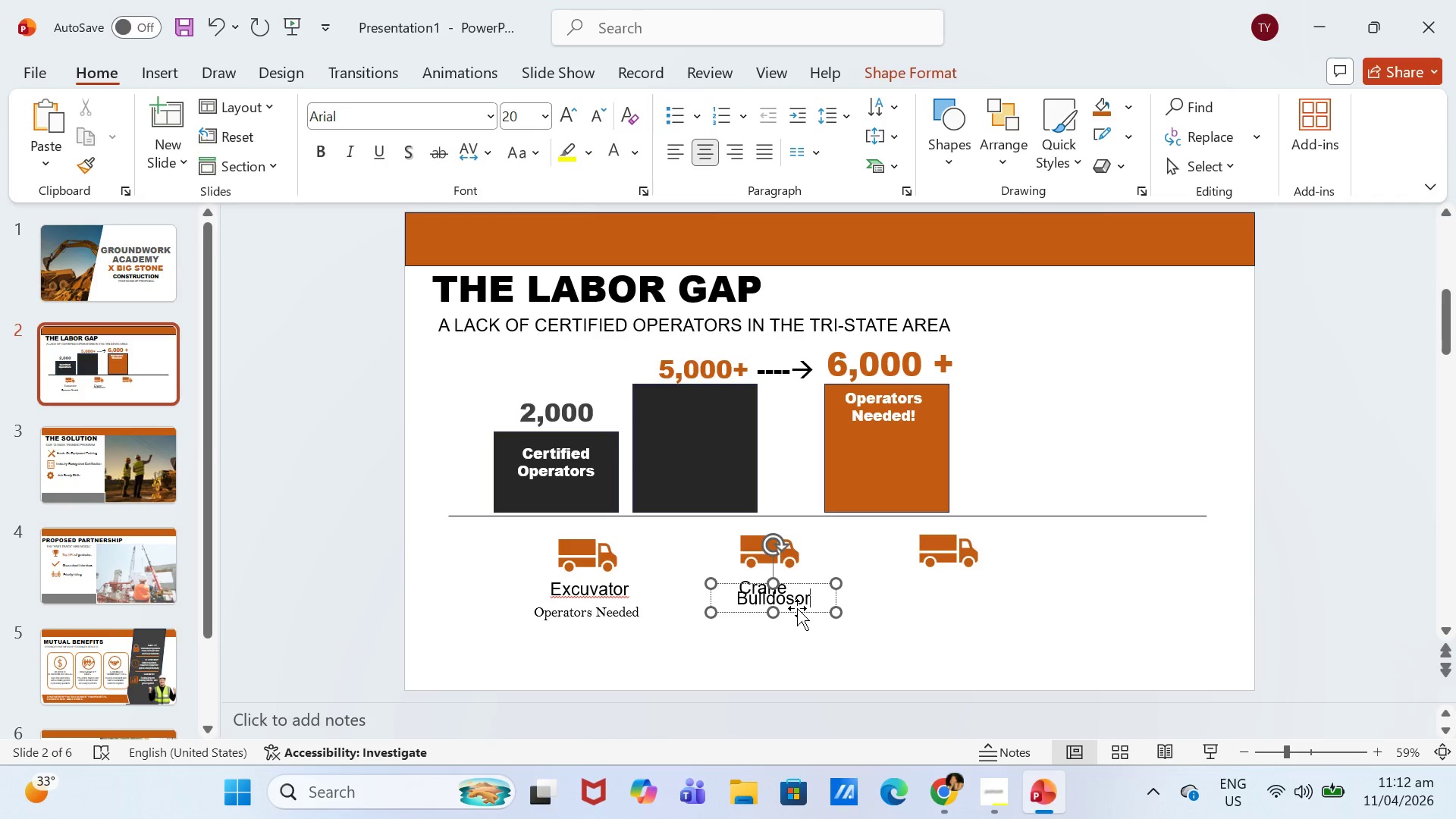 
left_click_drag(start_coordinate=[798, 609], to_coordinate=[974, 595])
 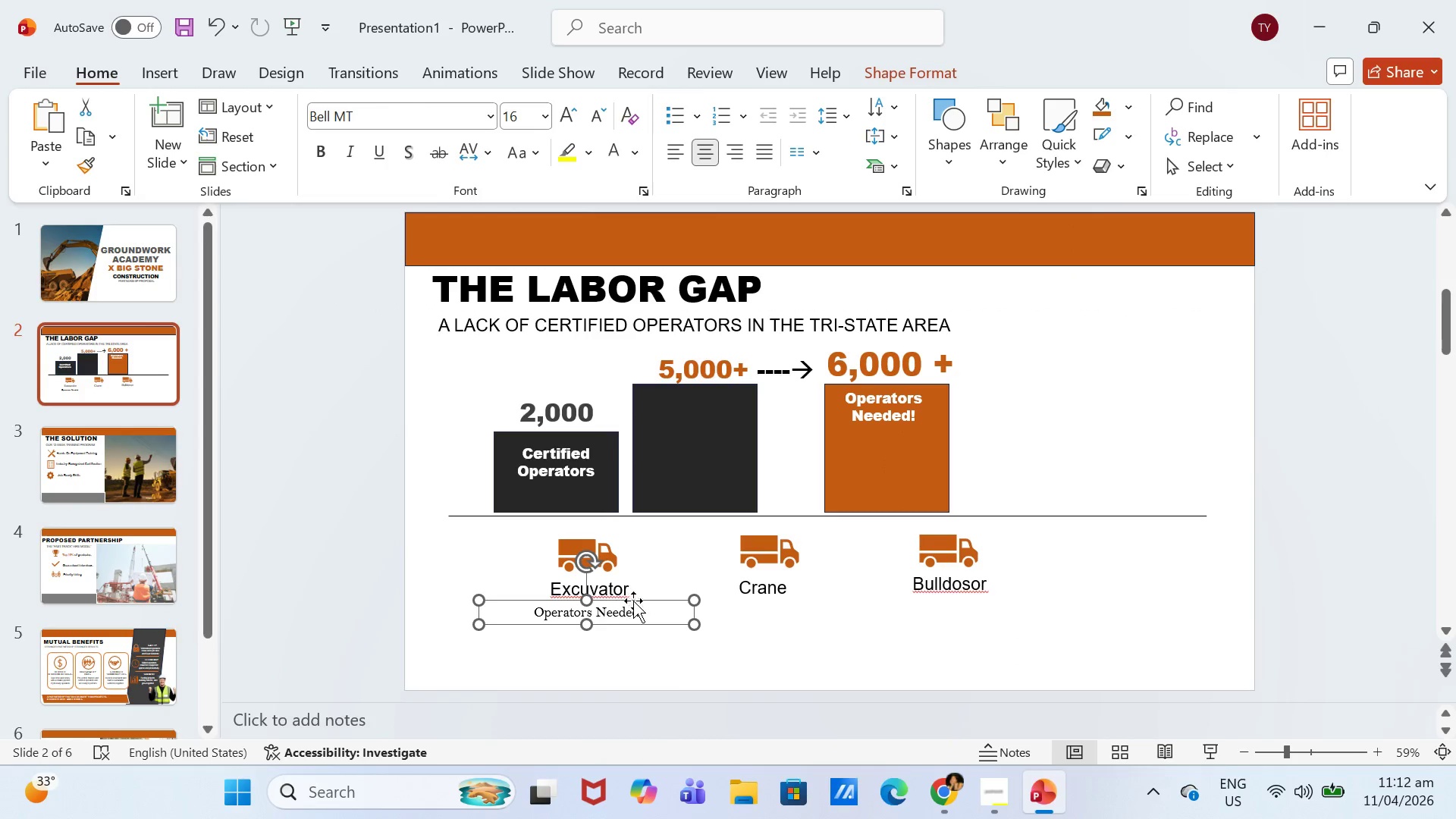 
left_click([642, 596])
 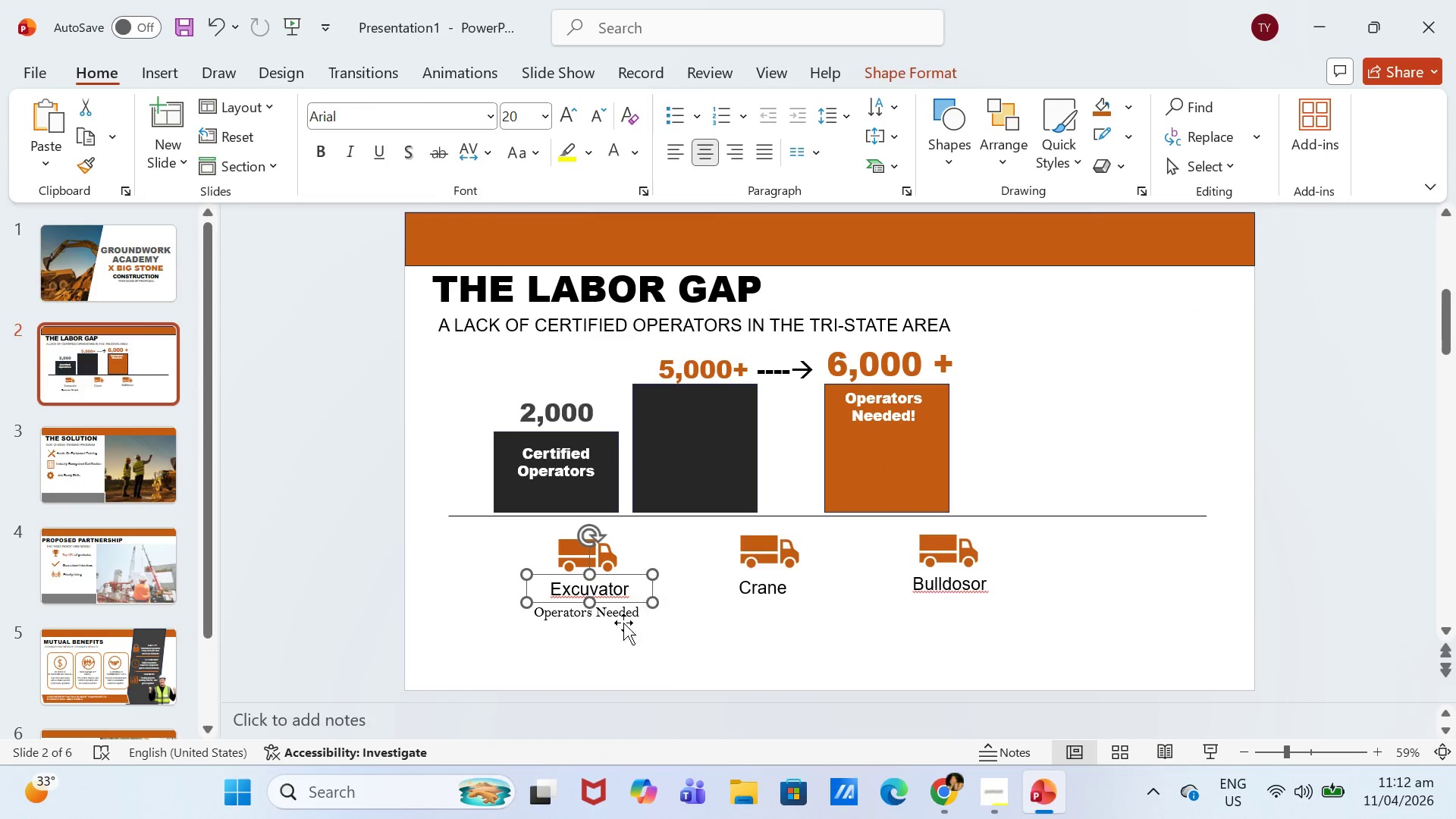 
left_click([621, 624])
 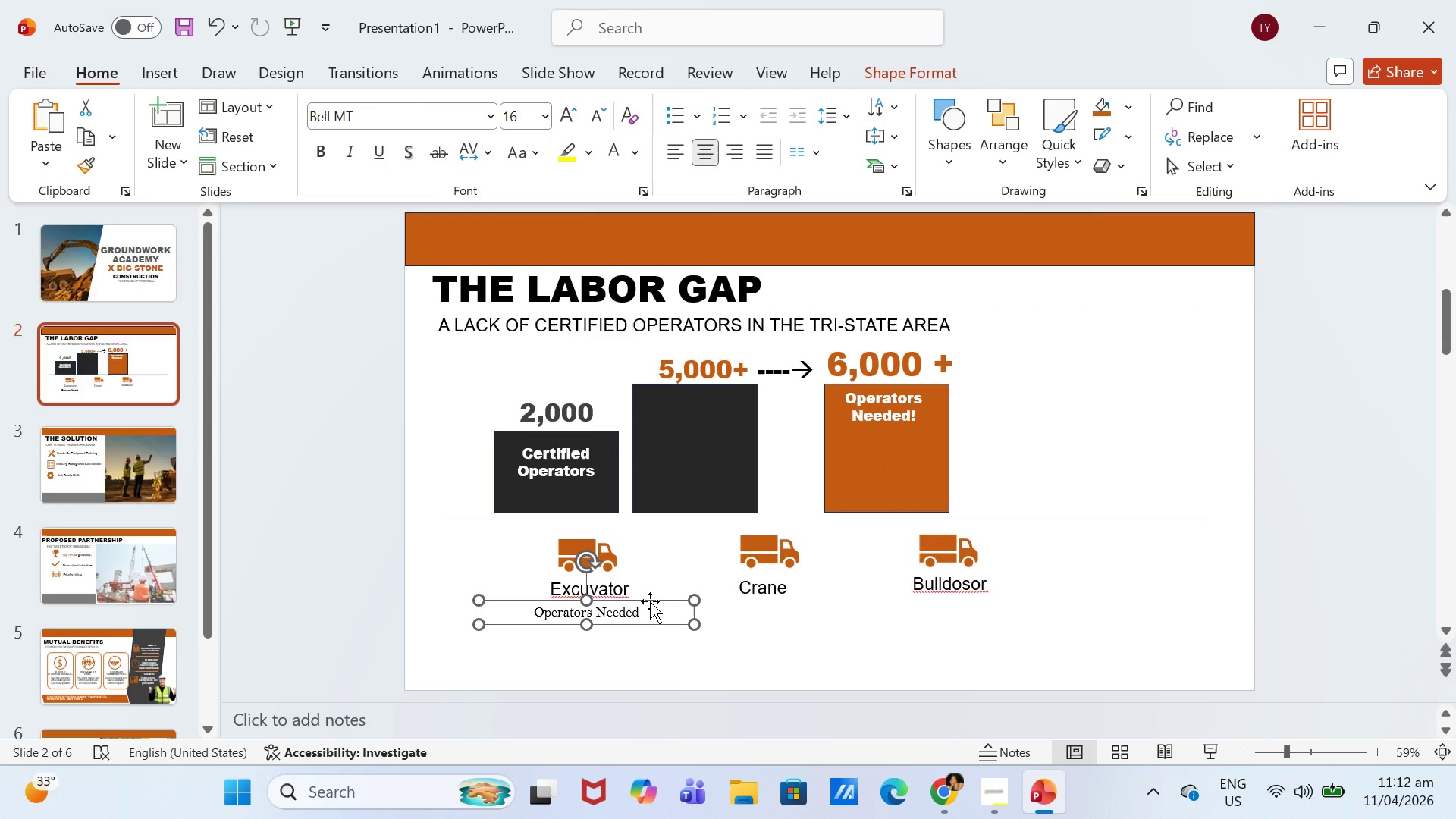 
left_click([650, 601])
 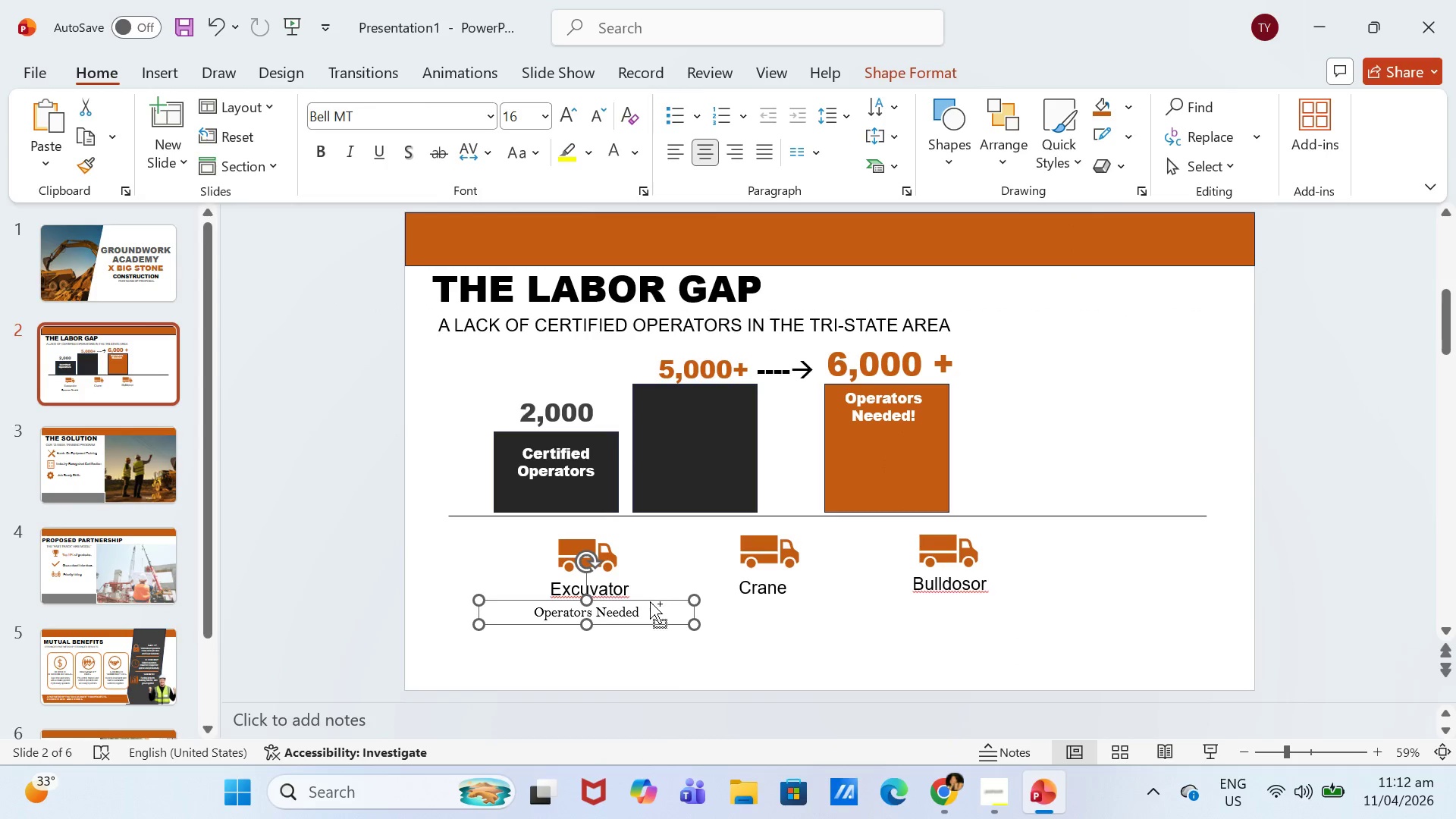 
key(Control+C)
 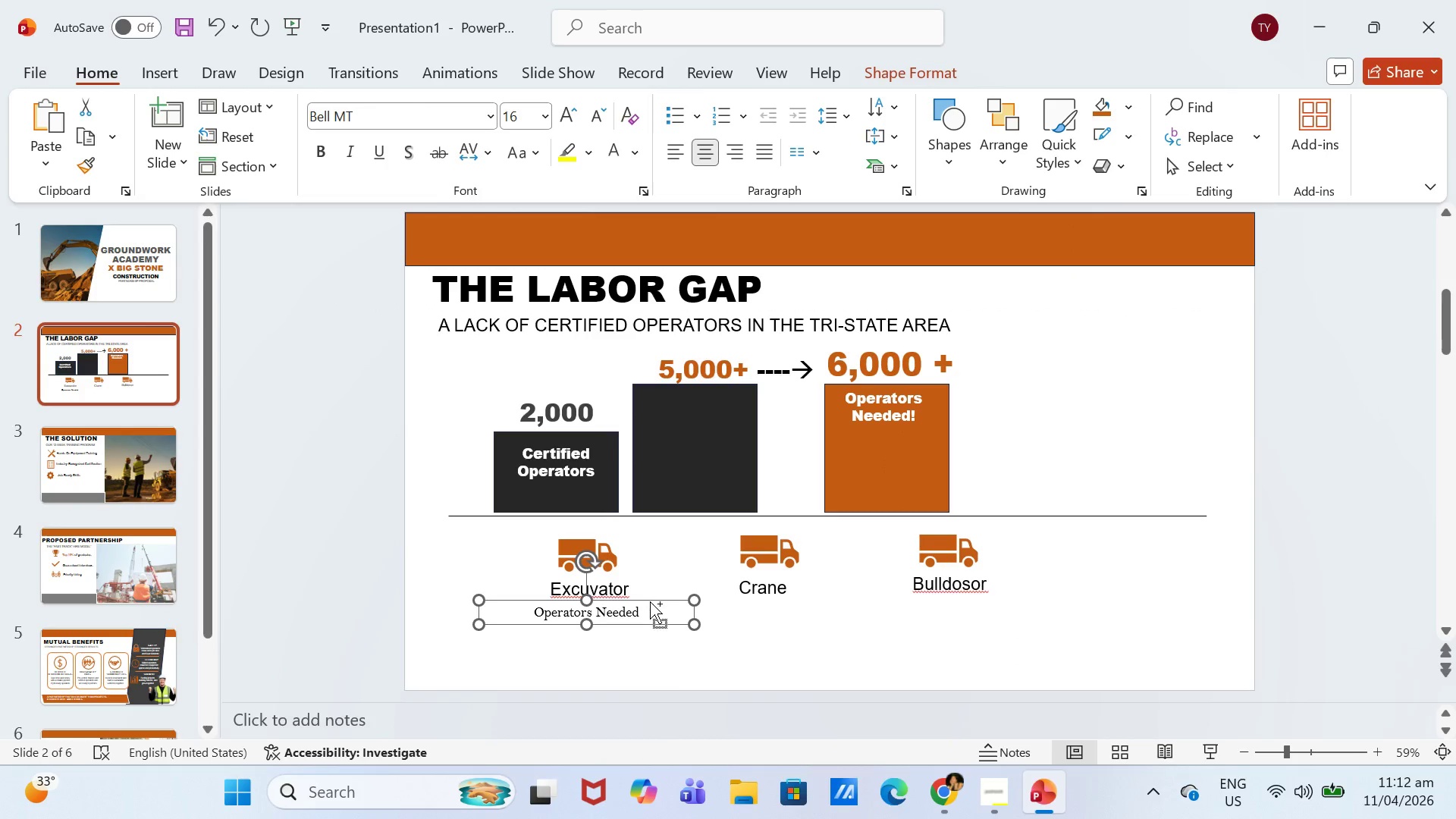 
key(Control+V)
 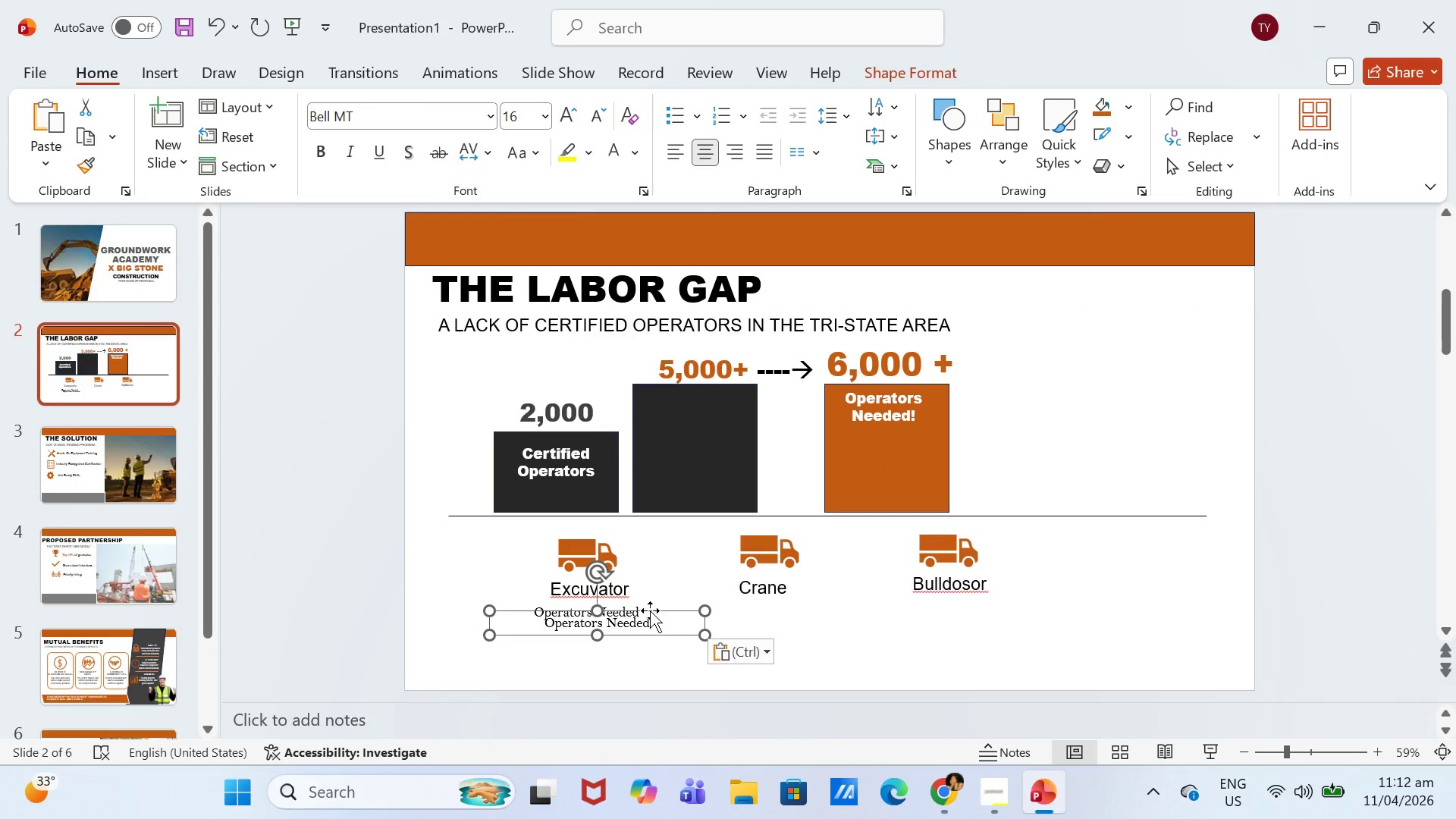 
left_click_drag(start_coordinate=[650, 612], to_coordinate=[805, 611])
 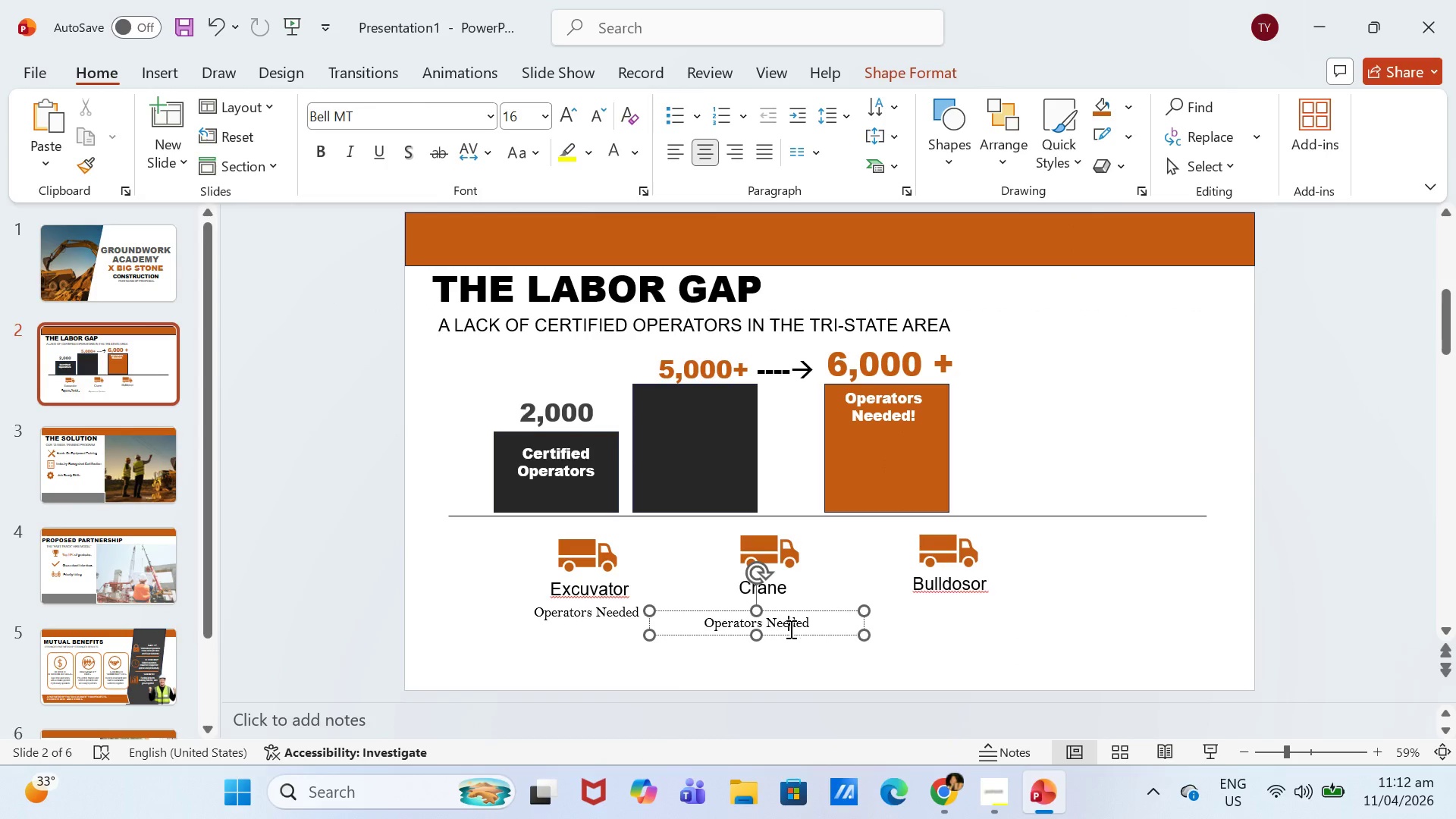 
key(Control+A)
 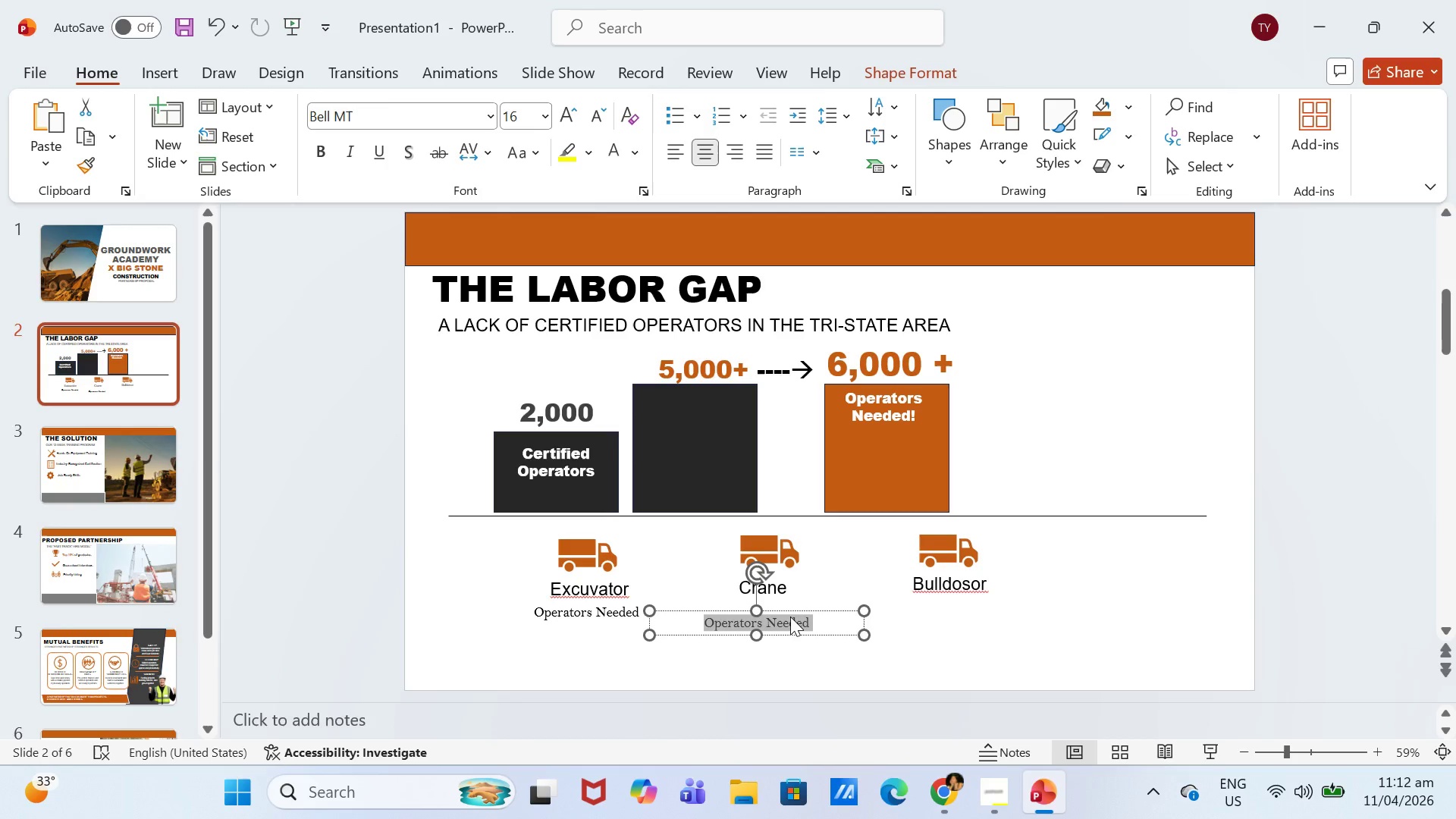 
left_click([802, 632])
 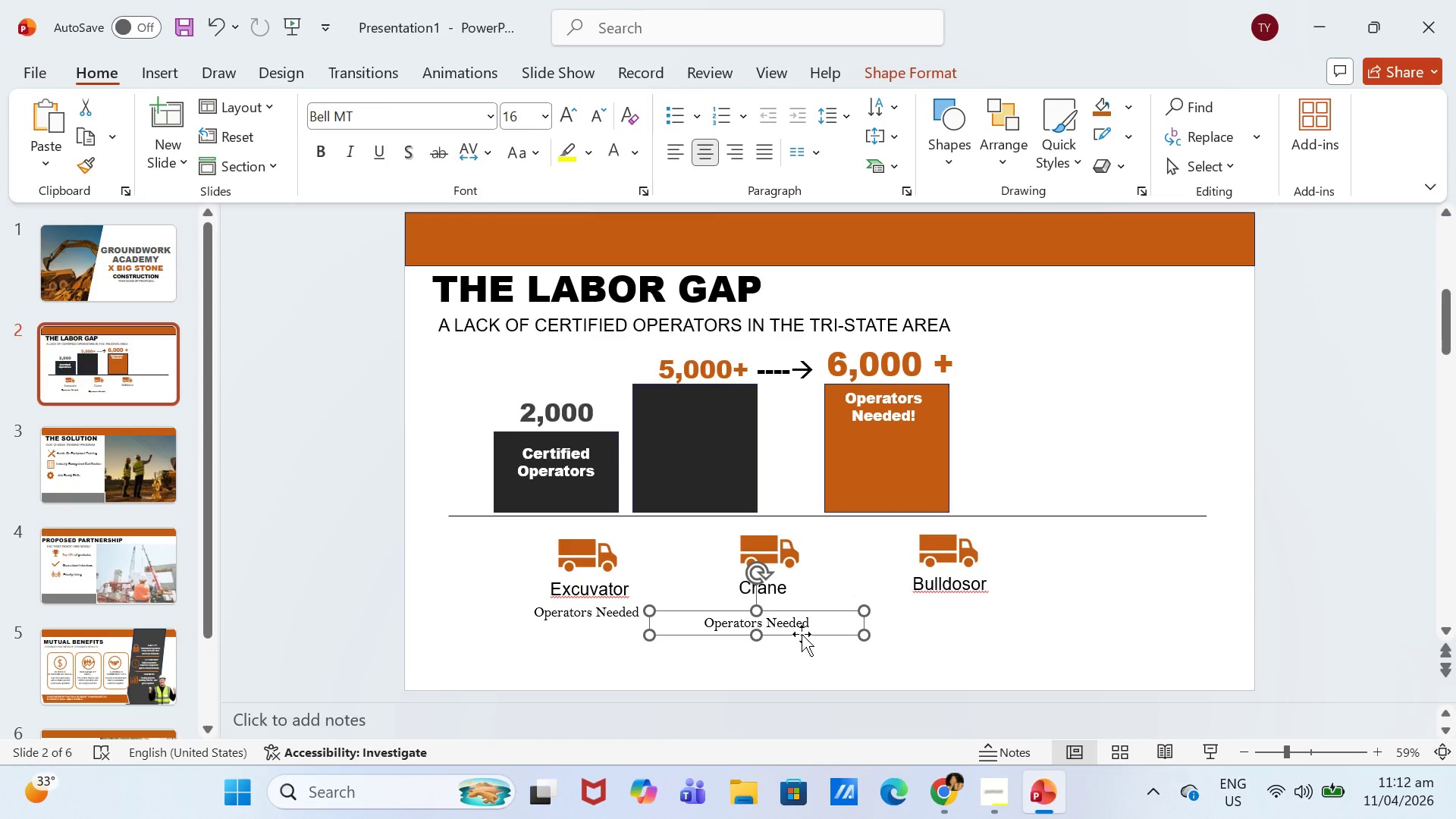 
left_click_drag(start_coordinate=[802, 634], to_coordinate=[805, 619])
 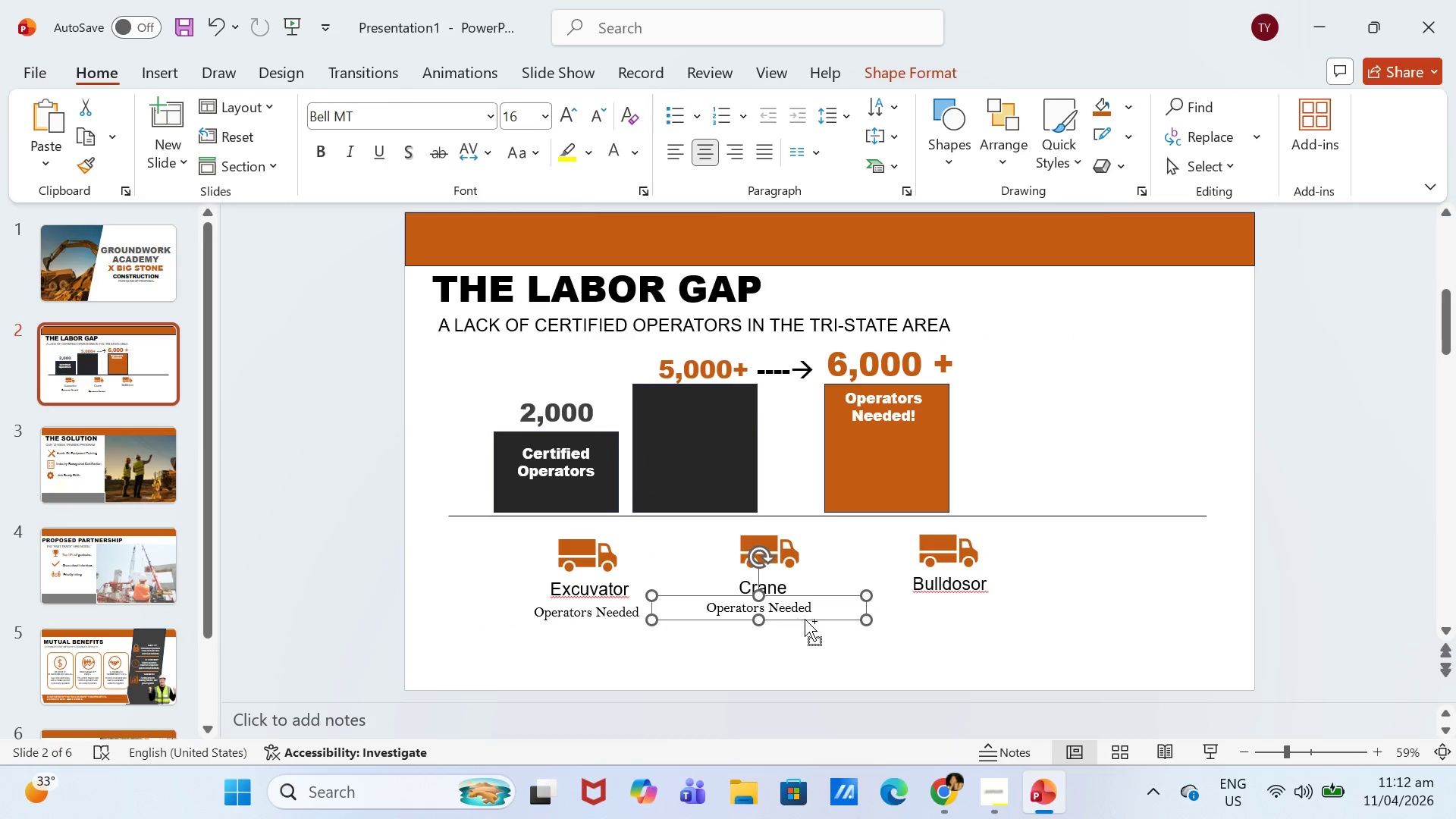 
hold_key(key=ControlLeft, duration=0.45)
 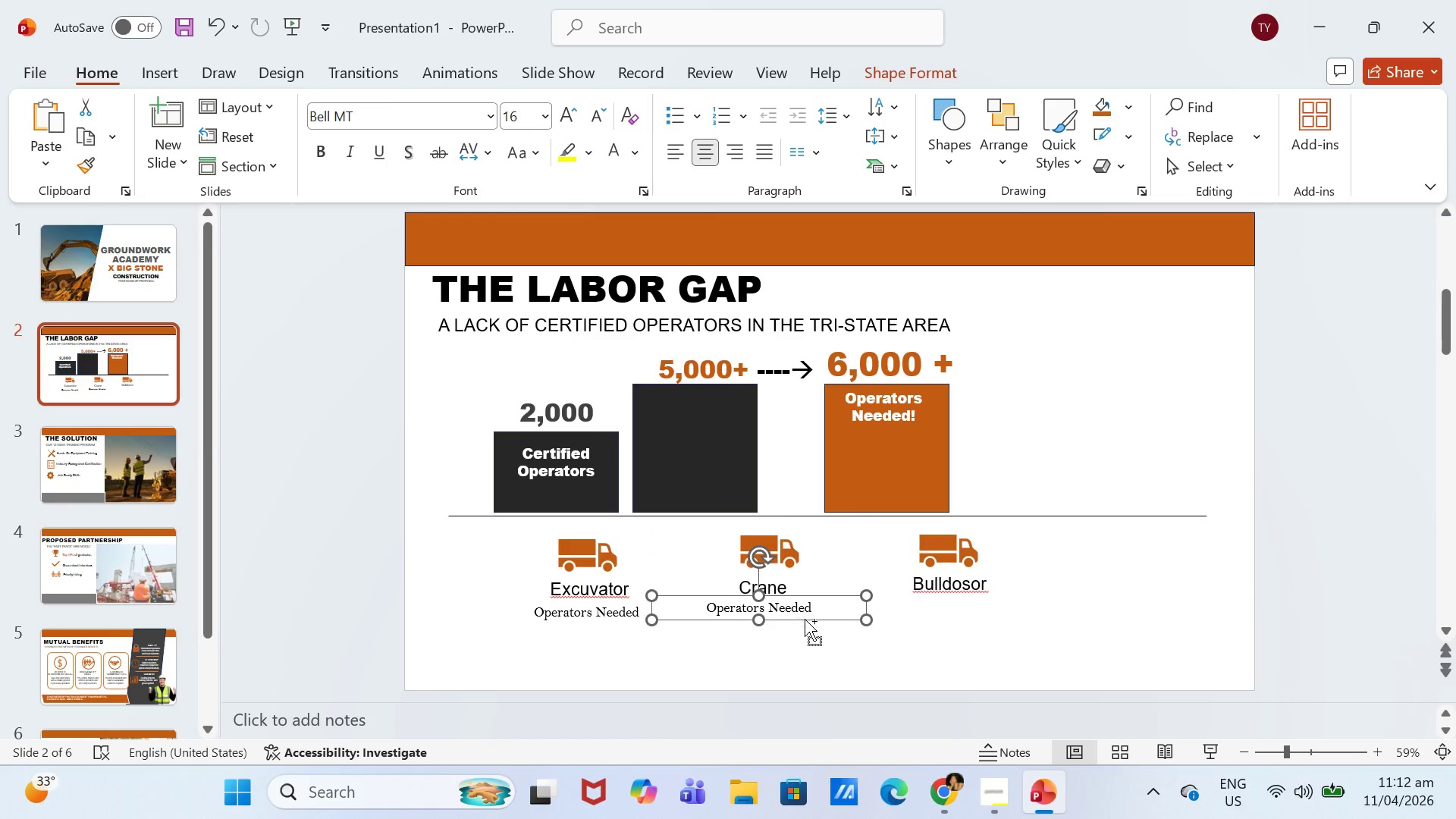 
key(Control+V)
 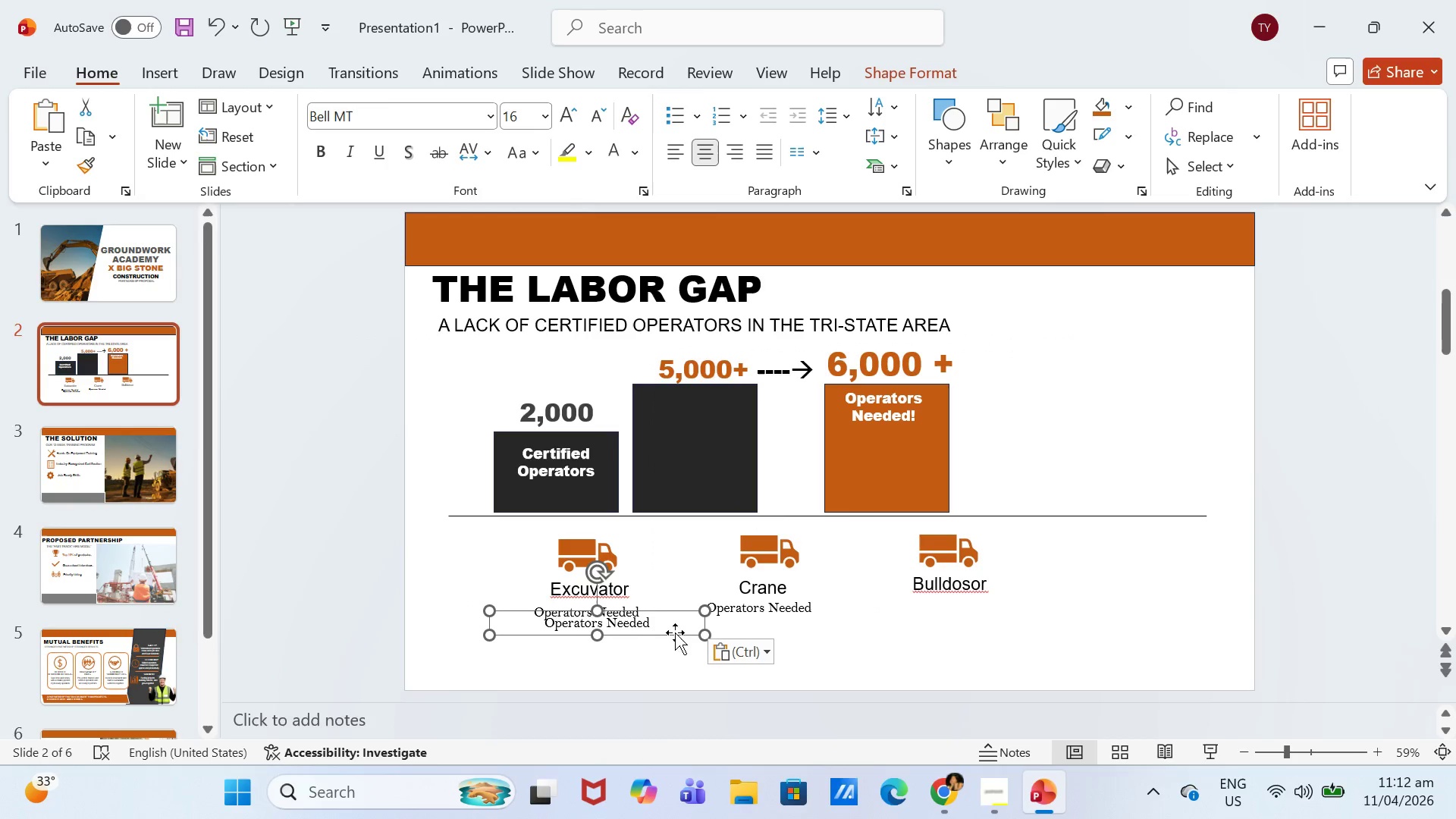 
left_click_drag(start_coordinate=[673, 635], to_coordinate=[1020, 617])
 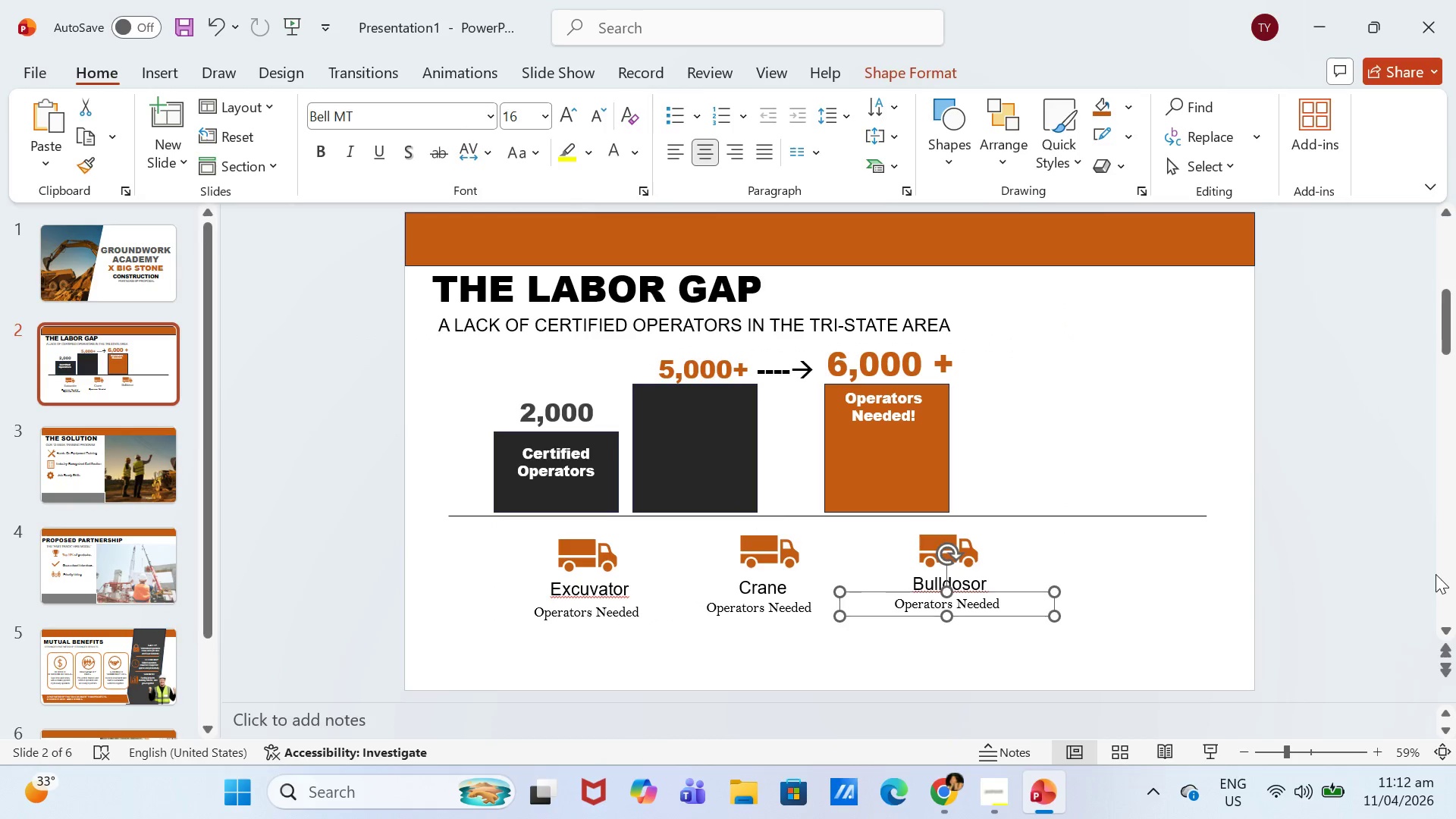 
left_click([1436, 574])
 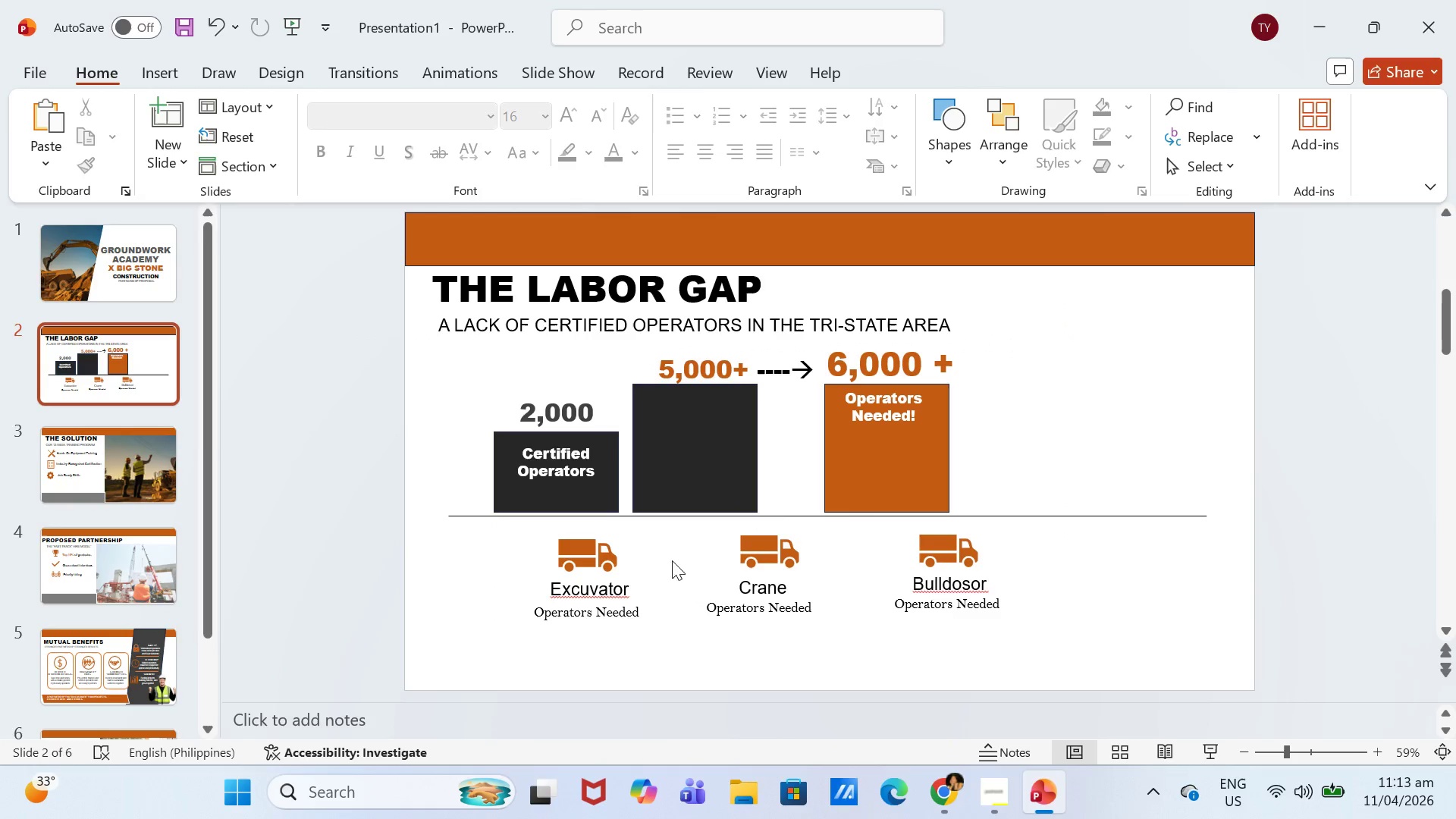 
left_click([601, 590])
 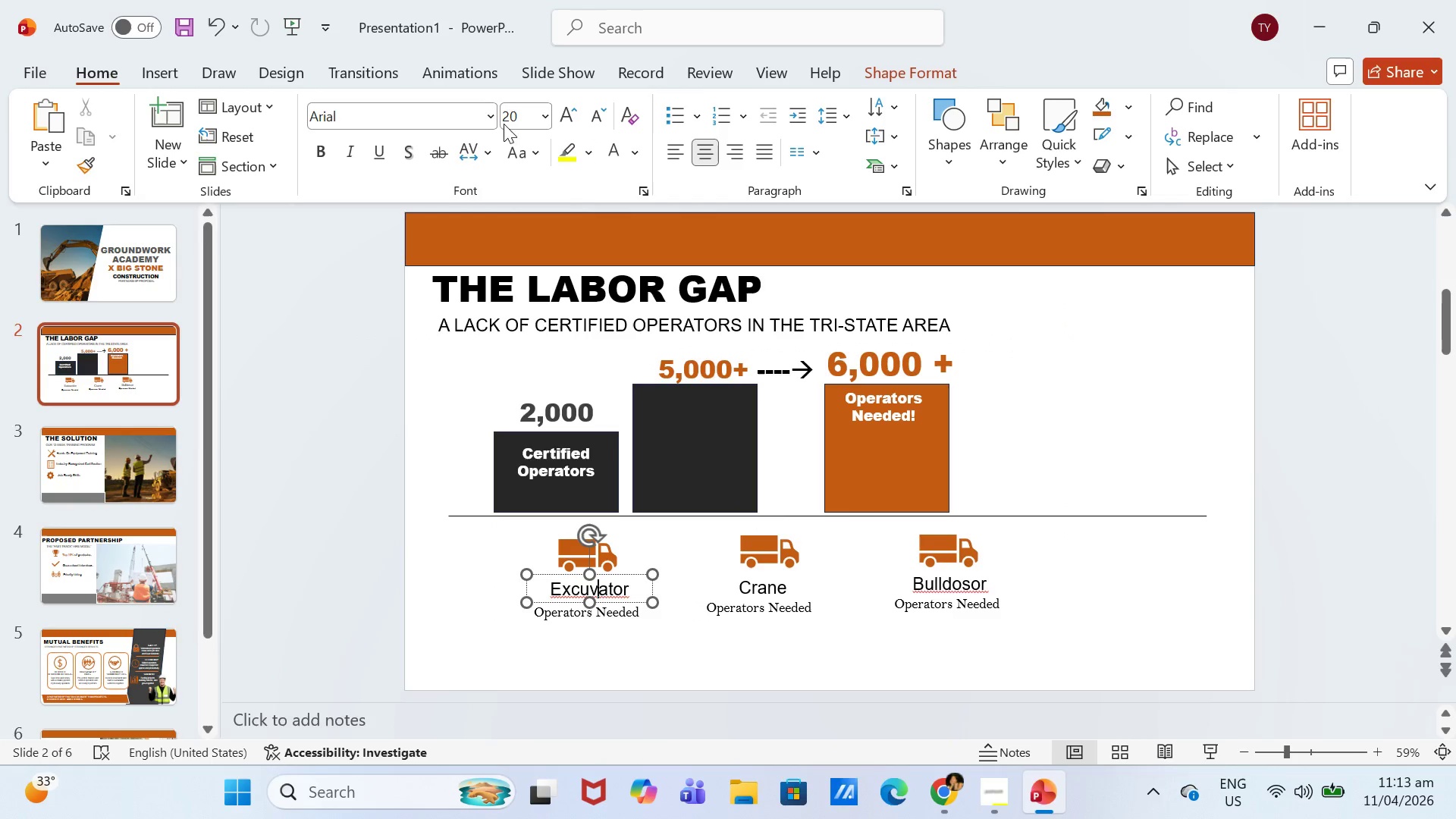 
left_click([491, 112])
 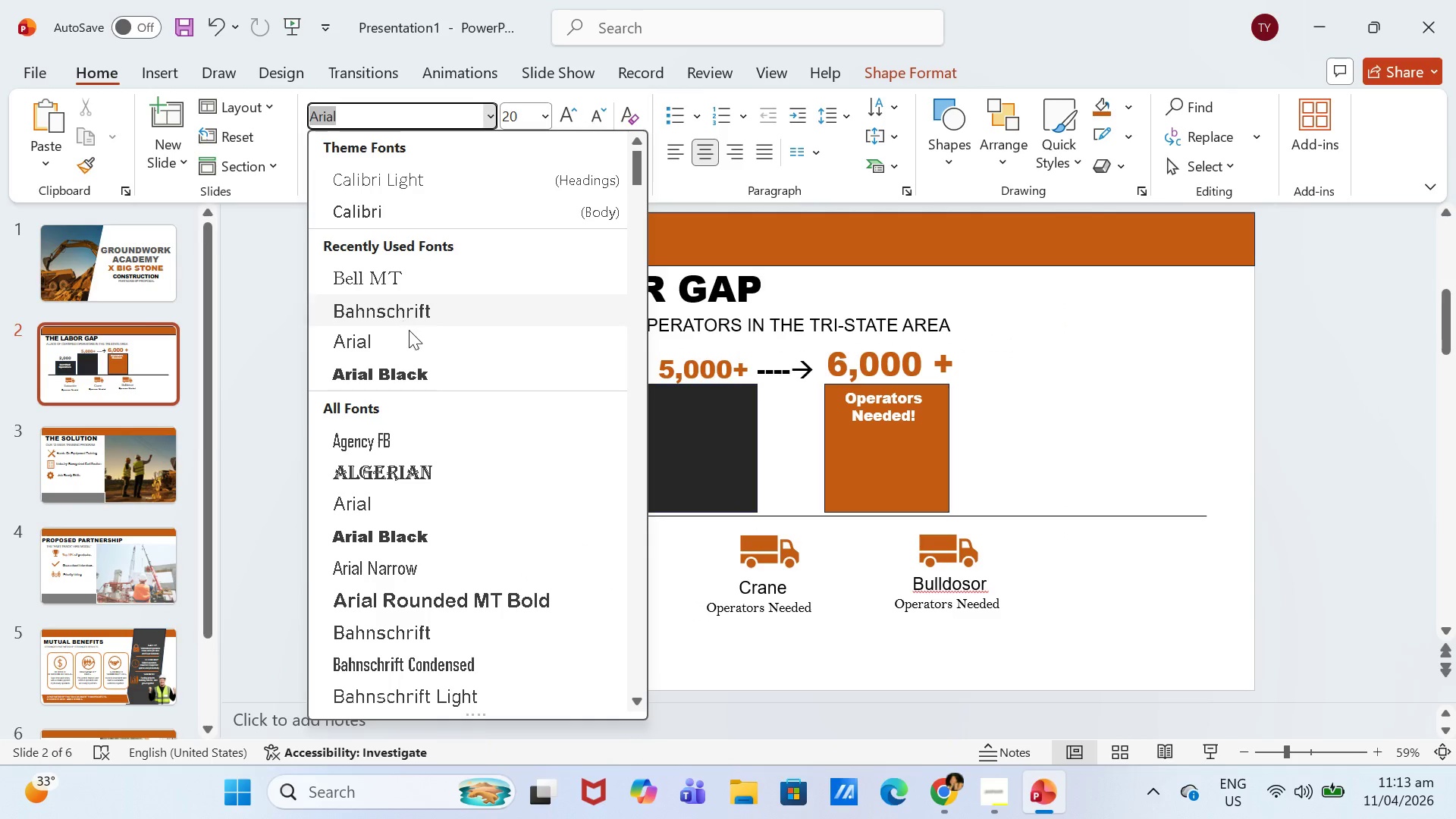 
left_click([409, 330])
 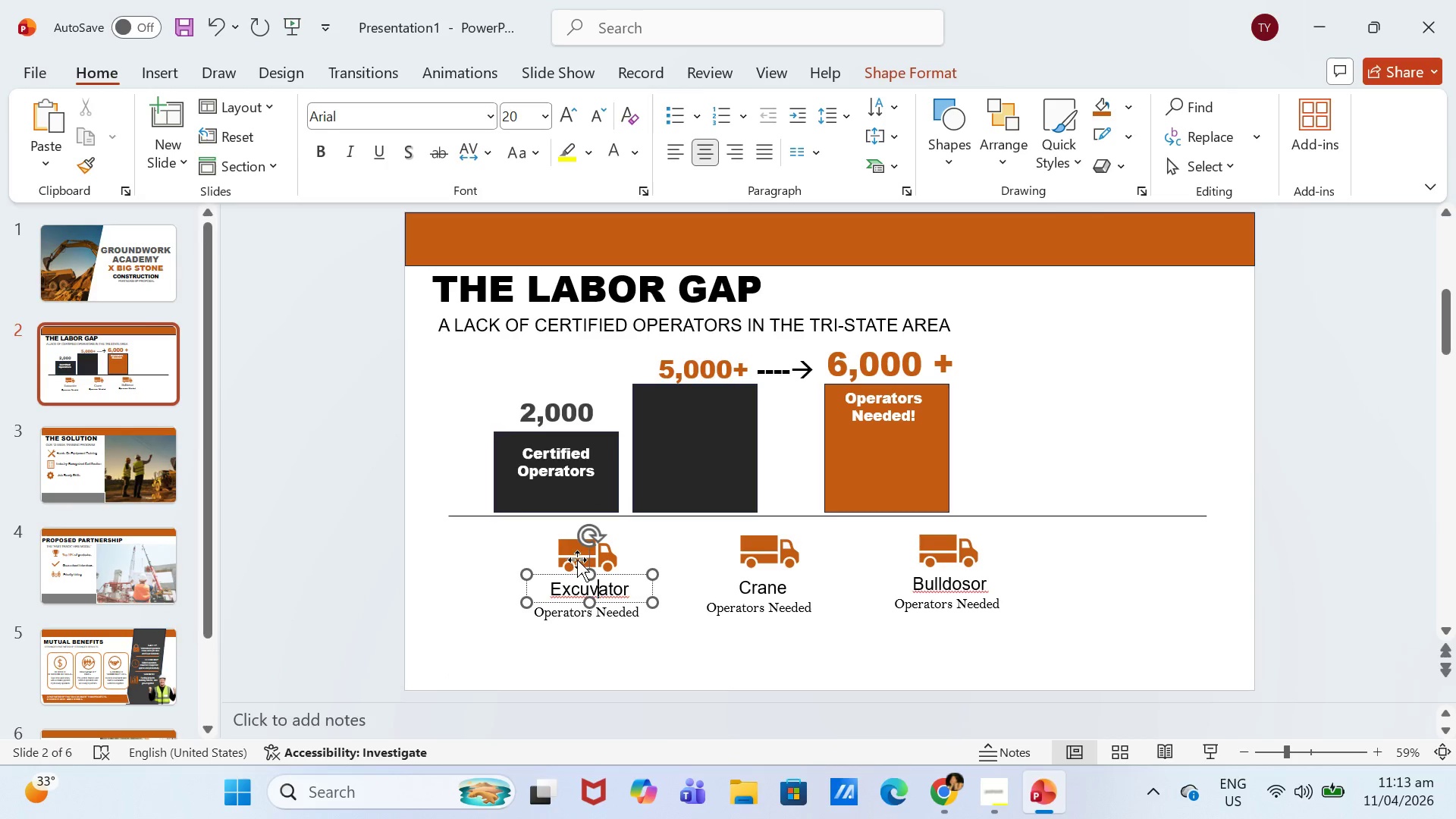 
left_click([583, 585])
 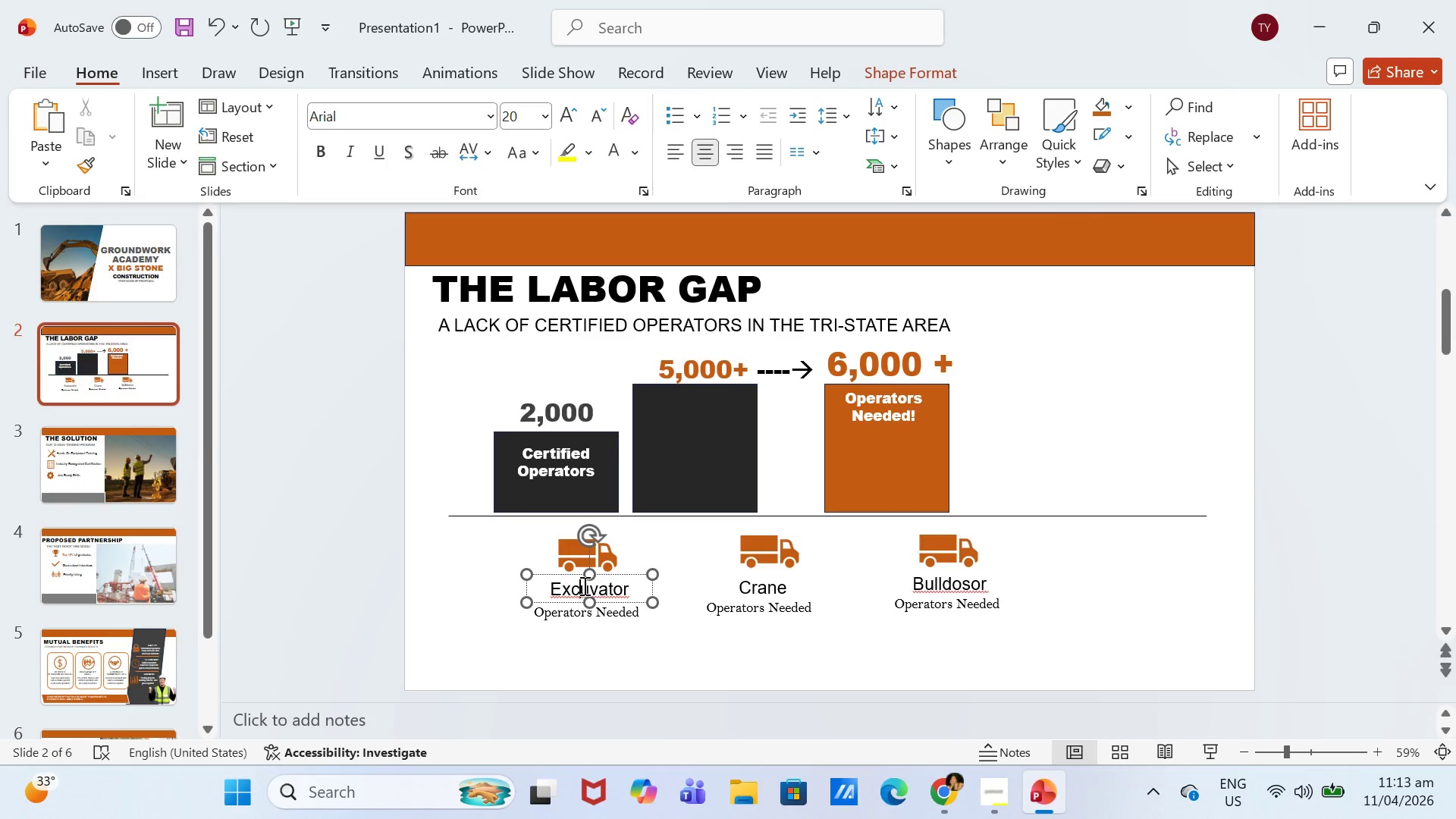 
key(Control+A)
 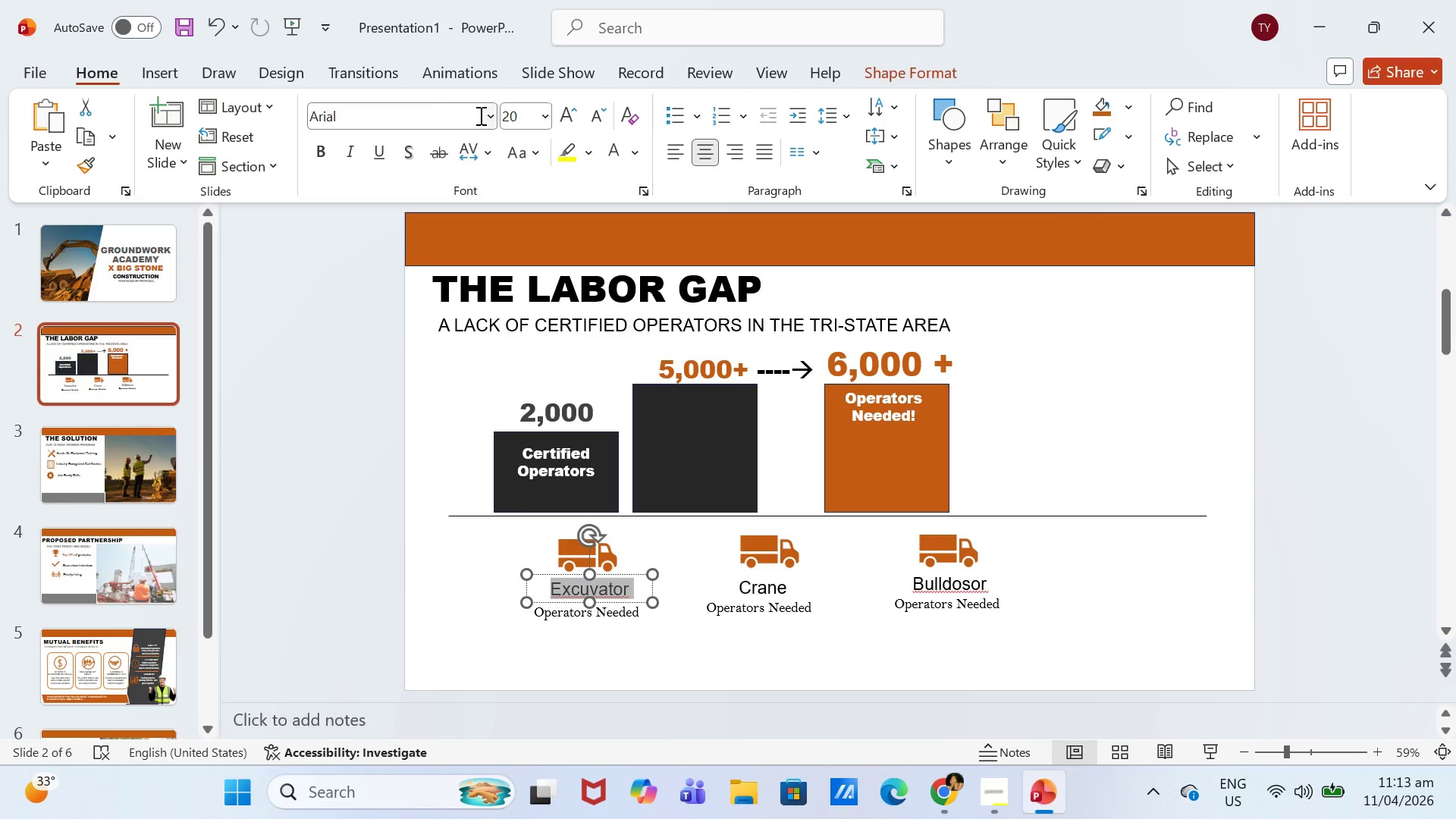 
left_click([486, 112])
 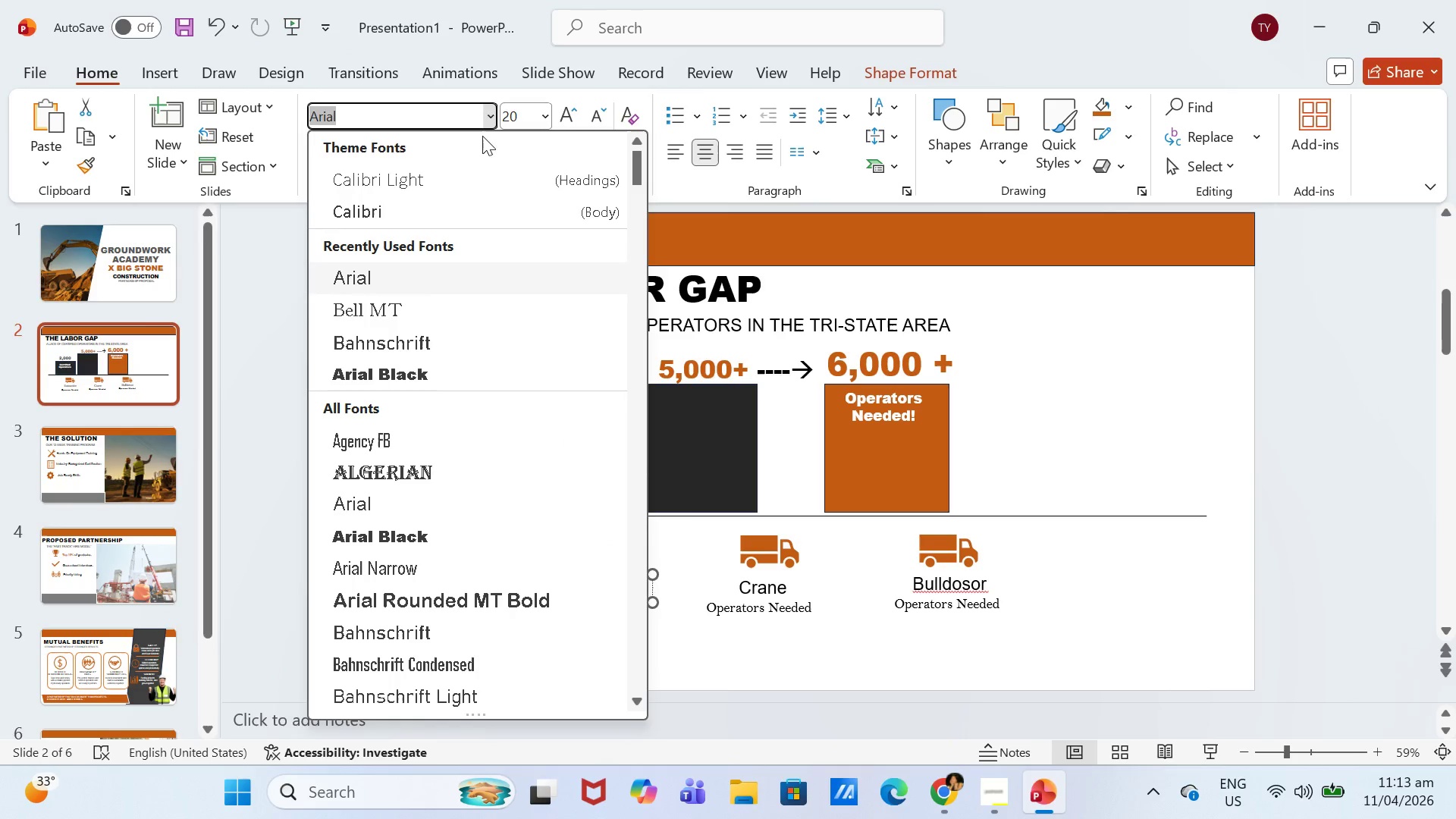 
scroll: coordinate [428, 516], scroll_direction: down, amount: 27.0
 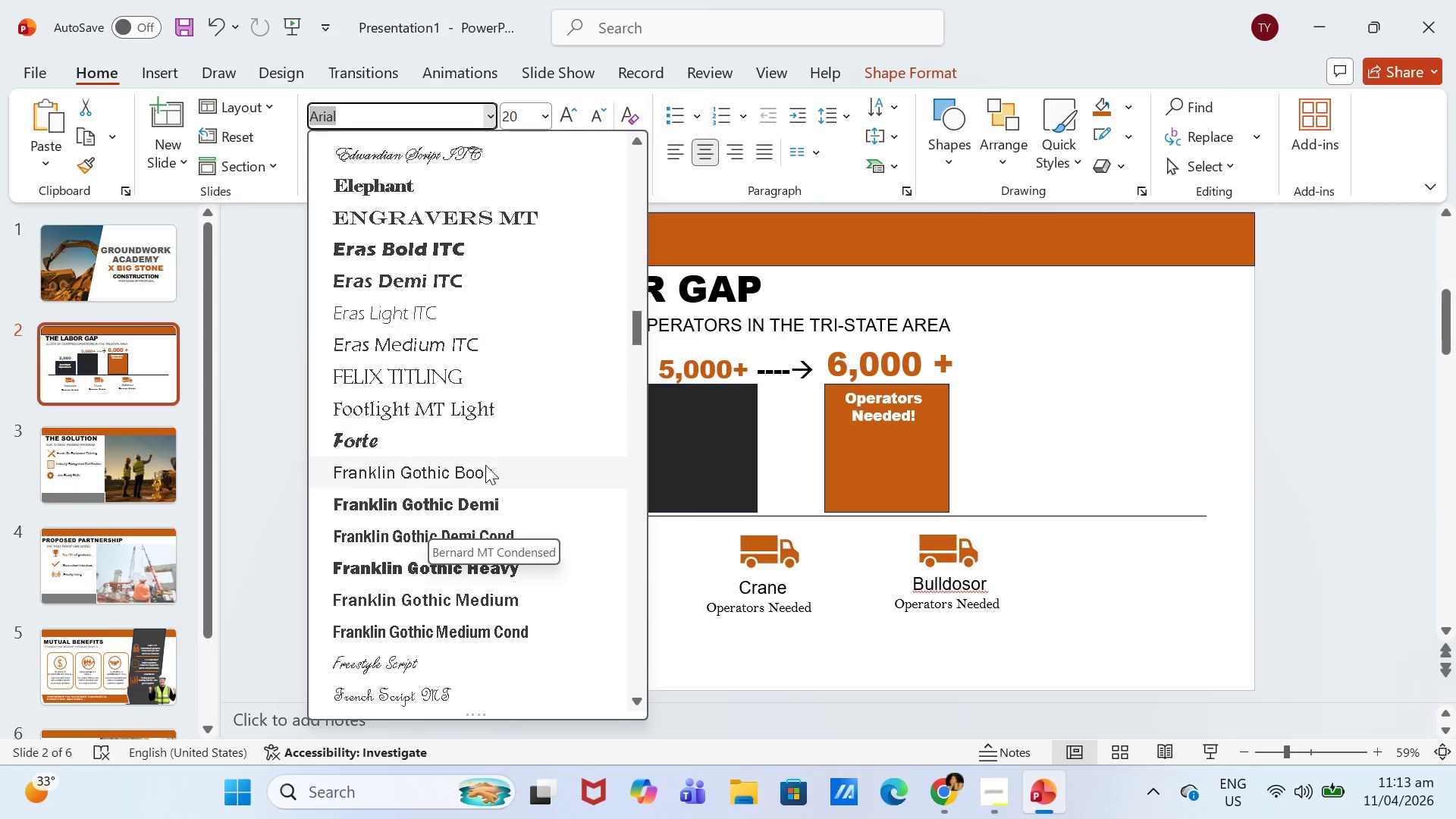 
left_click([485, 465])
 